 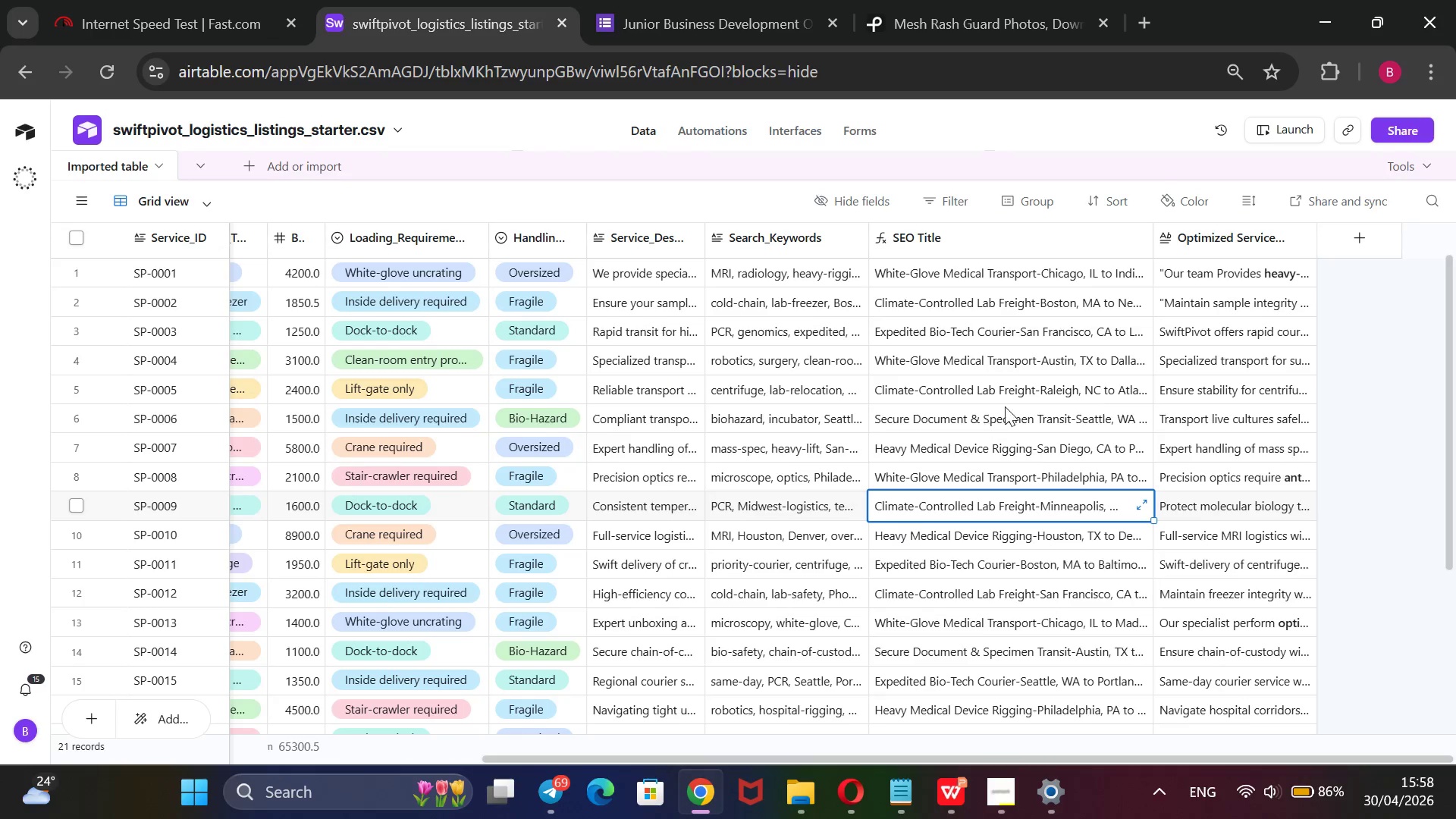 
mouse_move([1016, 255])
 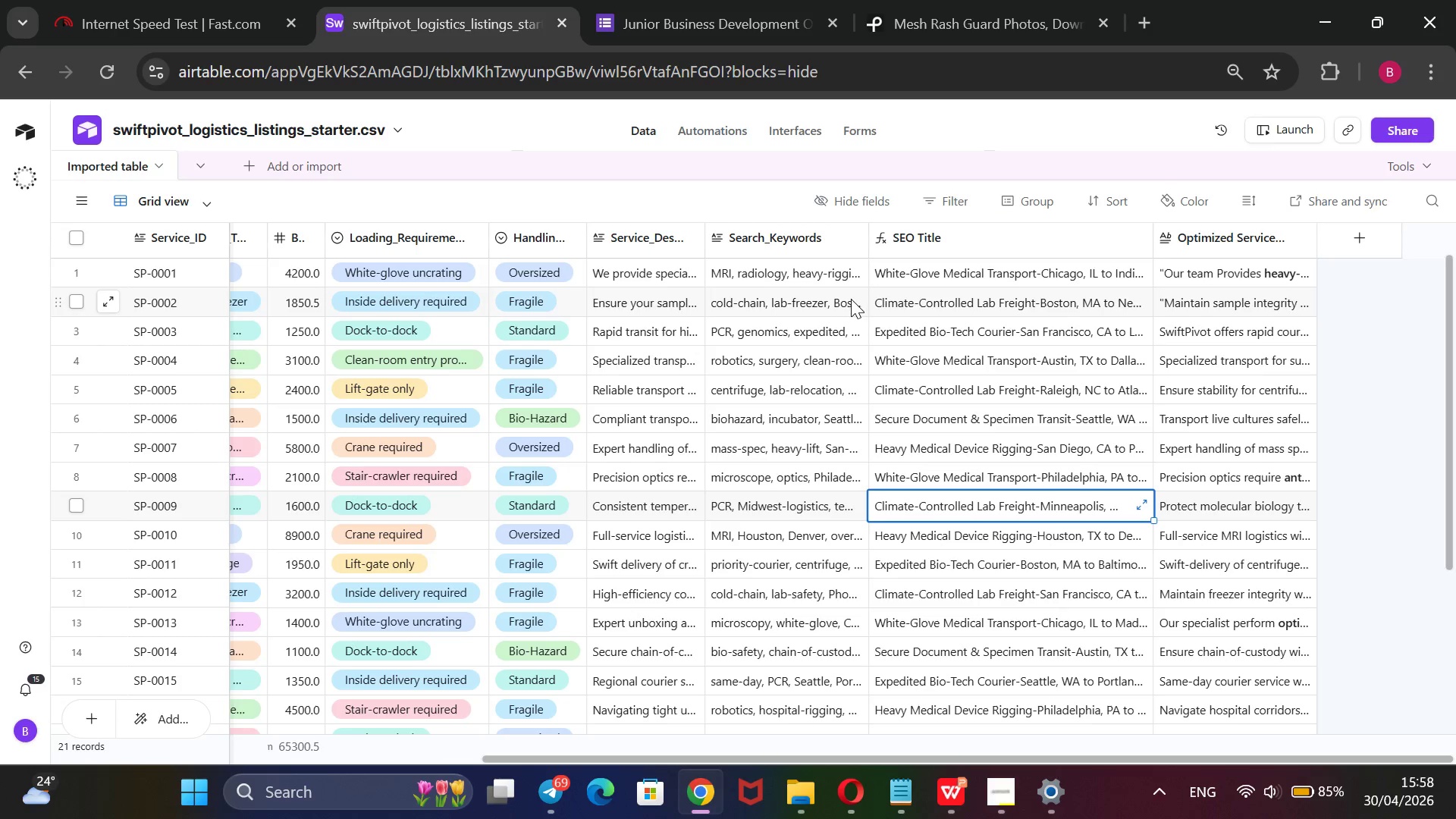 
wait(16.1)
 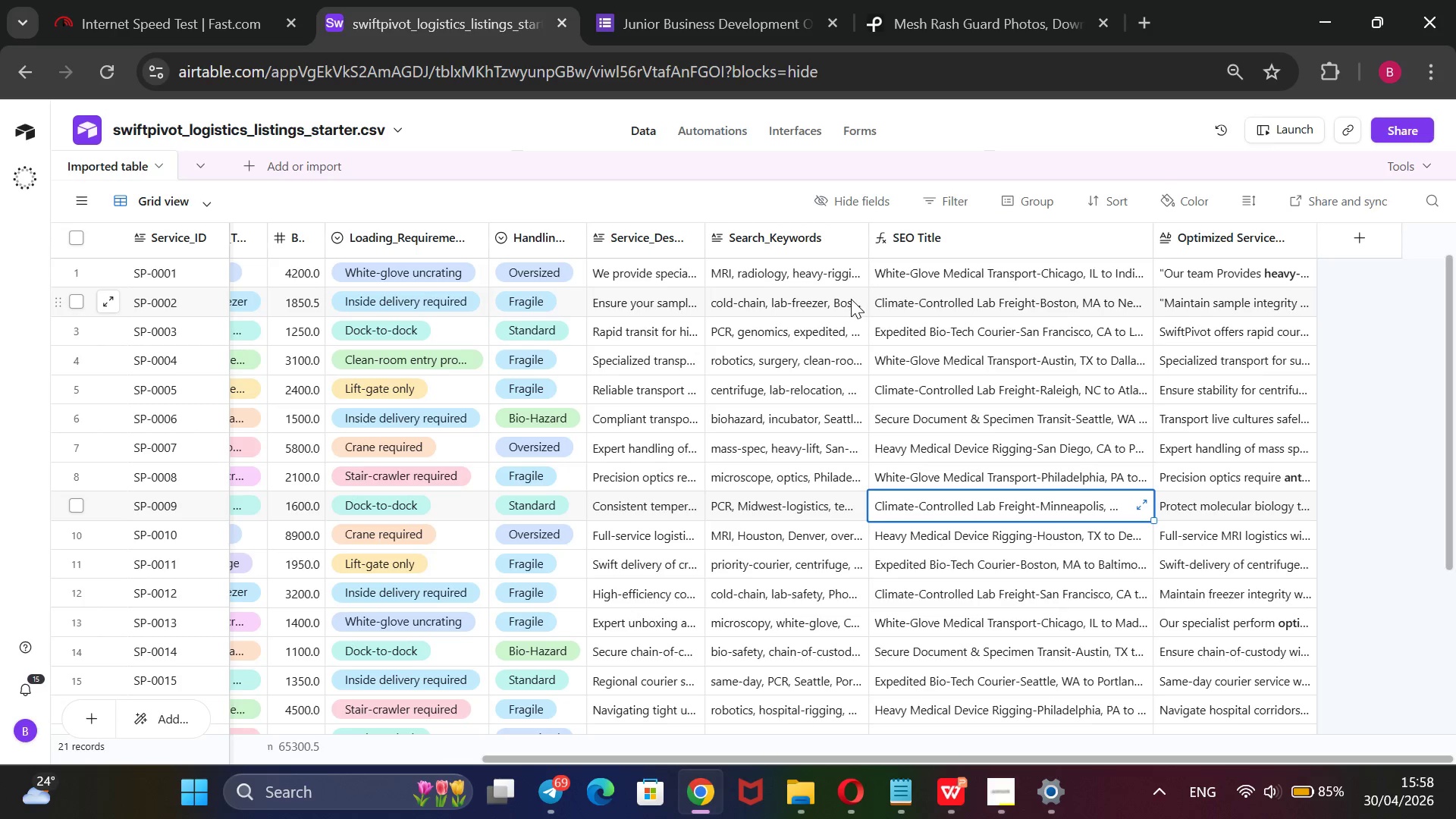 
scroll: coordinate [303, 340], scroll_direction: up, amount: 8.0
 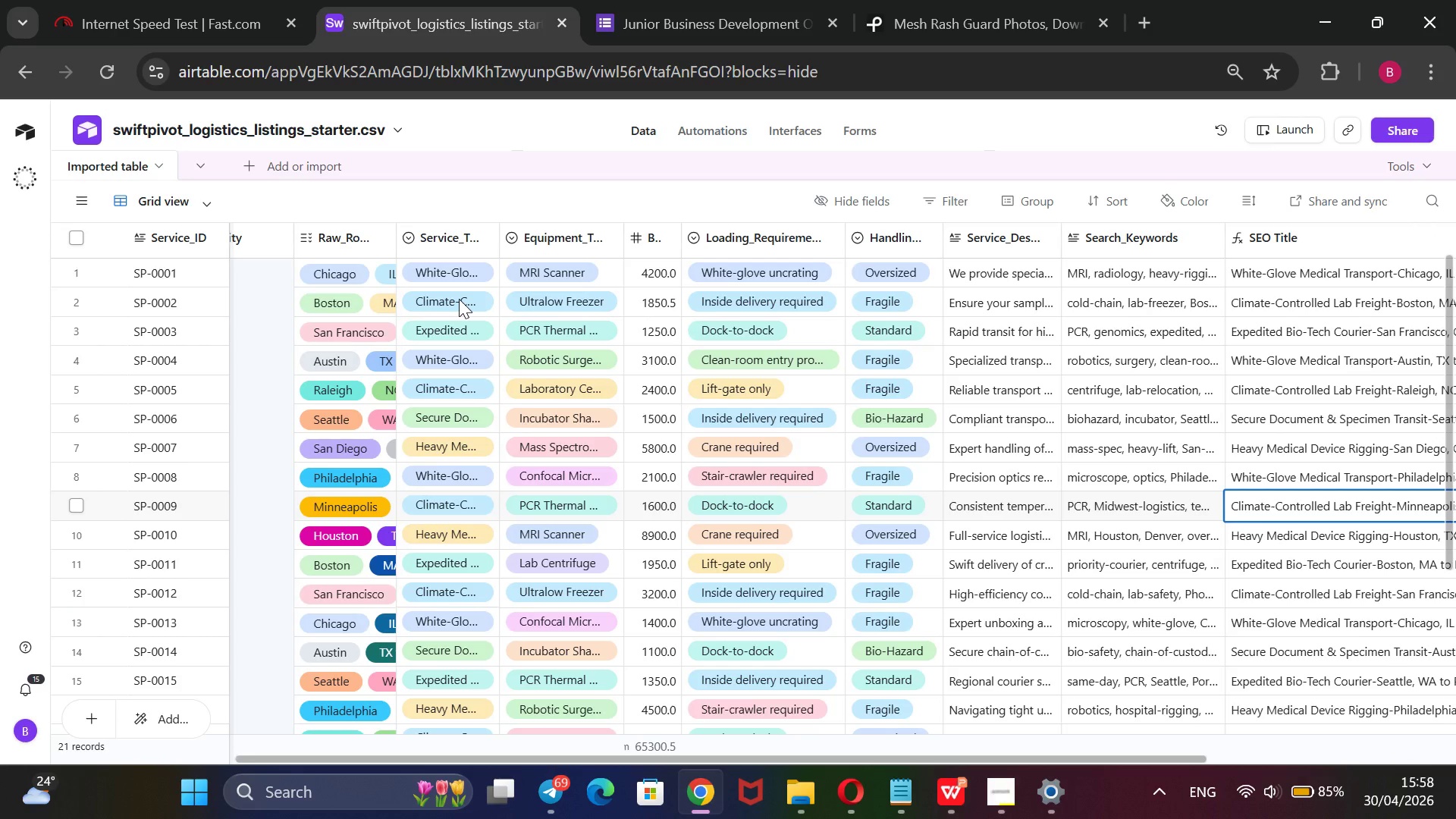 
mouse_move([406, 286])
 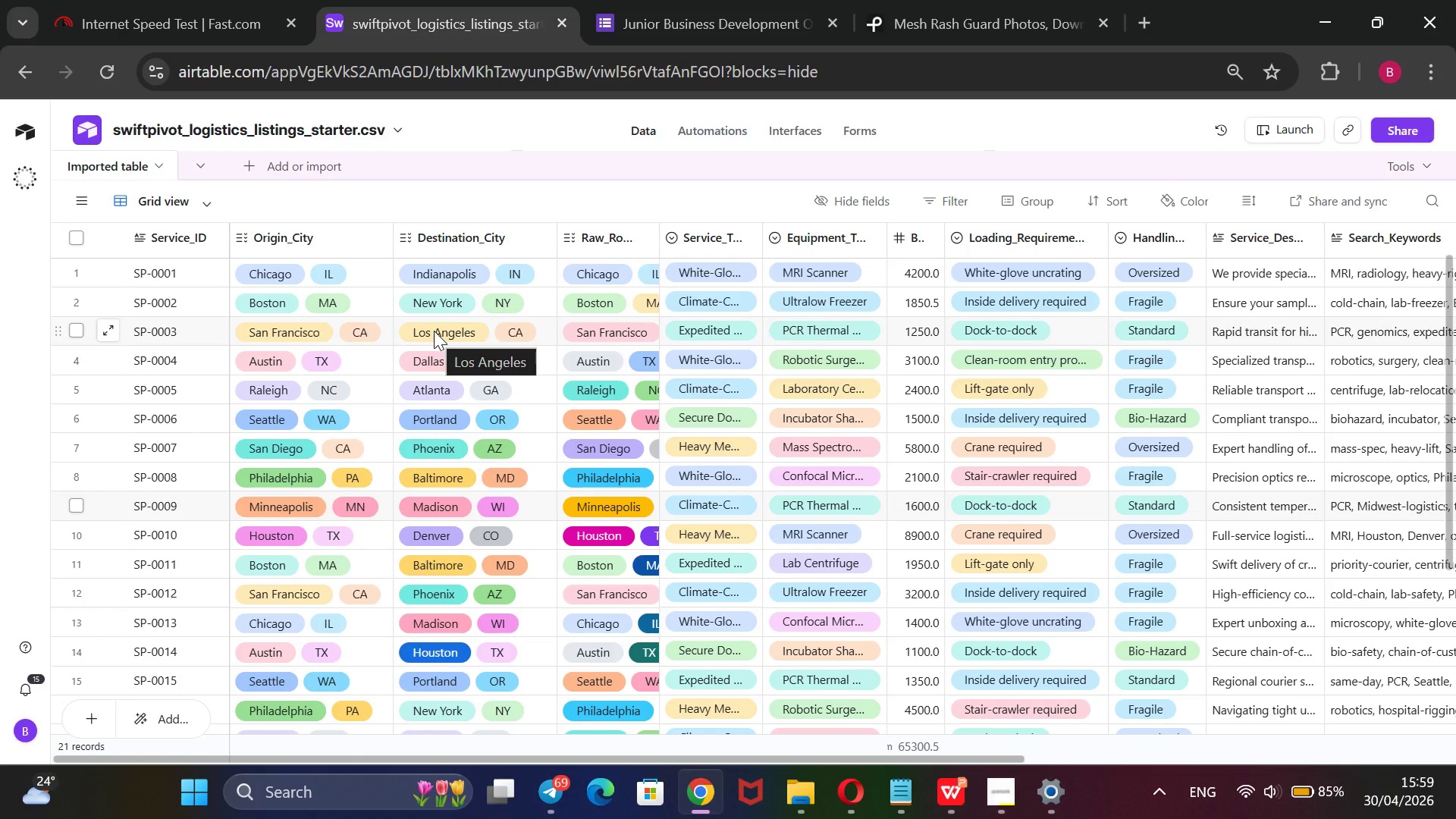 
wait(19.44)
 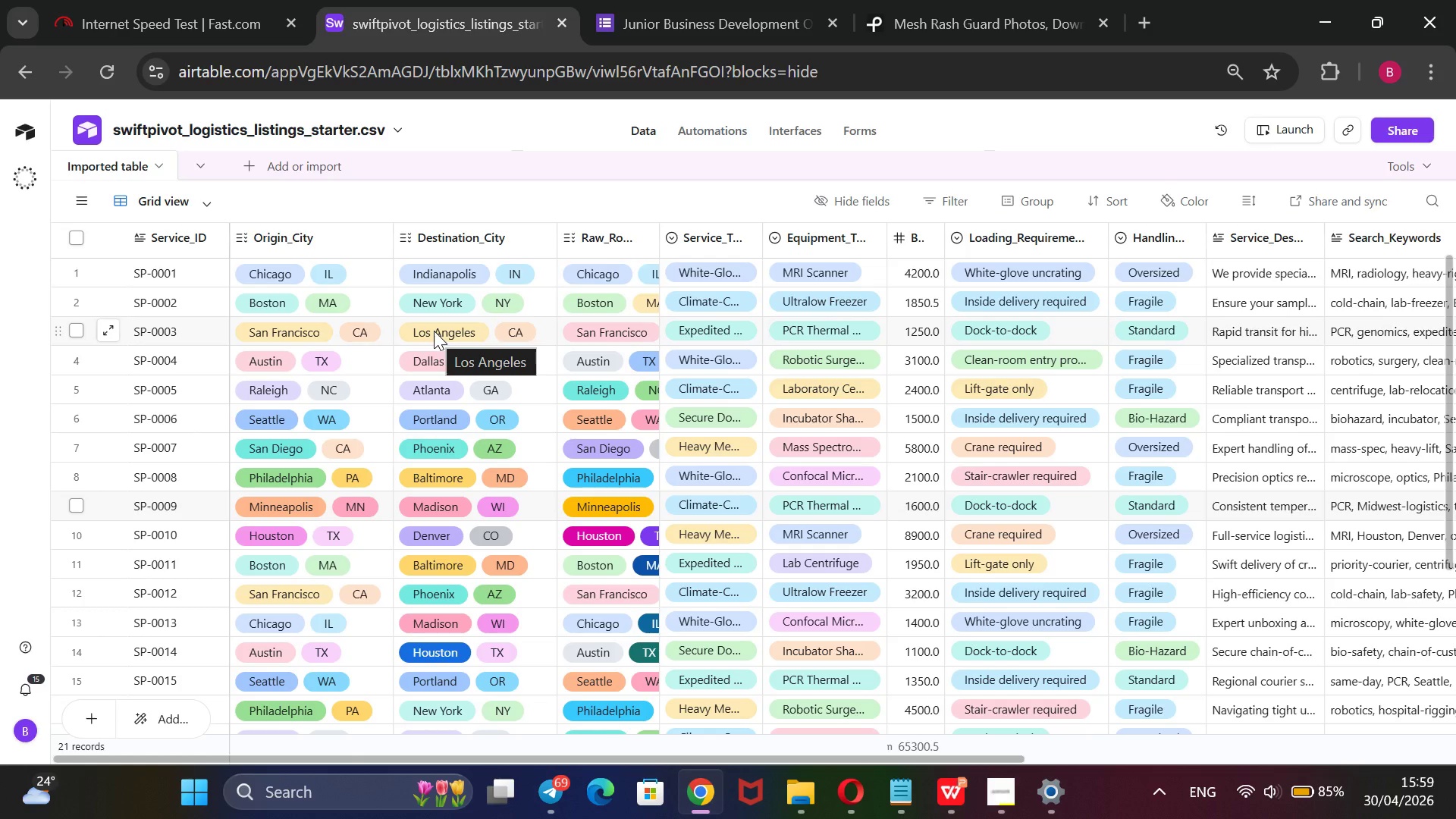 
scroll: coordinate [1014, 425], scroll_direction: down, amount: 30.0
 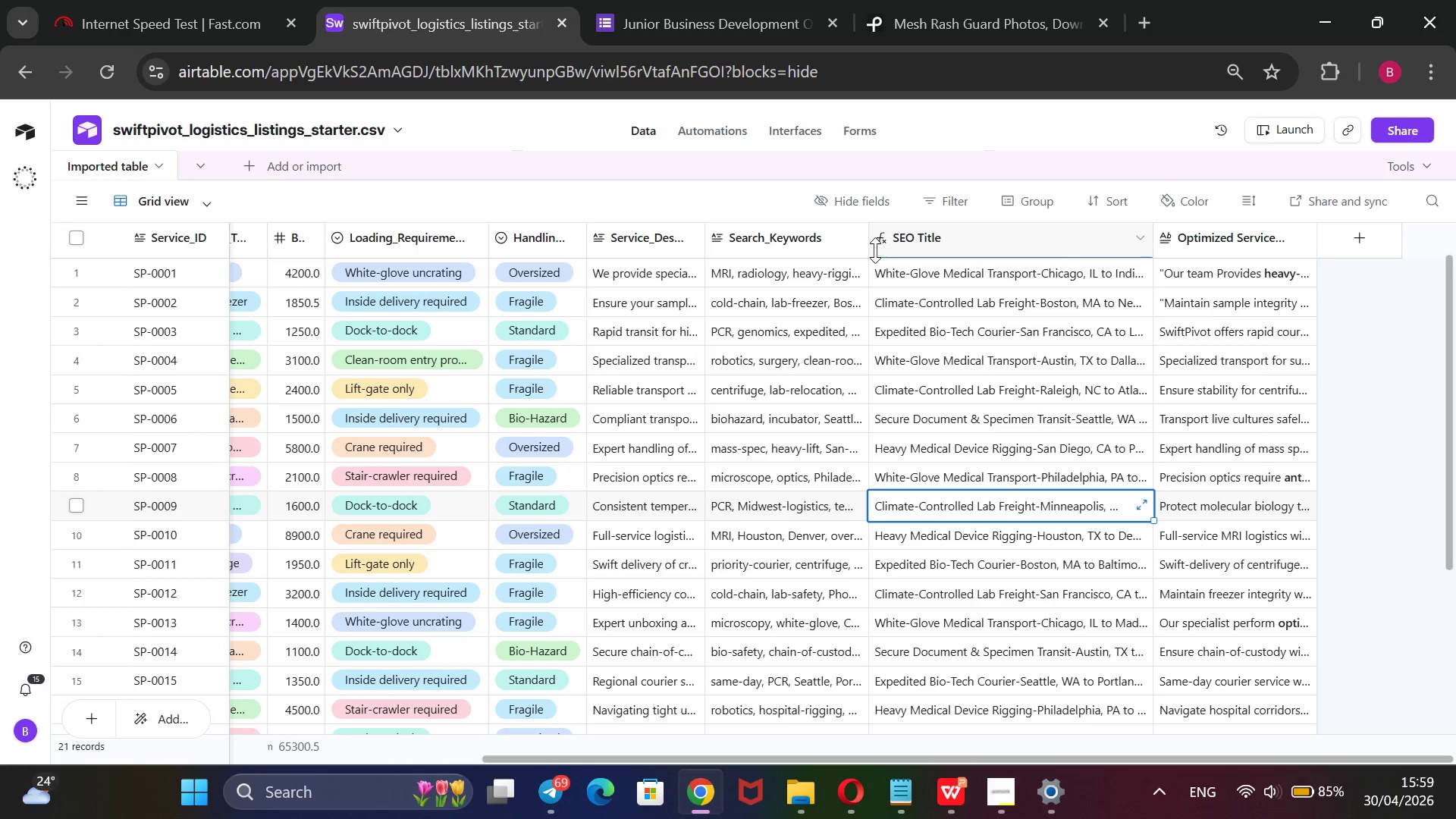 
wait(21.78)
 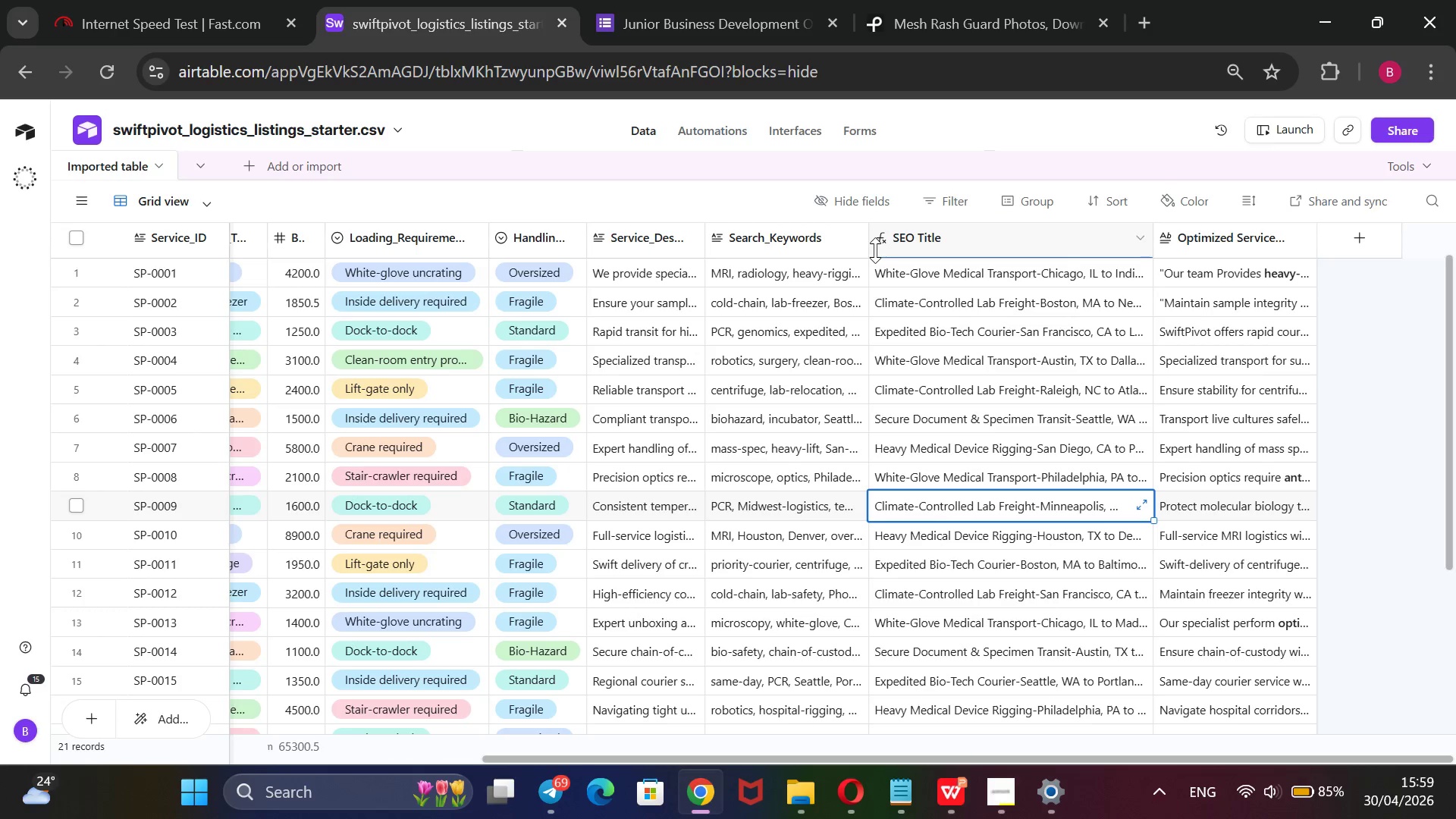 
right_click([906, 234])
 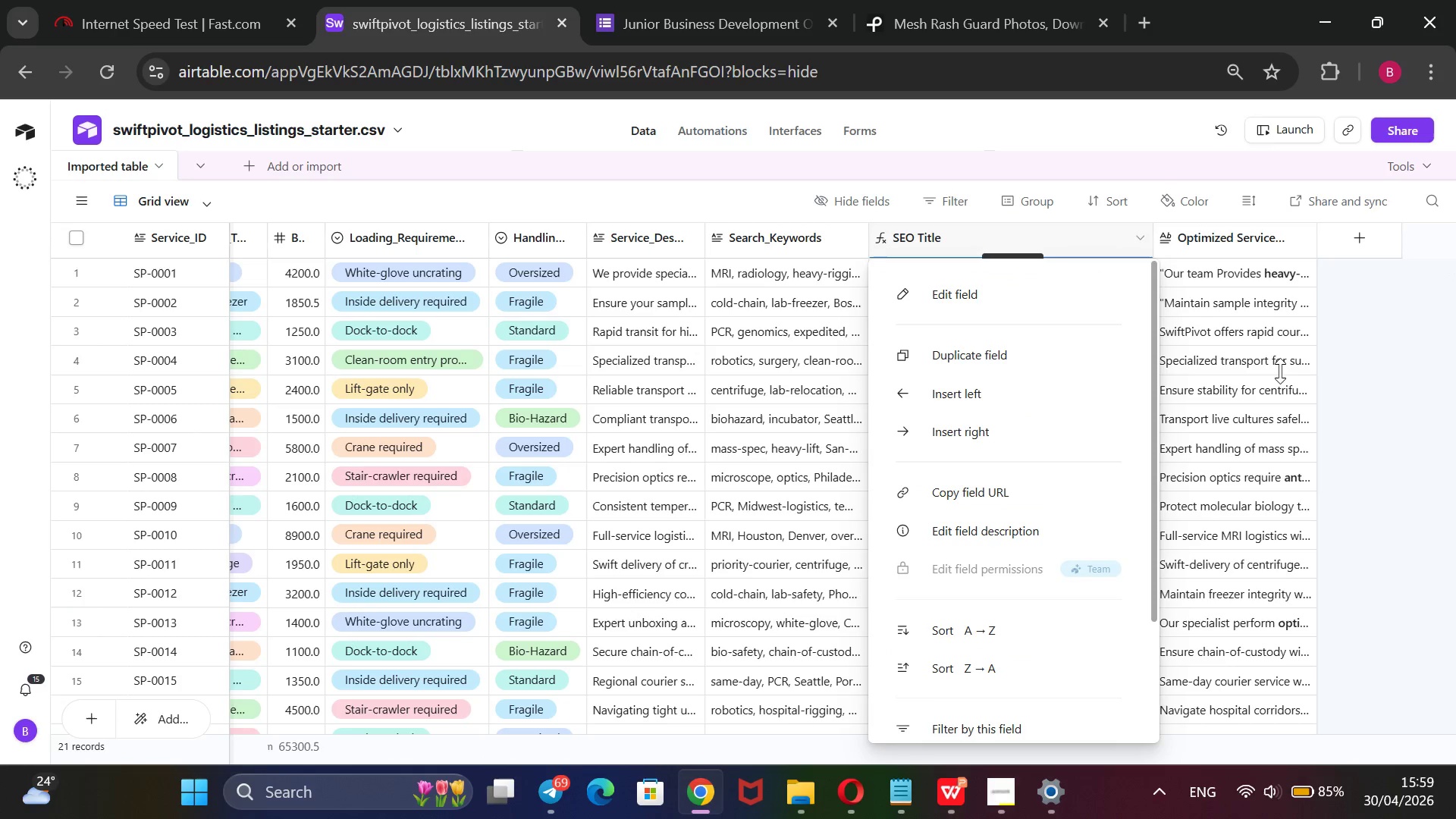 
left_click([1339, 314])
 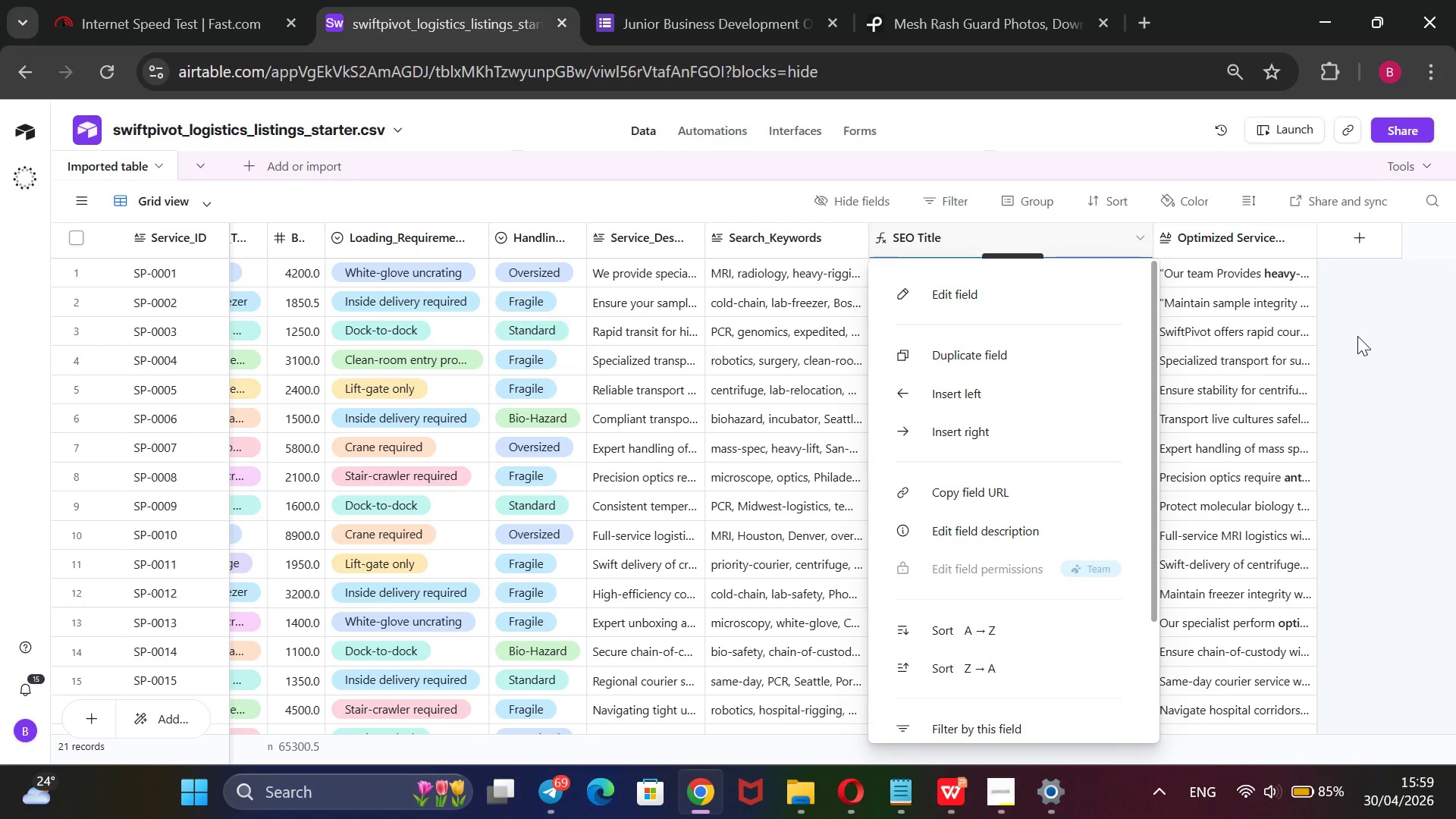 
double_click([1357, 336])
 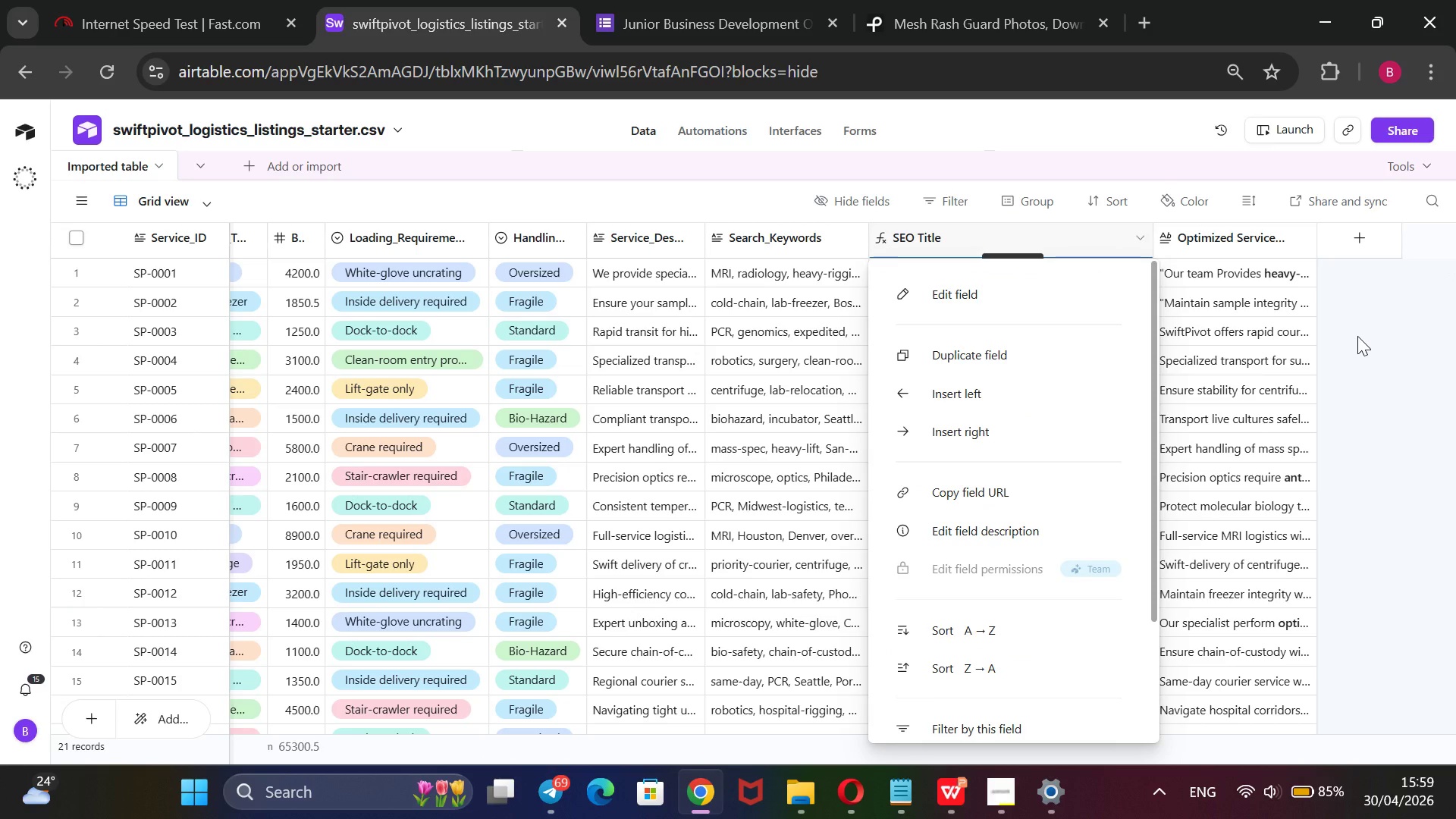 
triple_click([1357, 336])
 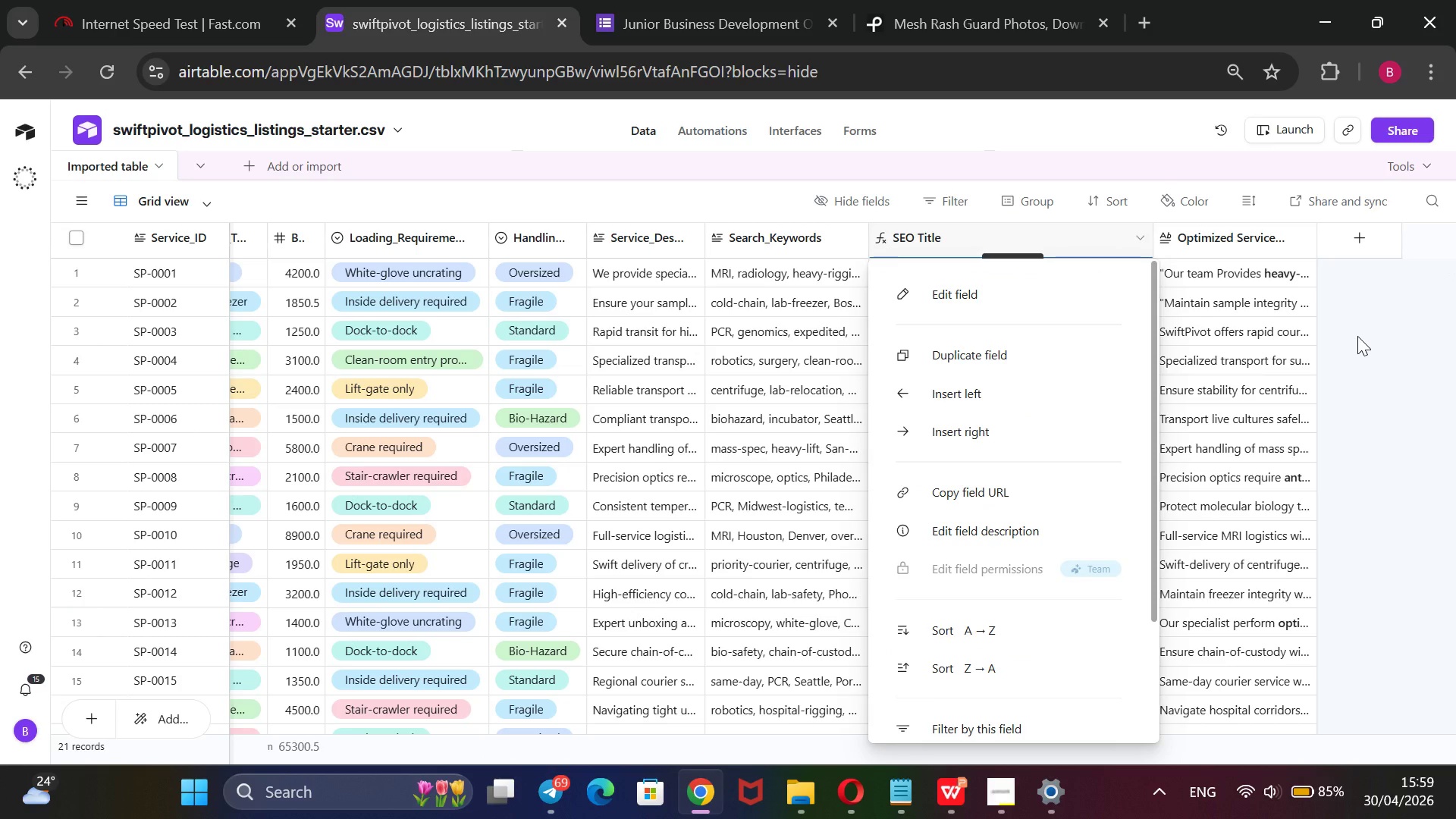 
triple_click([1357, 336])
 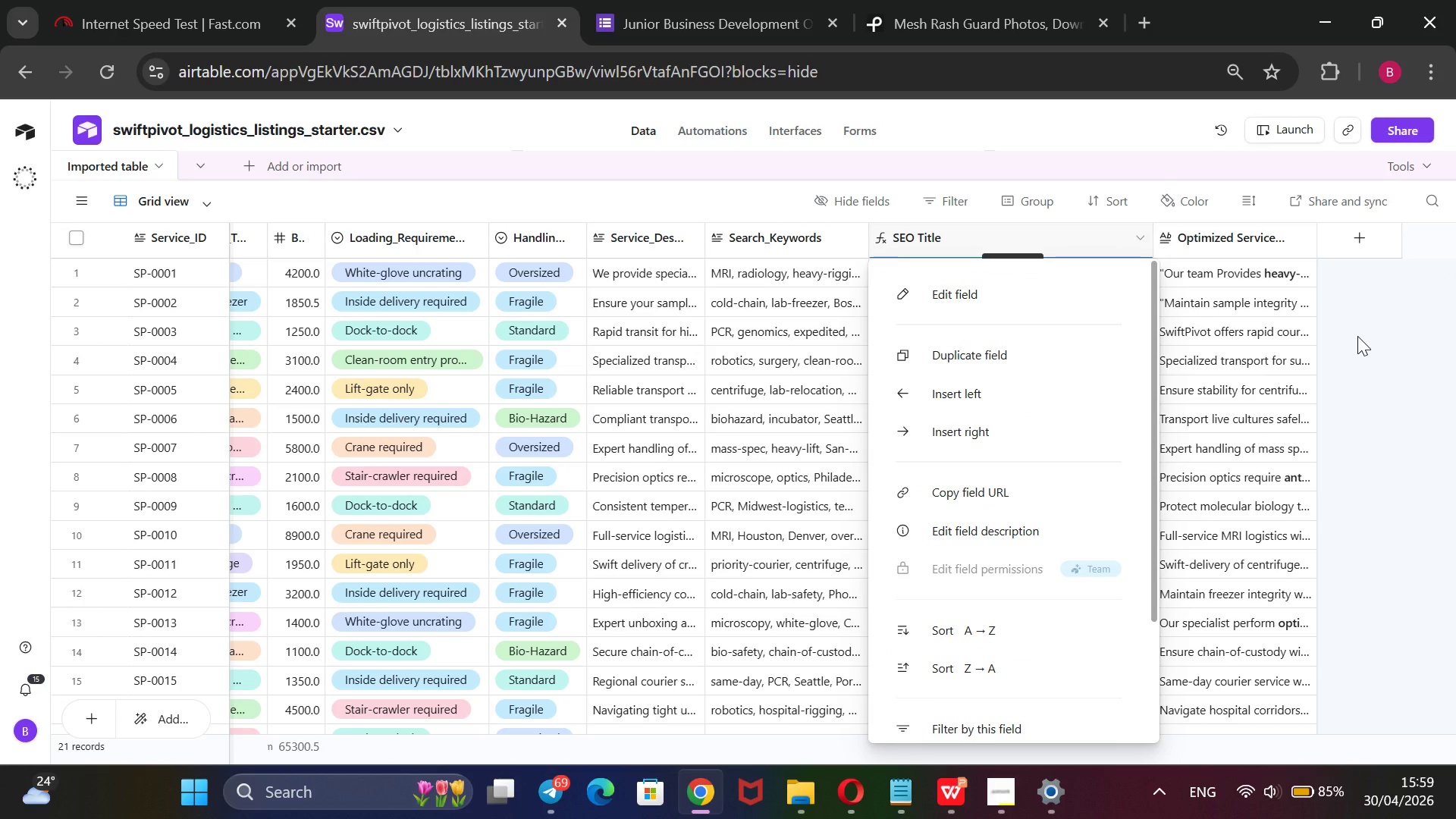 
triple_click([1357, 336])
 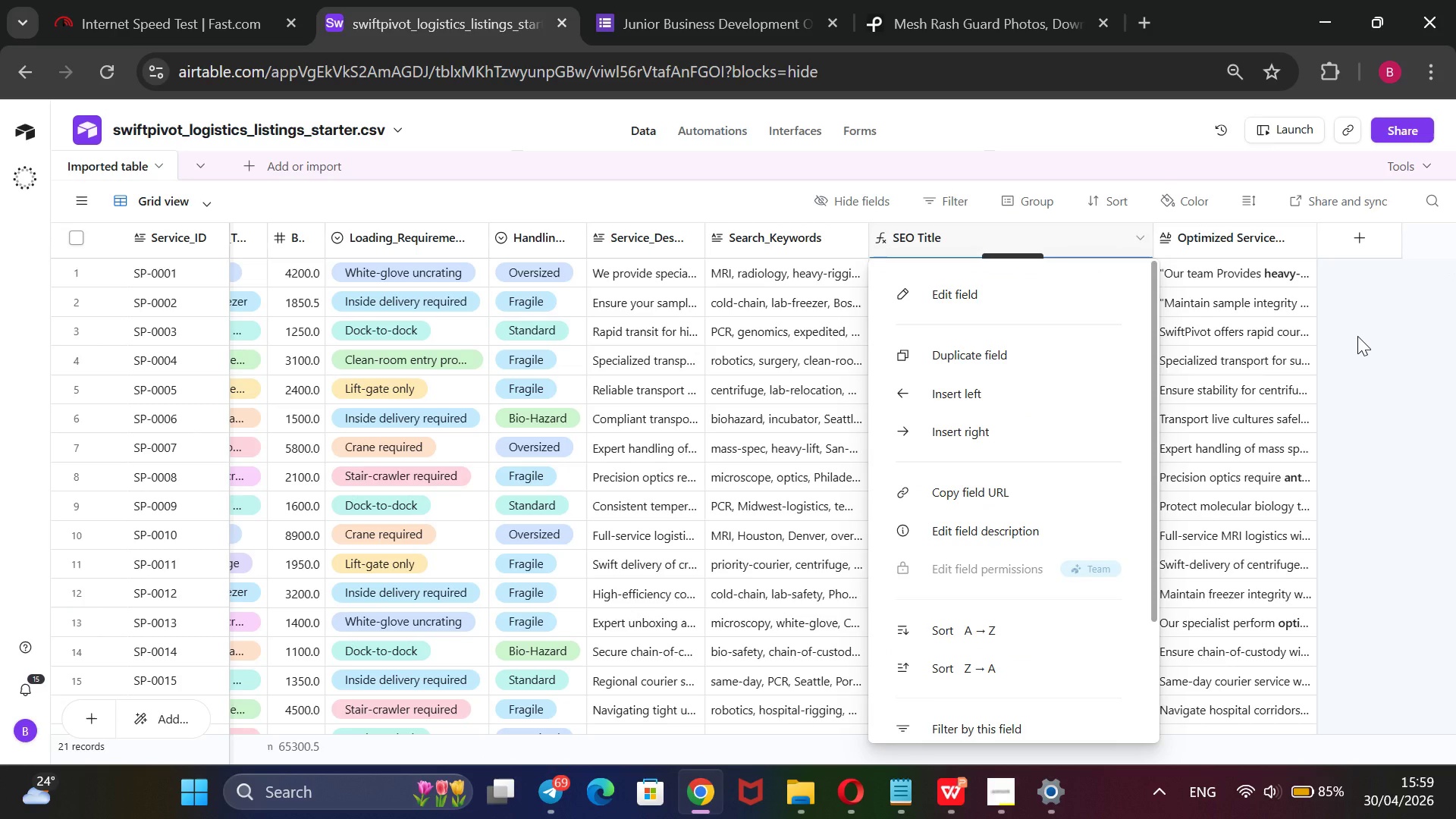 
double_click([1357, 336])
 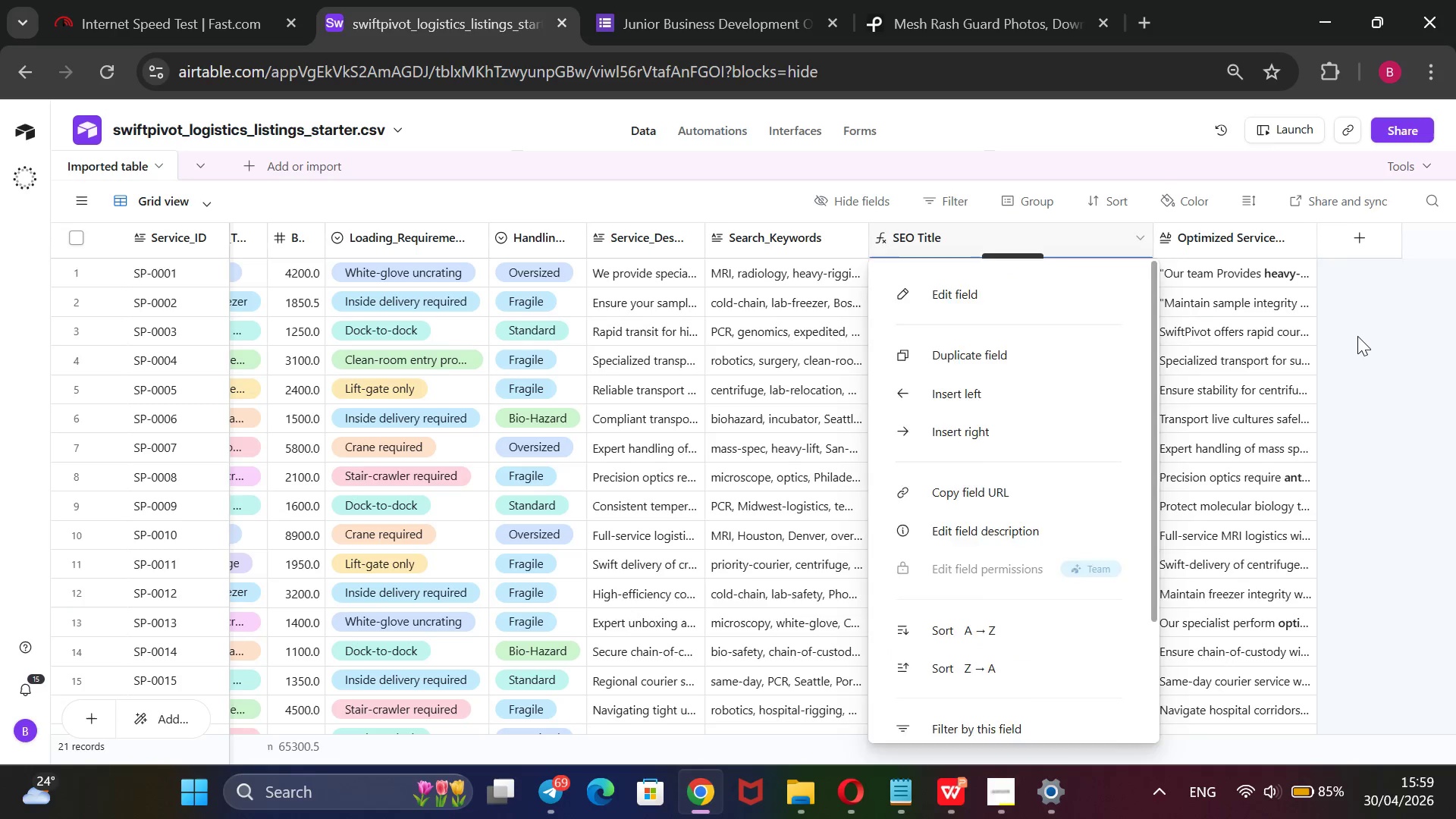 
triple_click([1357, 336])
 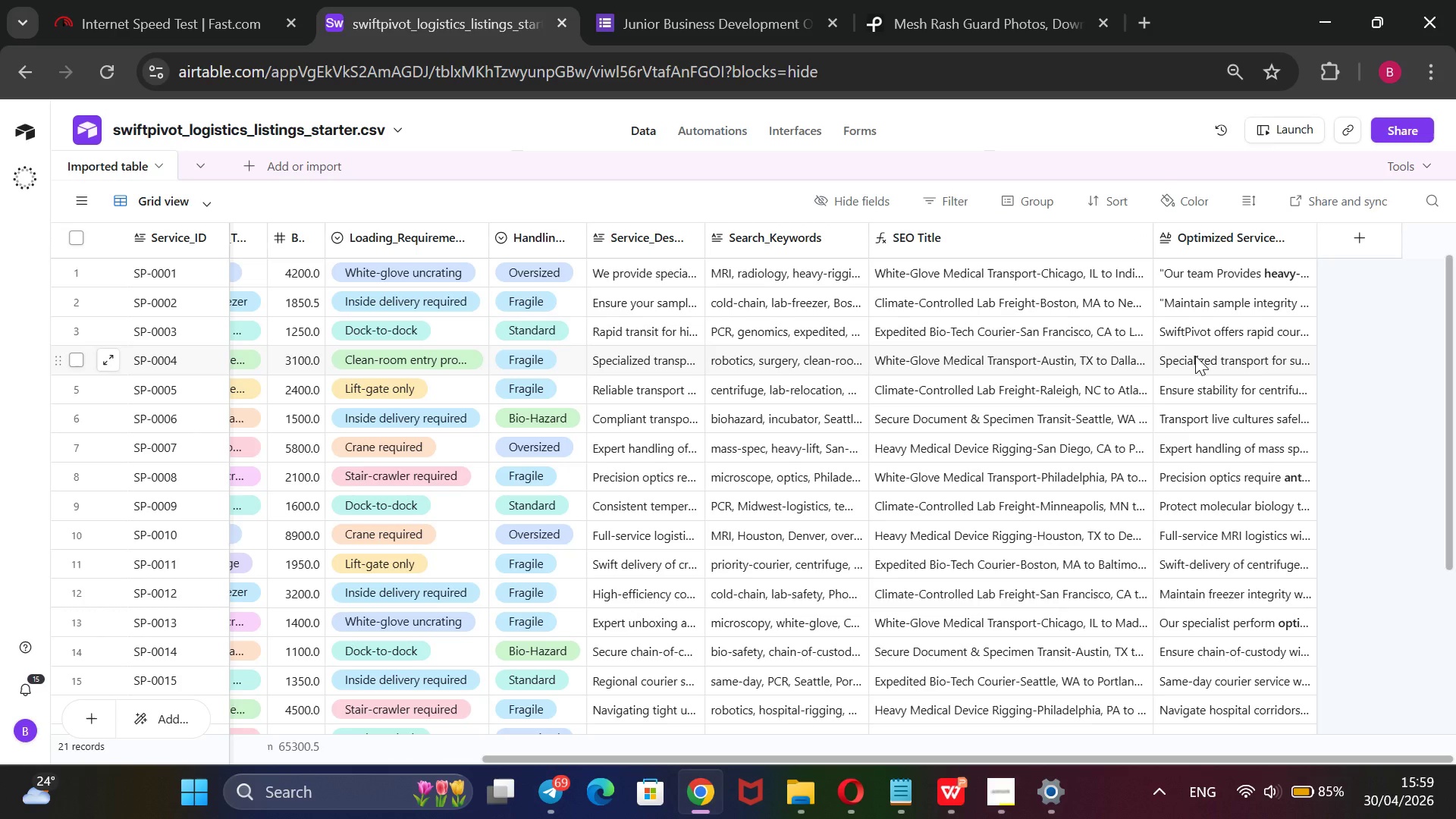 
scroll: coordinate [1194, 356], scroll_direction: down, amount: 2.0
 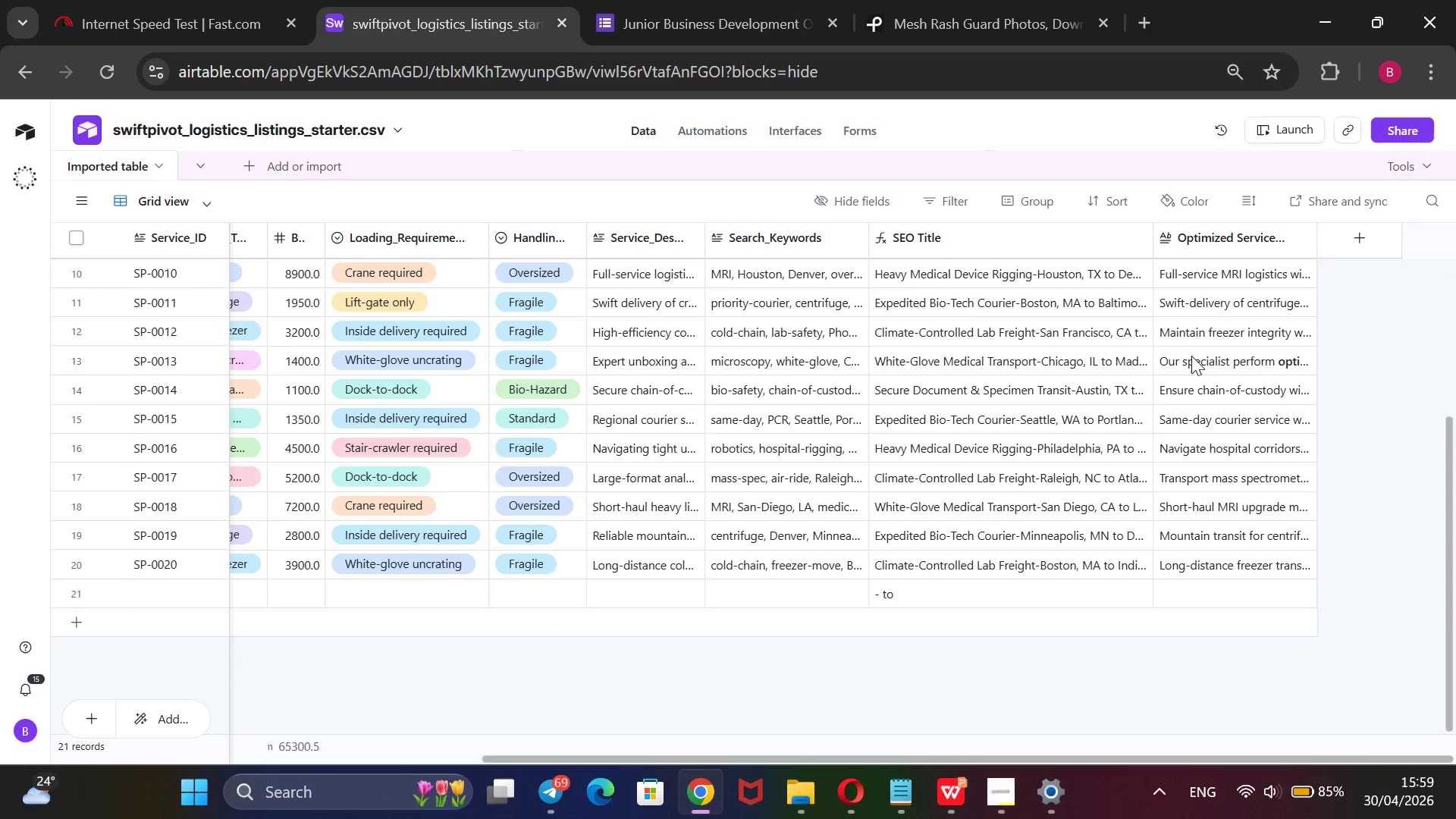 
wait(5.54)
 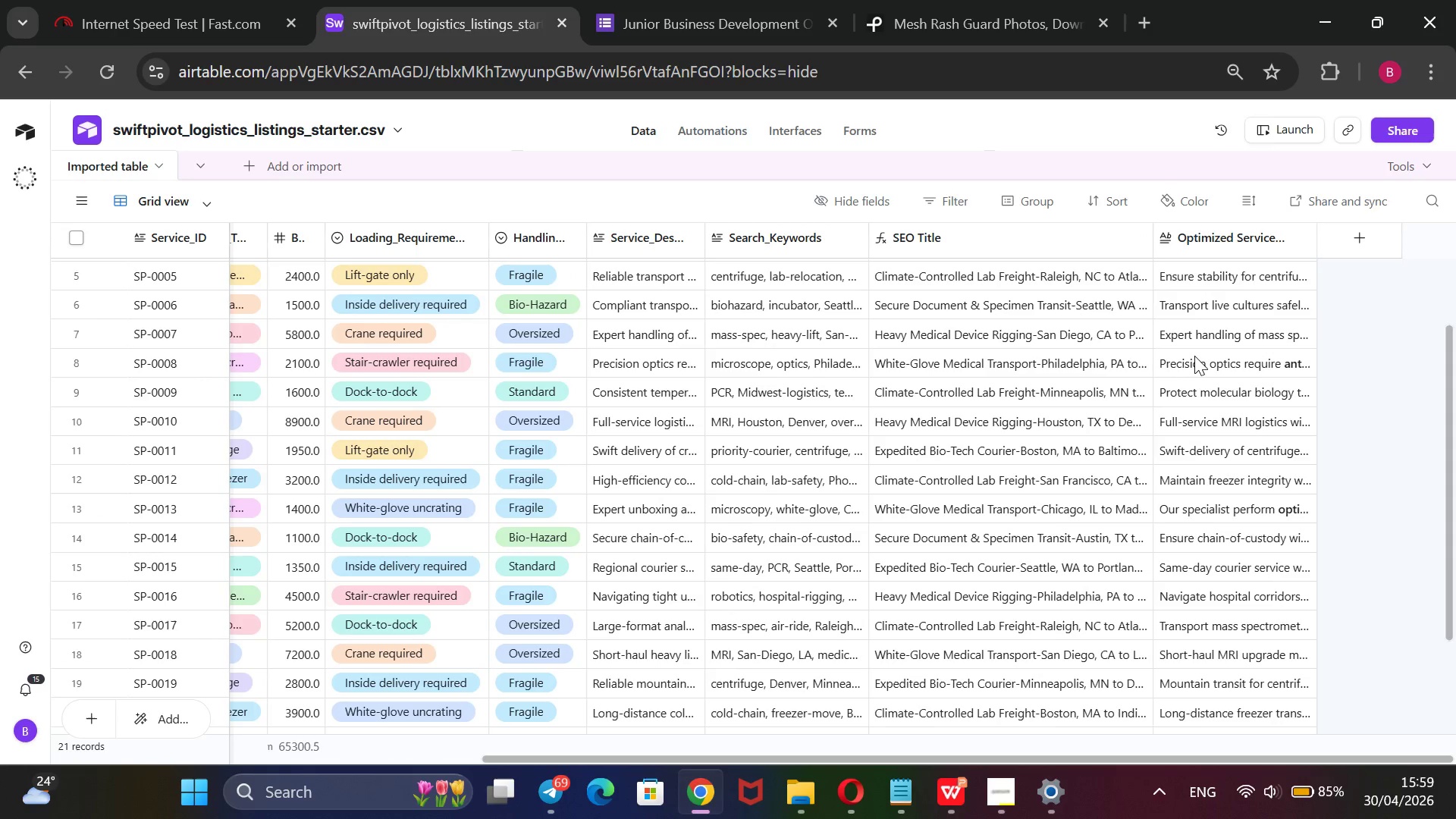 
left_click_drag(start_coordinate=[864, 241], to_coordinate=[639, 279])
 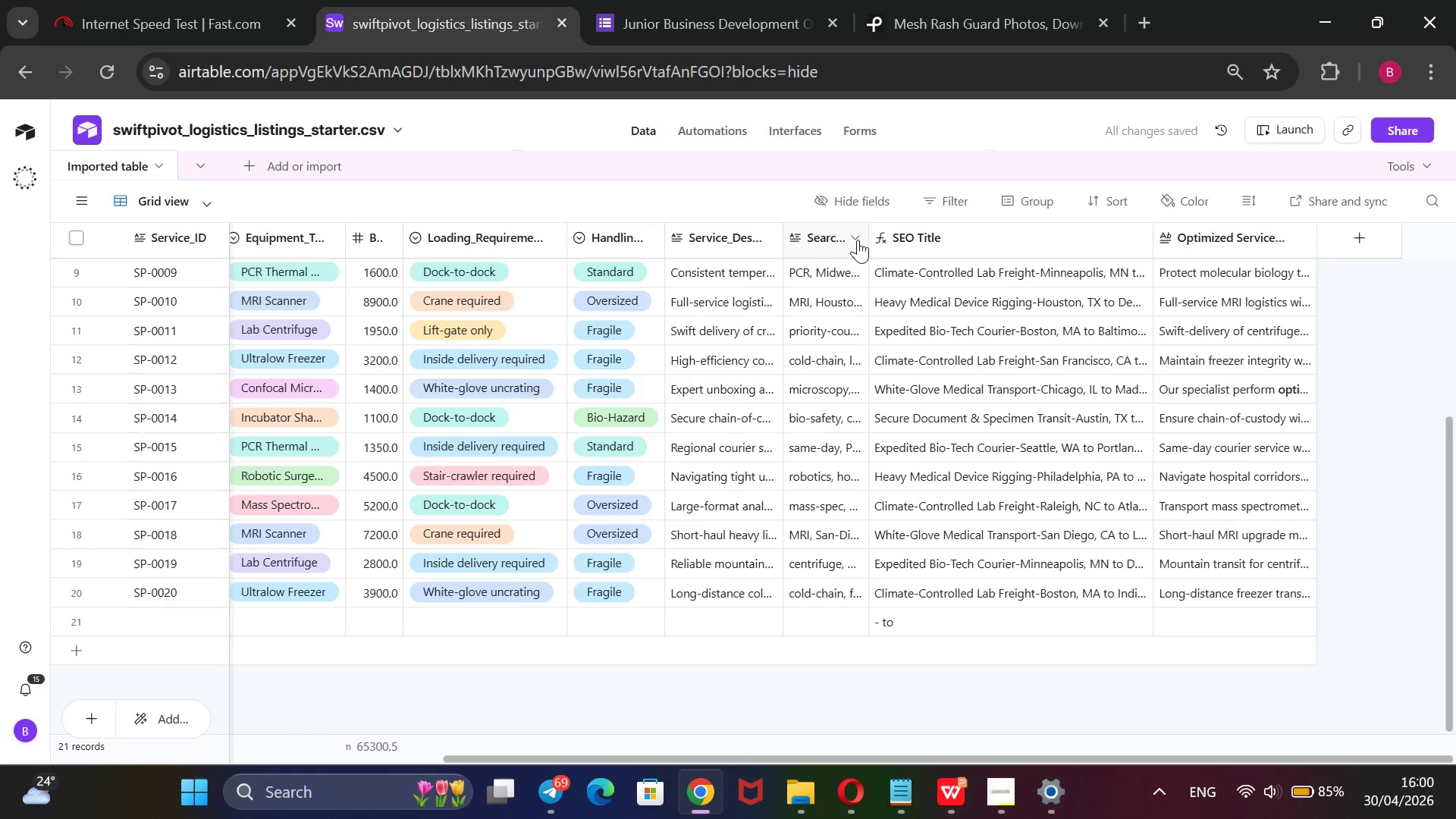 
left_click_drag(start_coordinate=[866, 234], to_coordinate=[644, 240])
 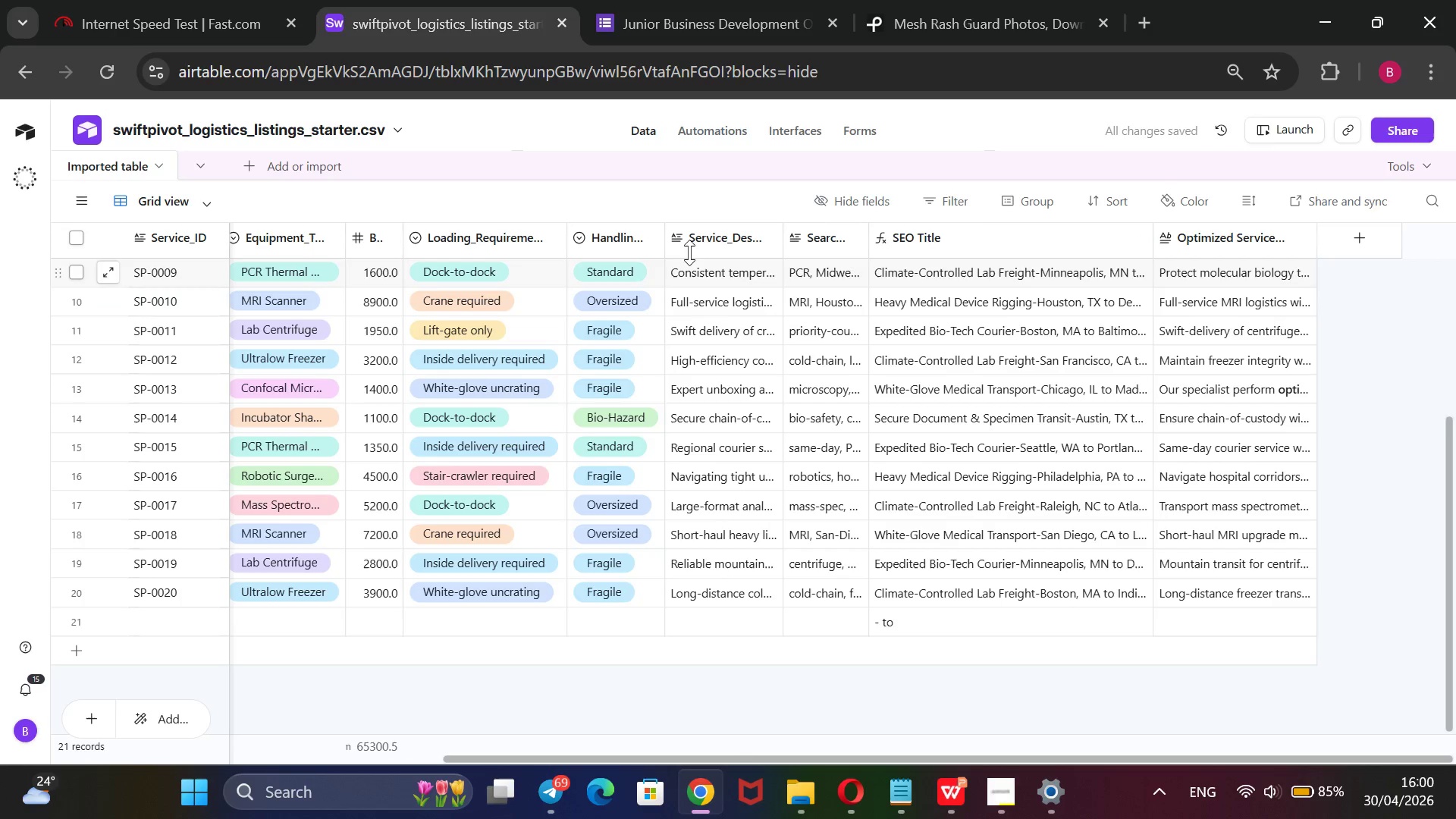 
wait(5.11)
 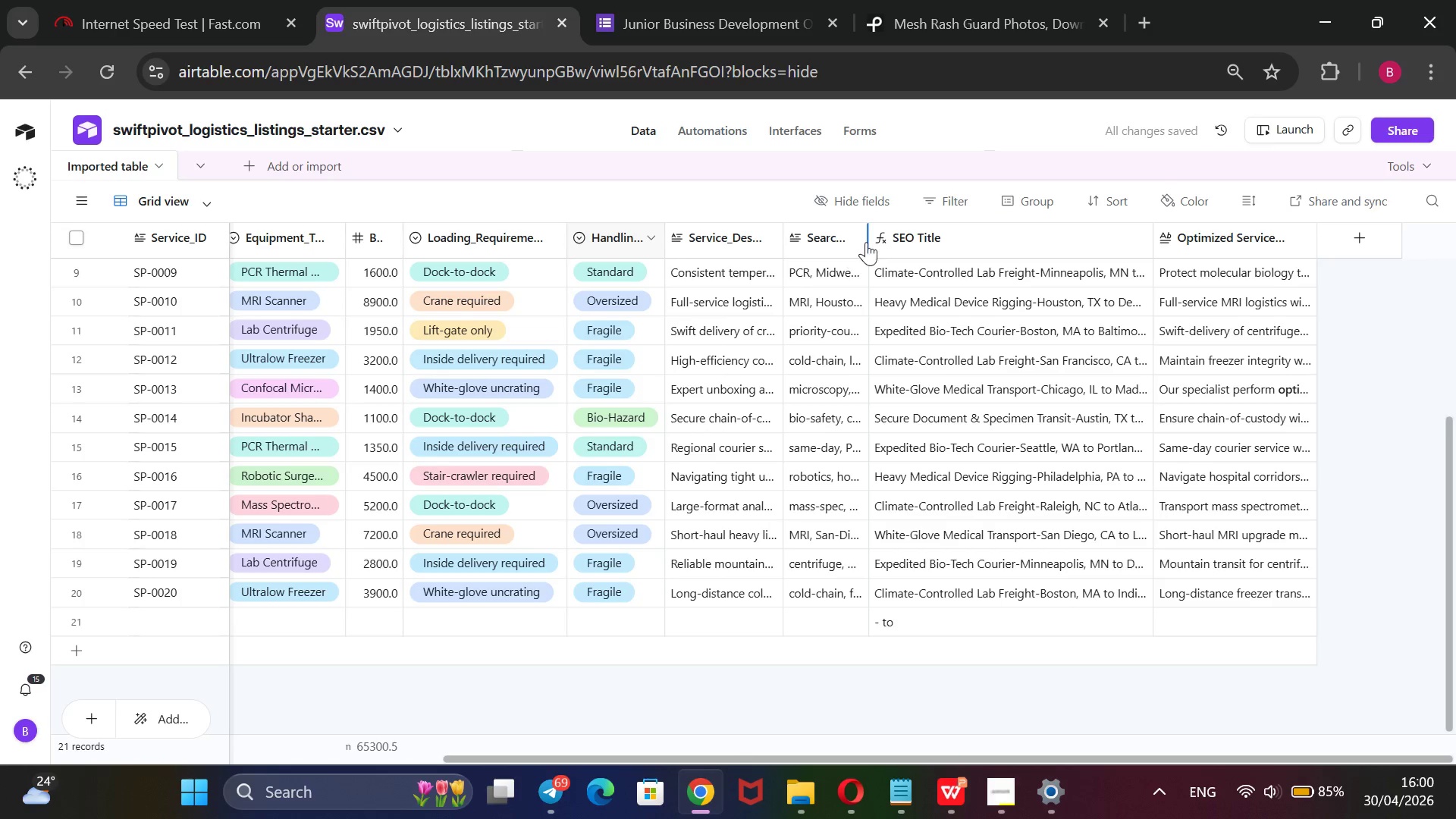 
left_click_drag(start_coordinate=[777, 237], to_coordinate=[613, 259])
 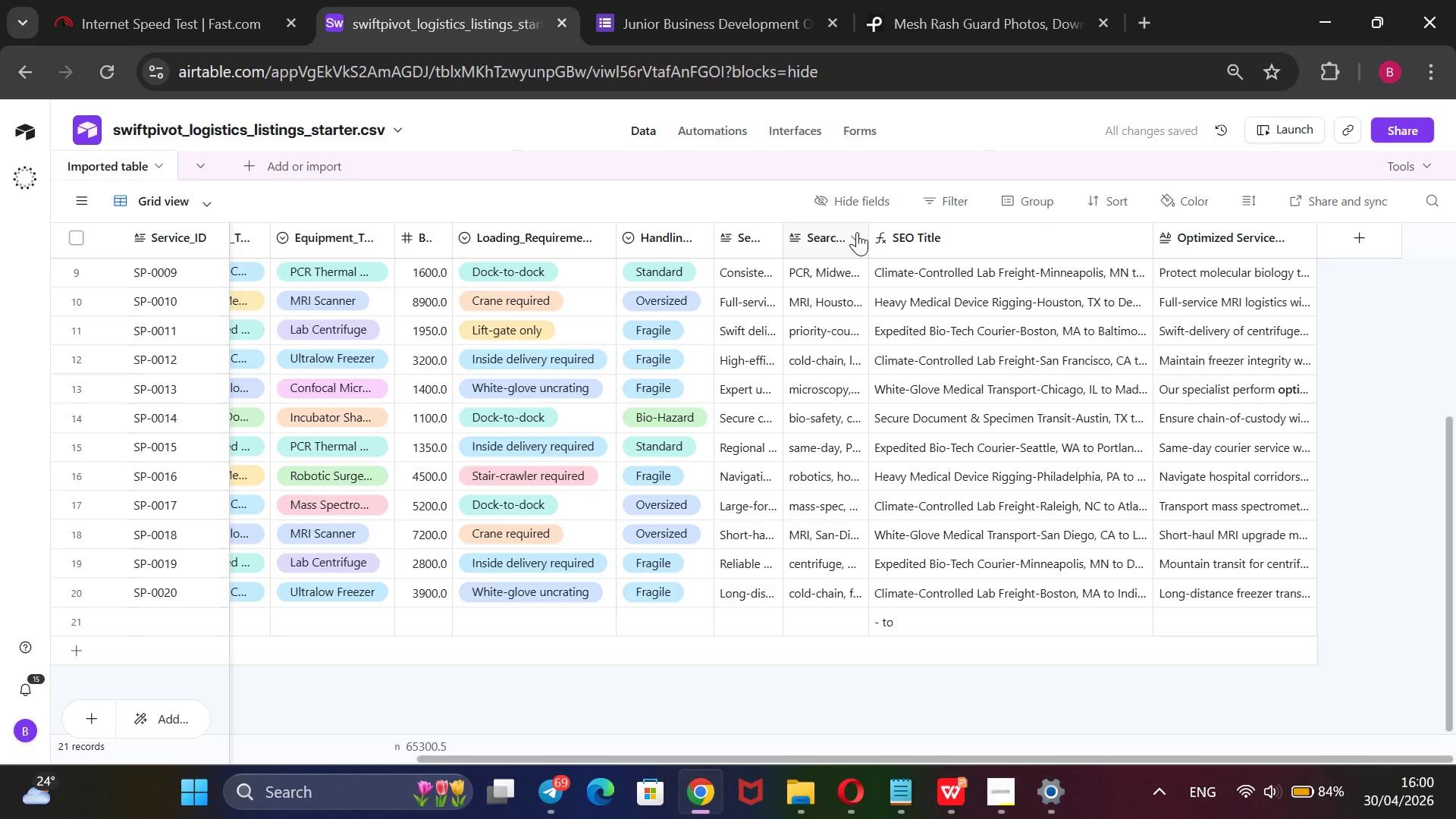 
left_click_drag(start_coordinate=[864, 230], to_coordinate=[704, 255])
 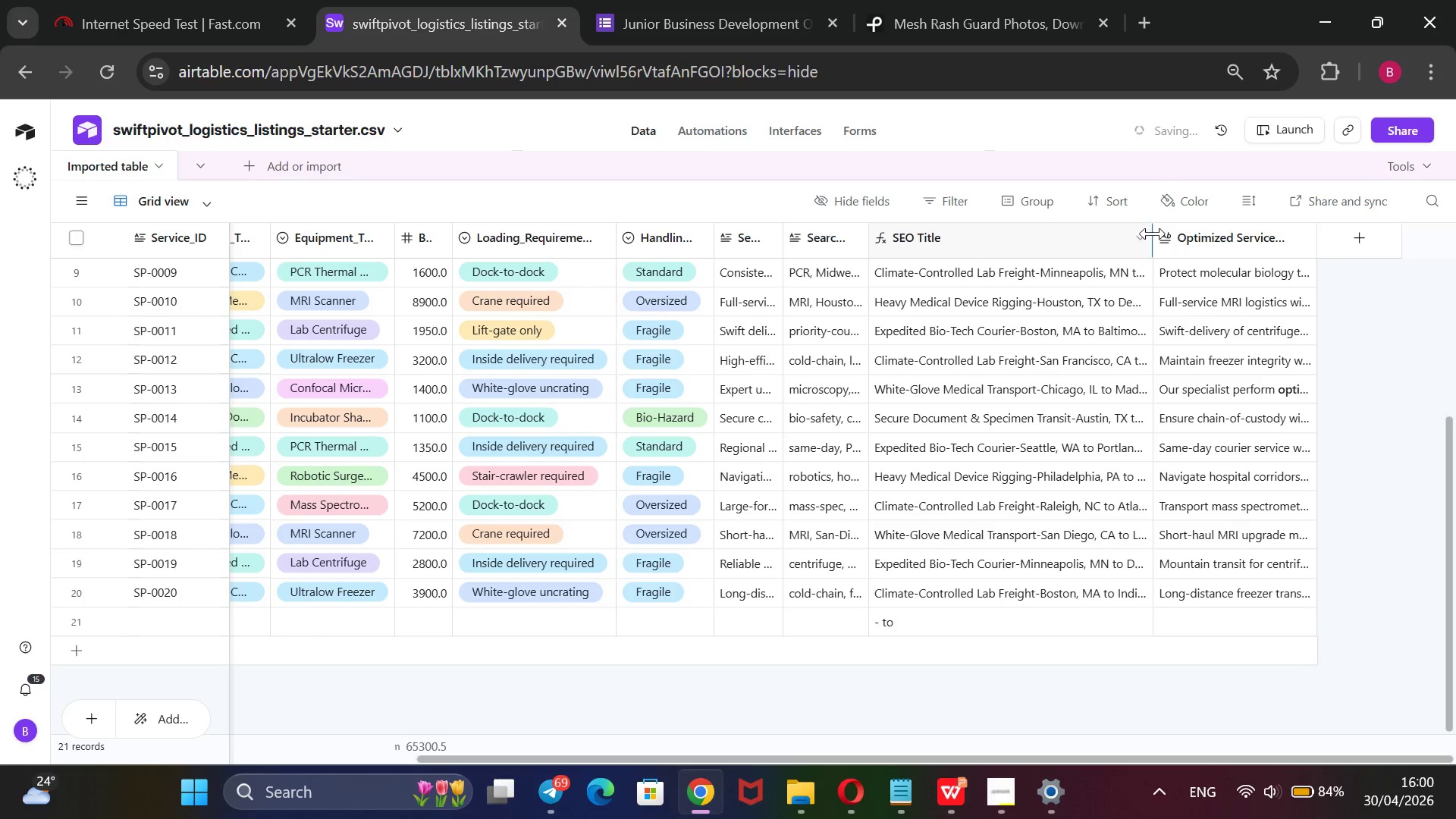 
left_click_drag(start_coordinate=[1153, 235], to_coordinate=[1359, 246])
 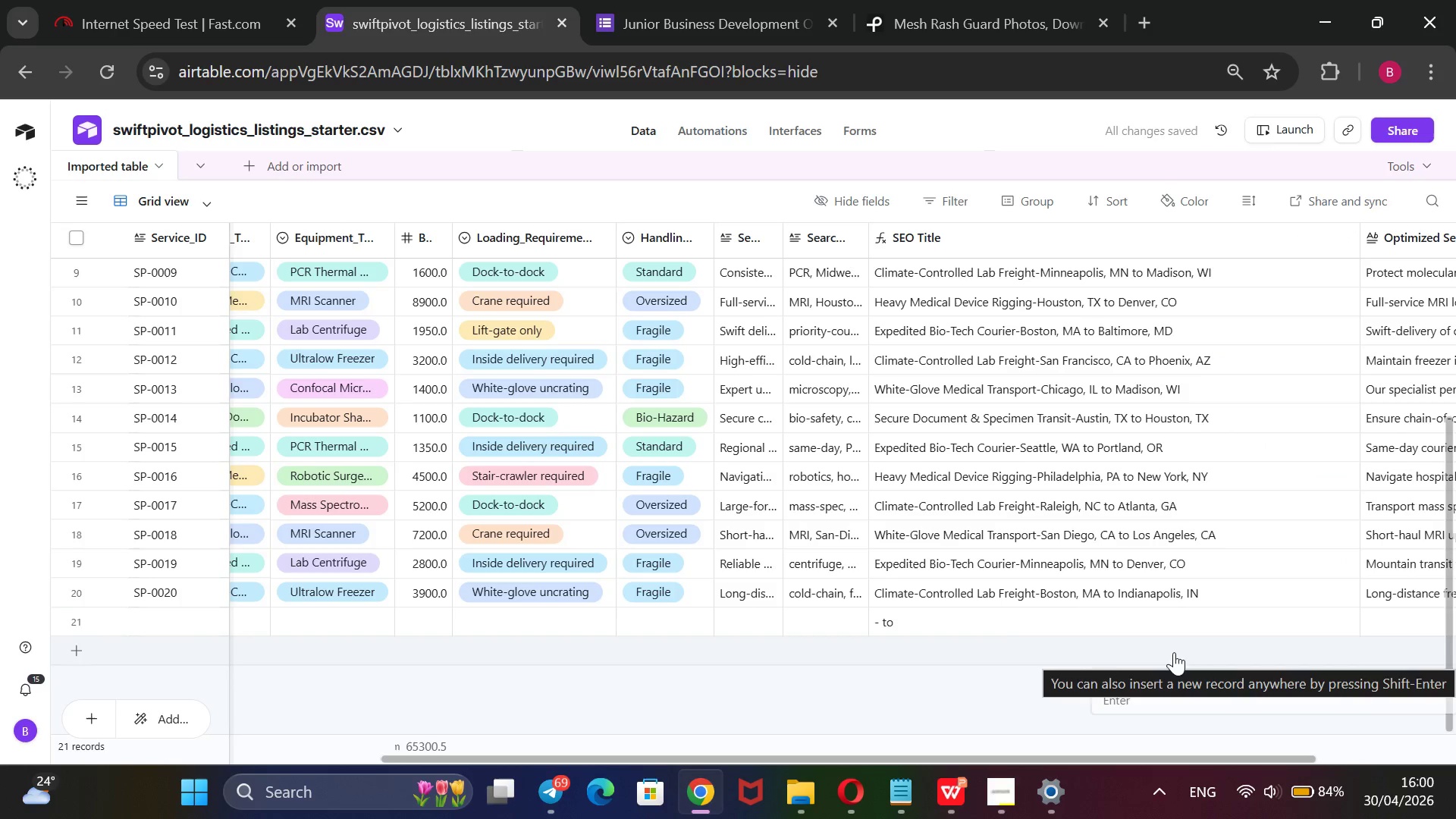 
wait(5.5)
 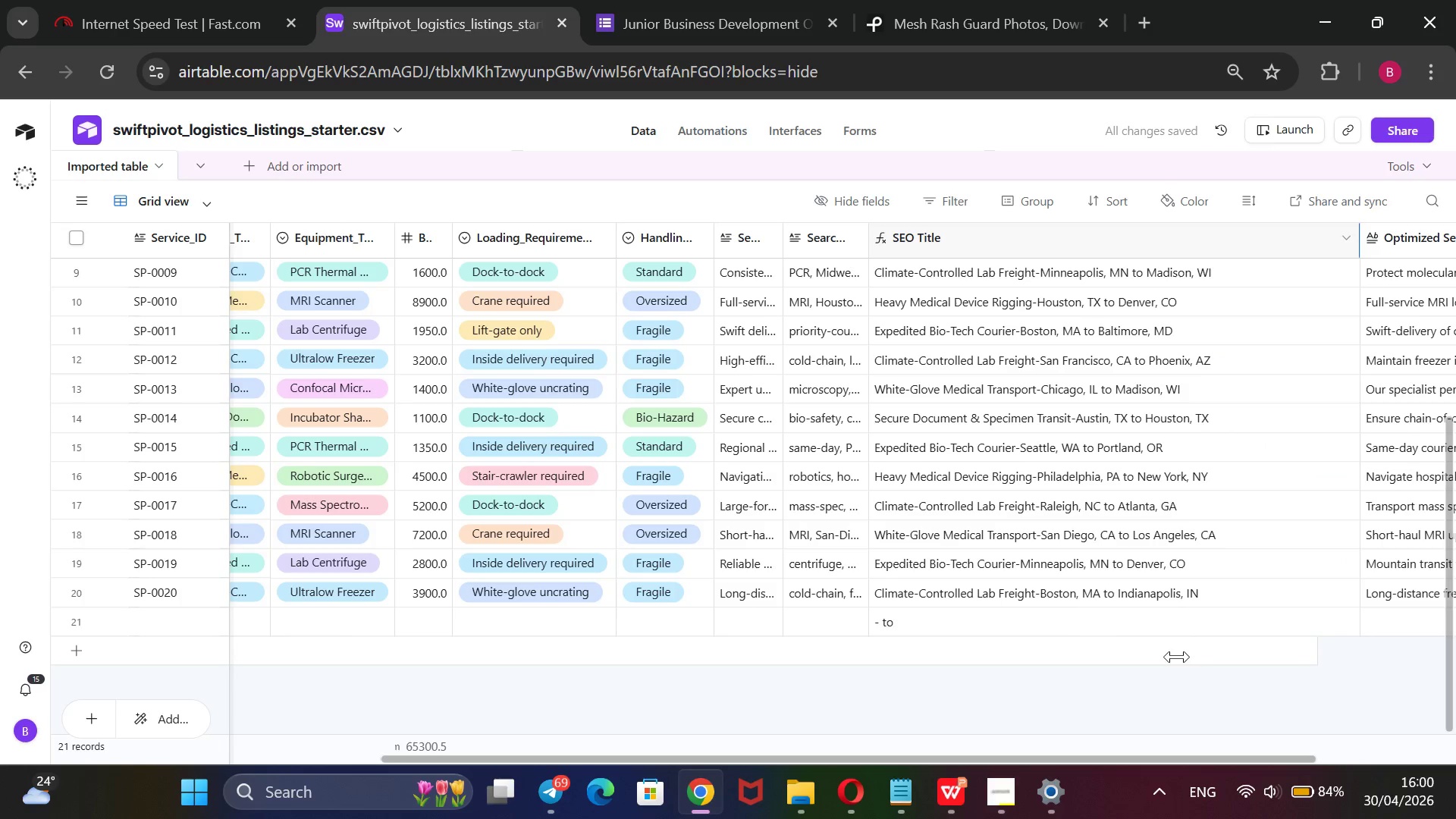 
right_click([900, 623])
 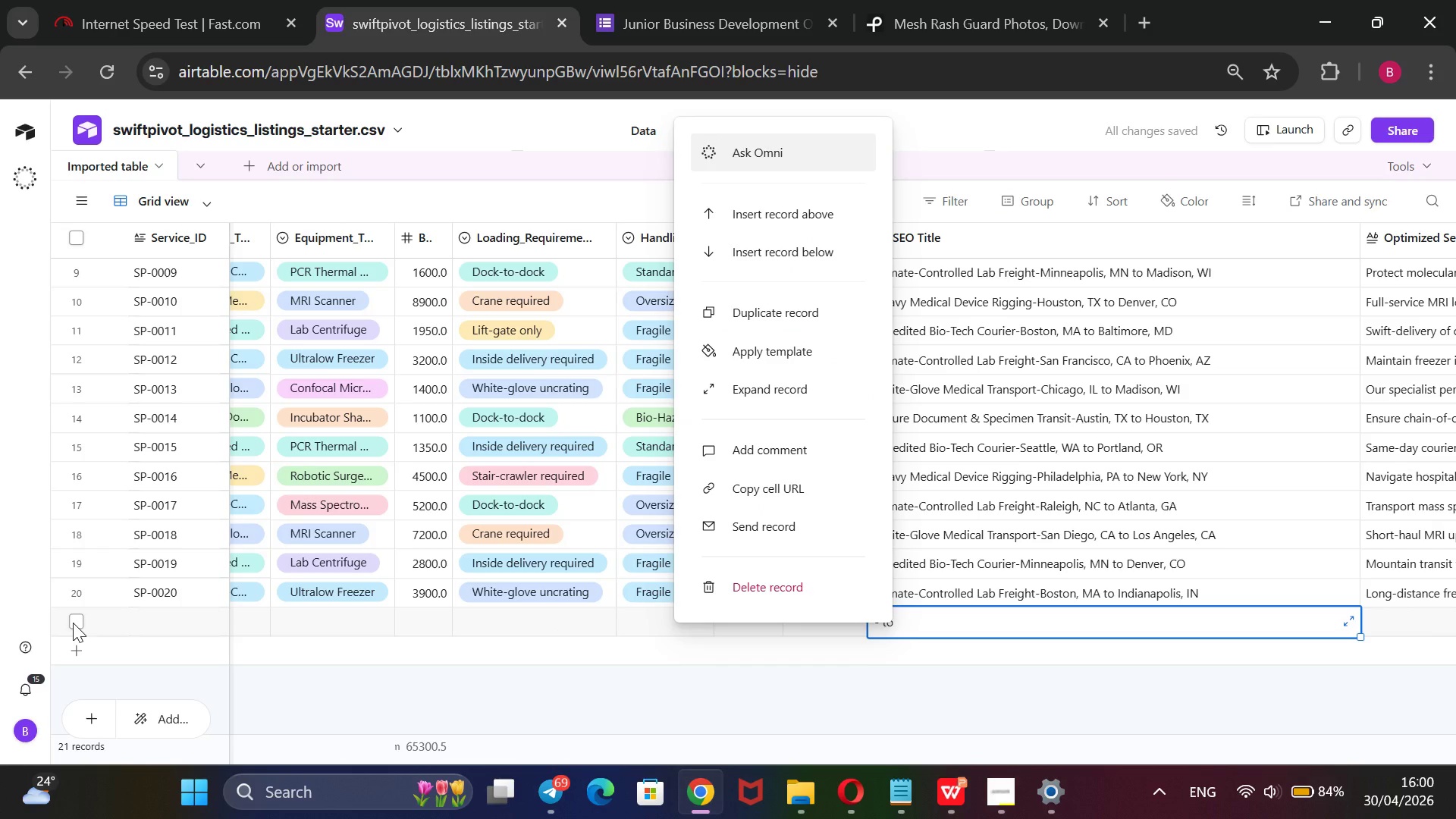 
wait(7.64)
 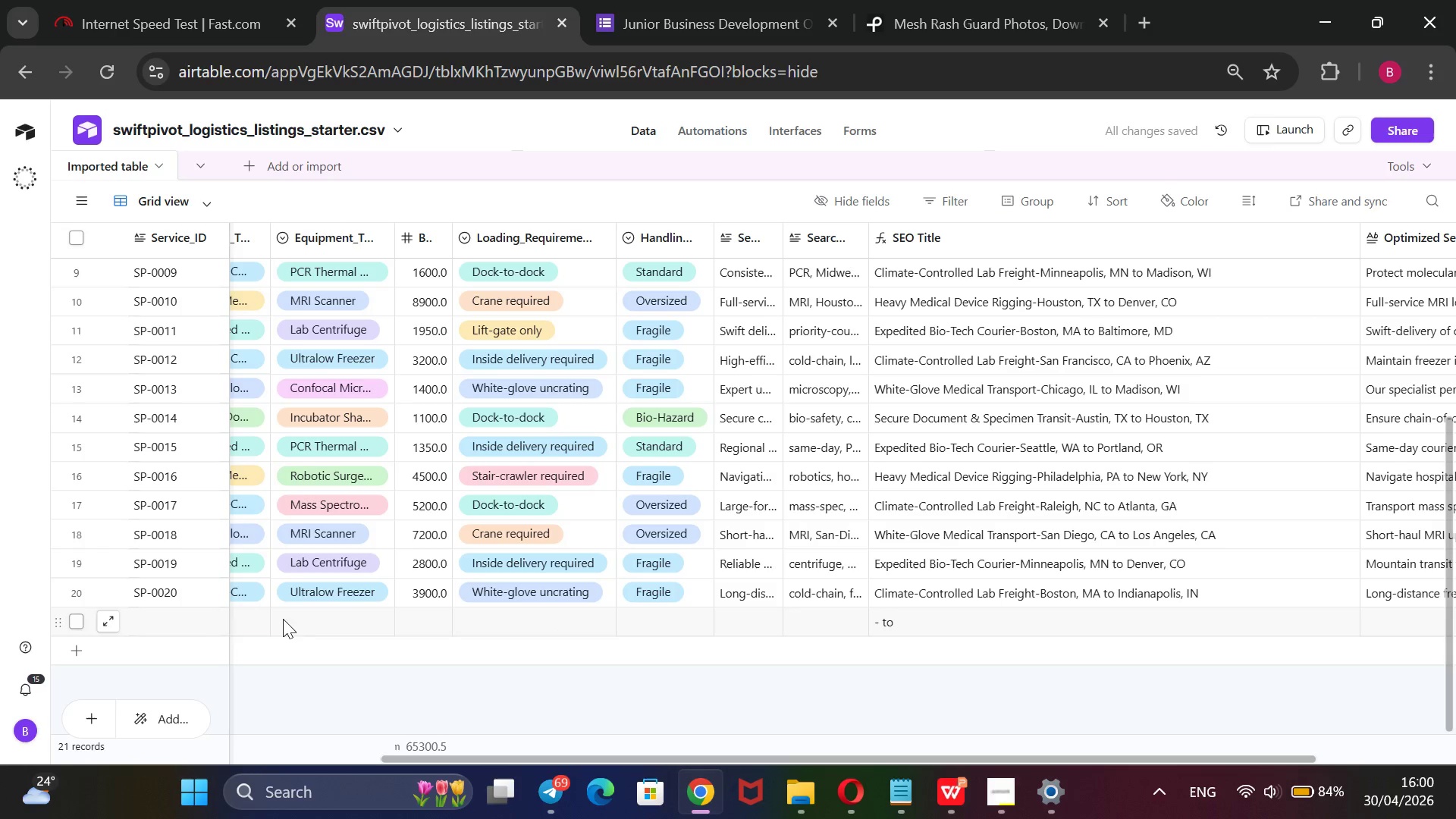 
left_click([732, 587])
 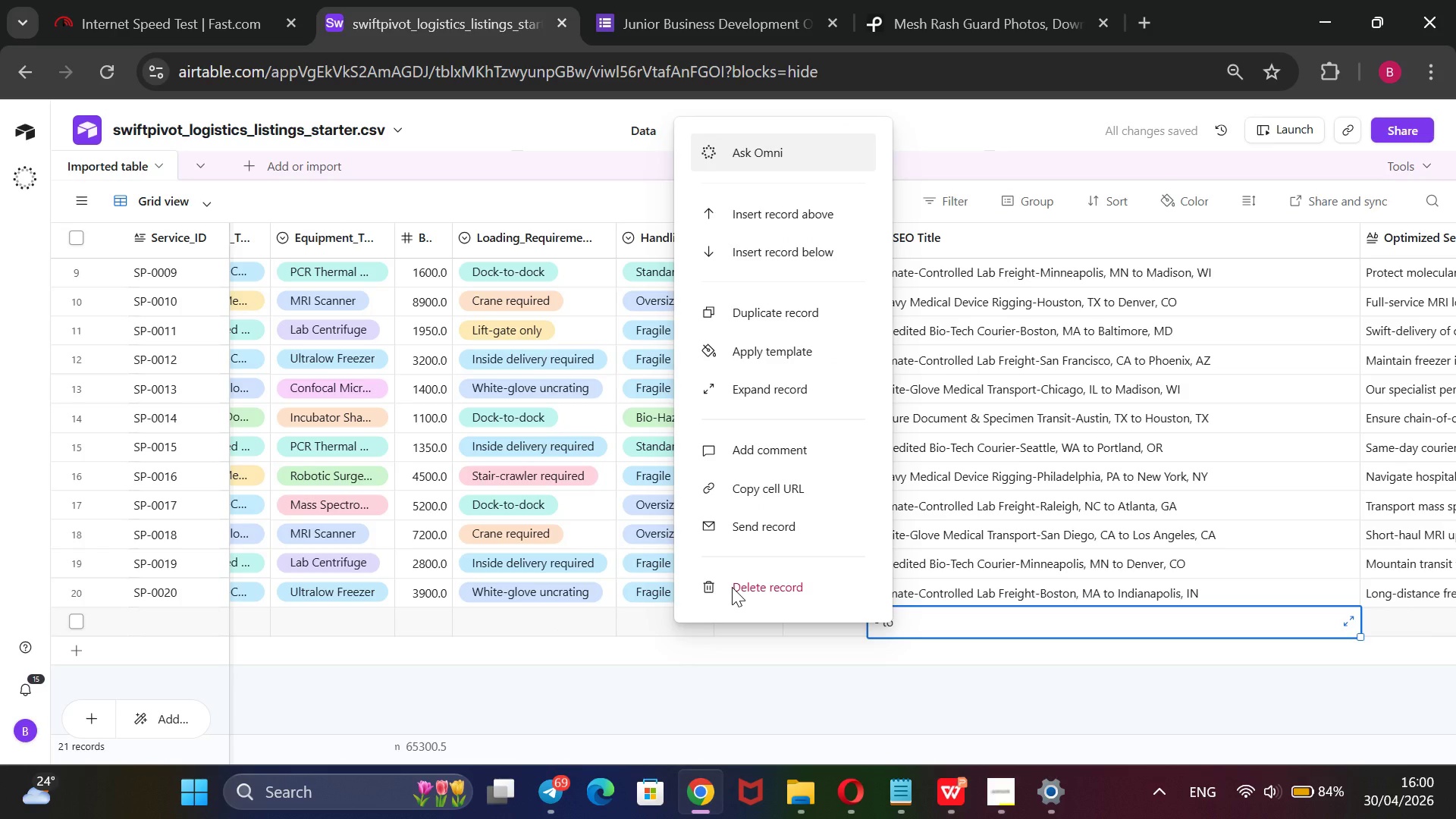 
double_click([732, 587])
 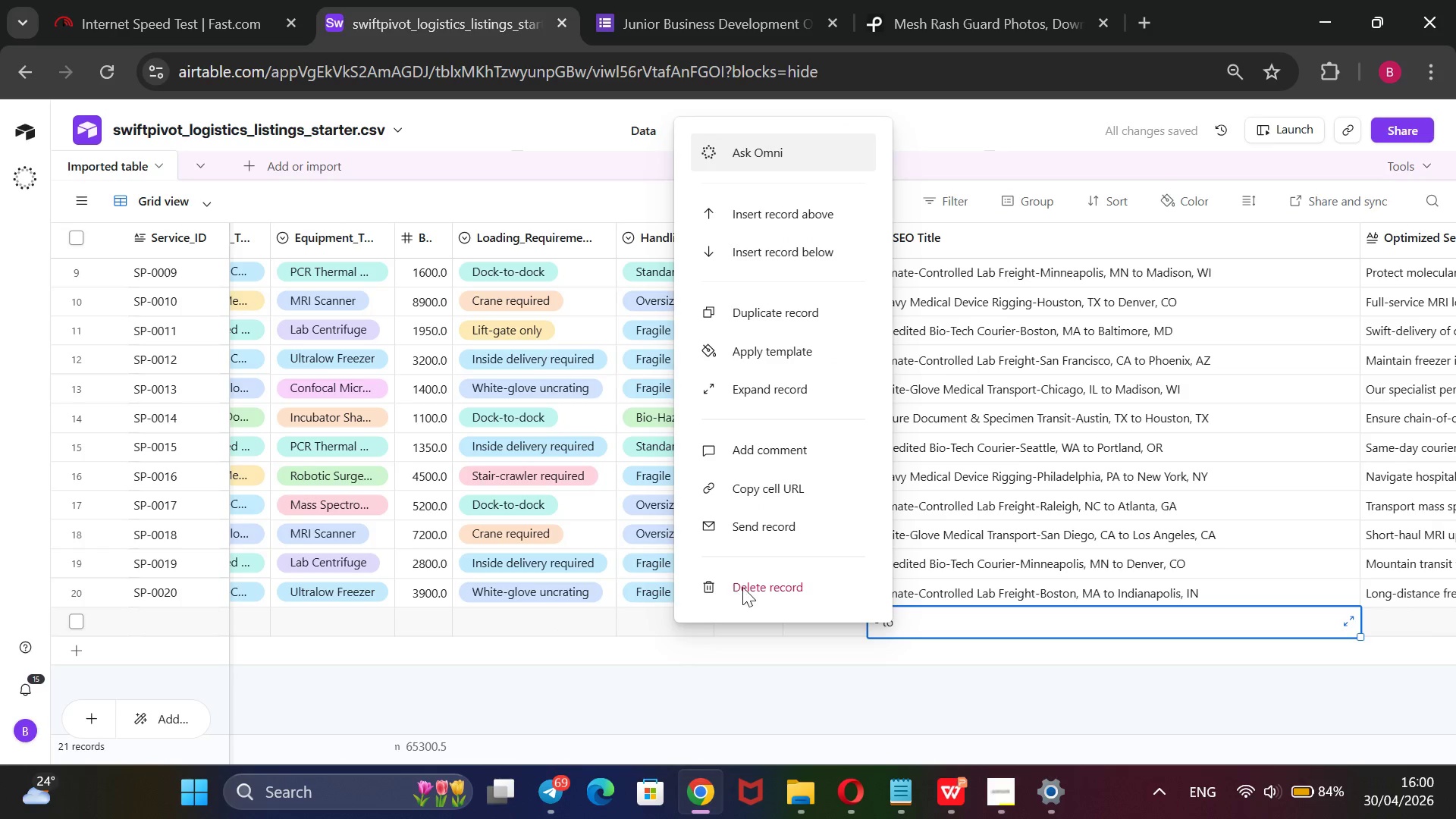 
triple_click([732, 587])
 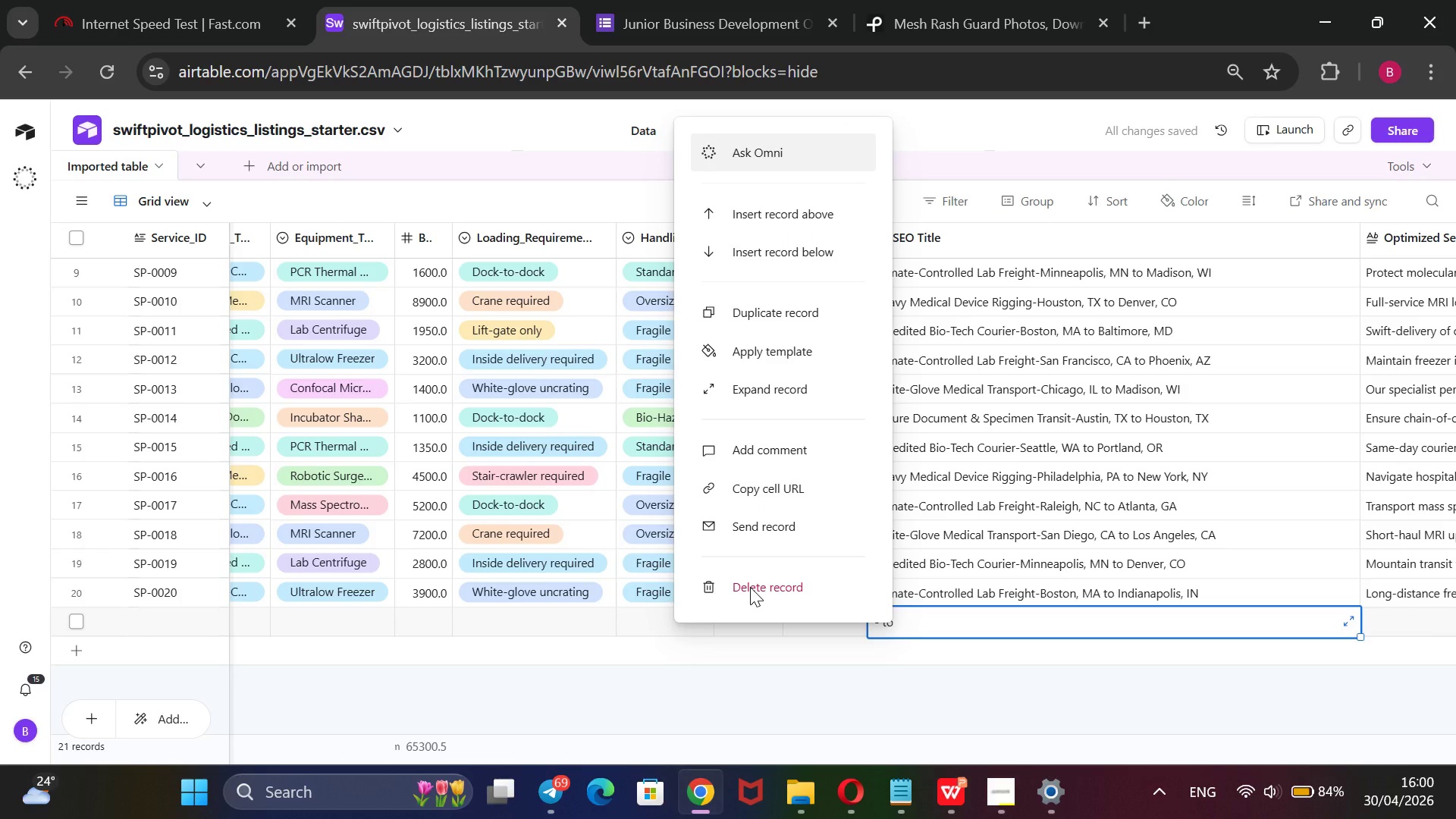 
triple_click([750, 587])
 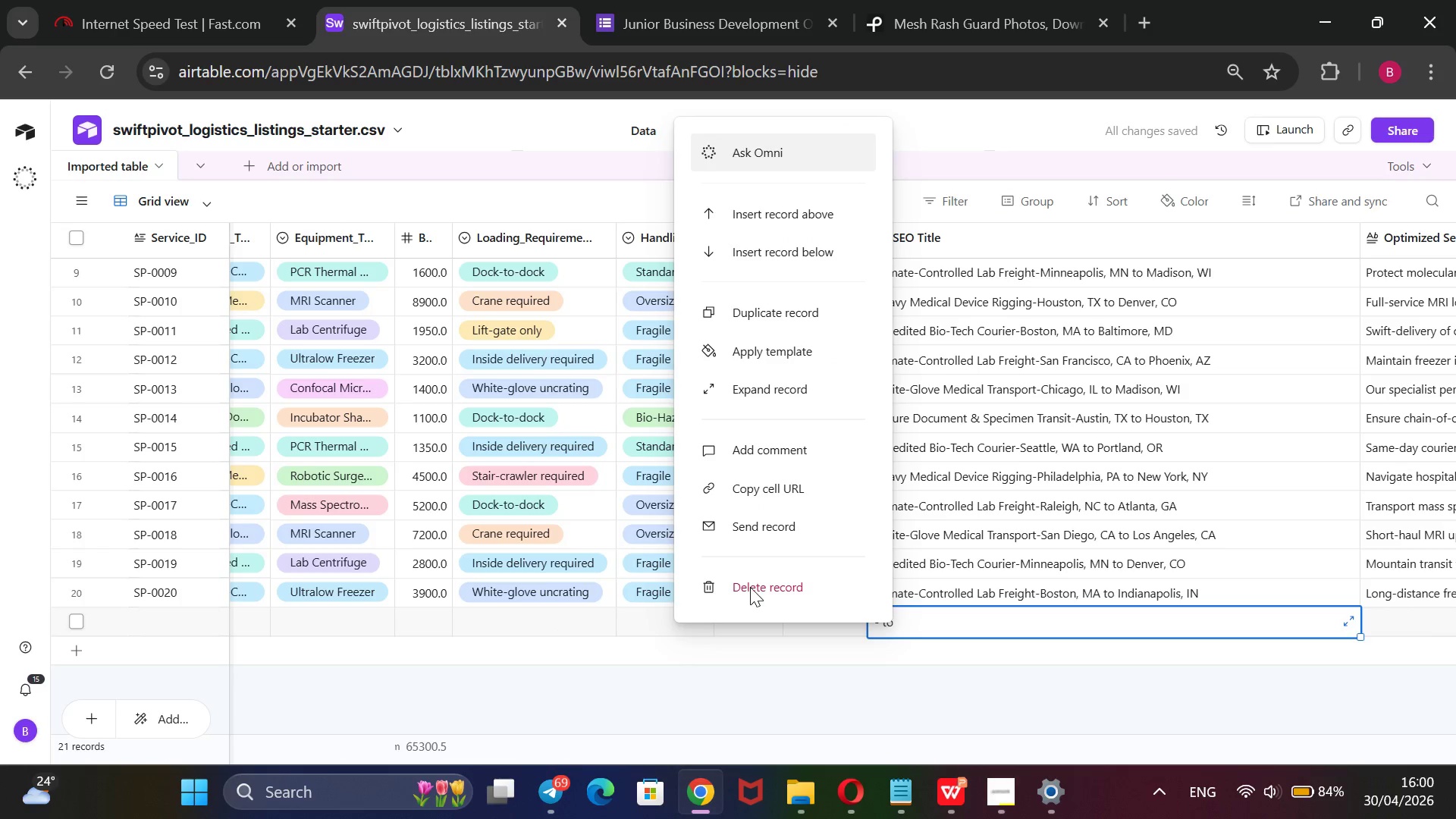 
triple_click([750, 587])
 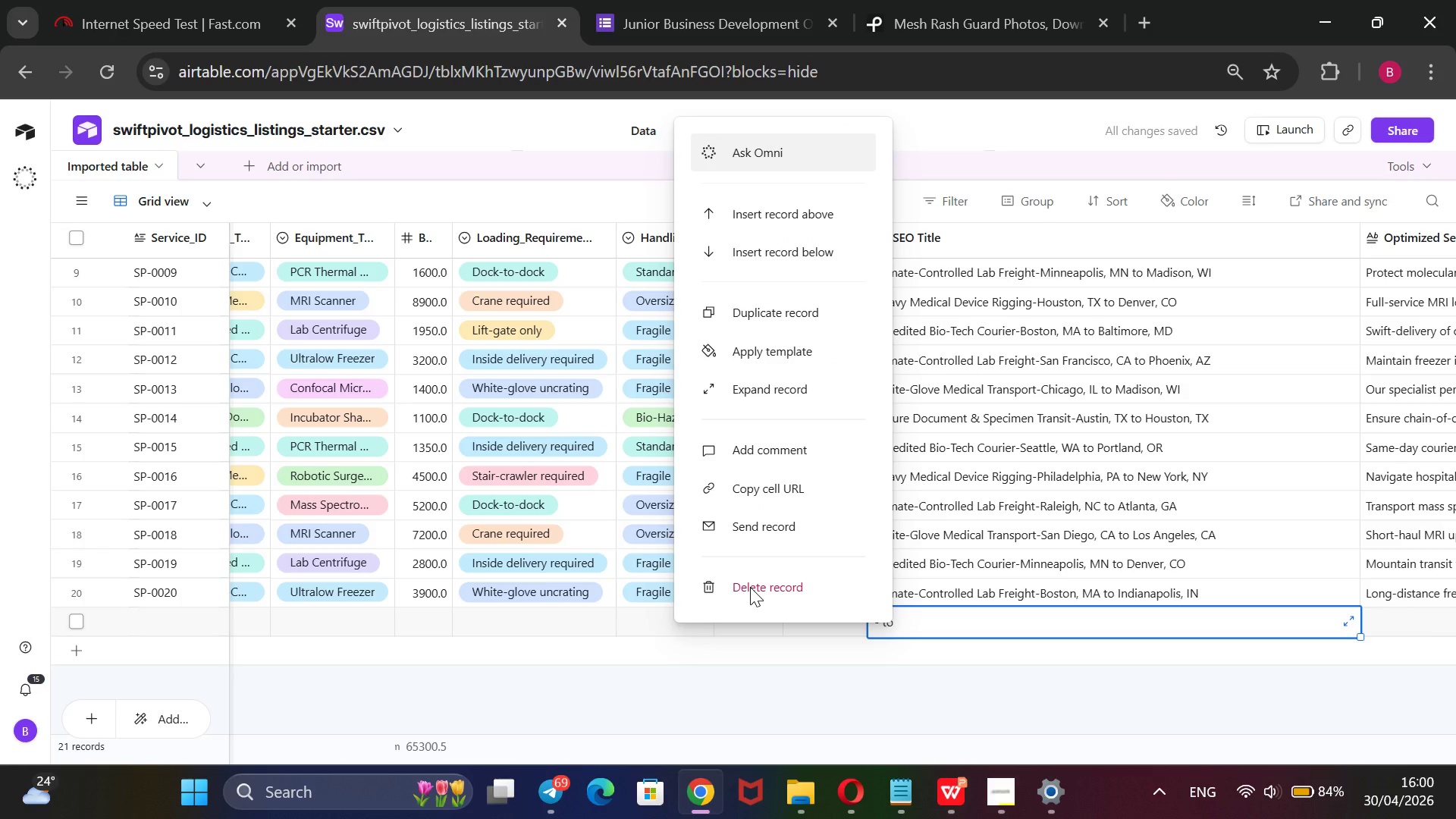 
triple_click([750, 587])
 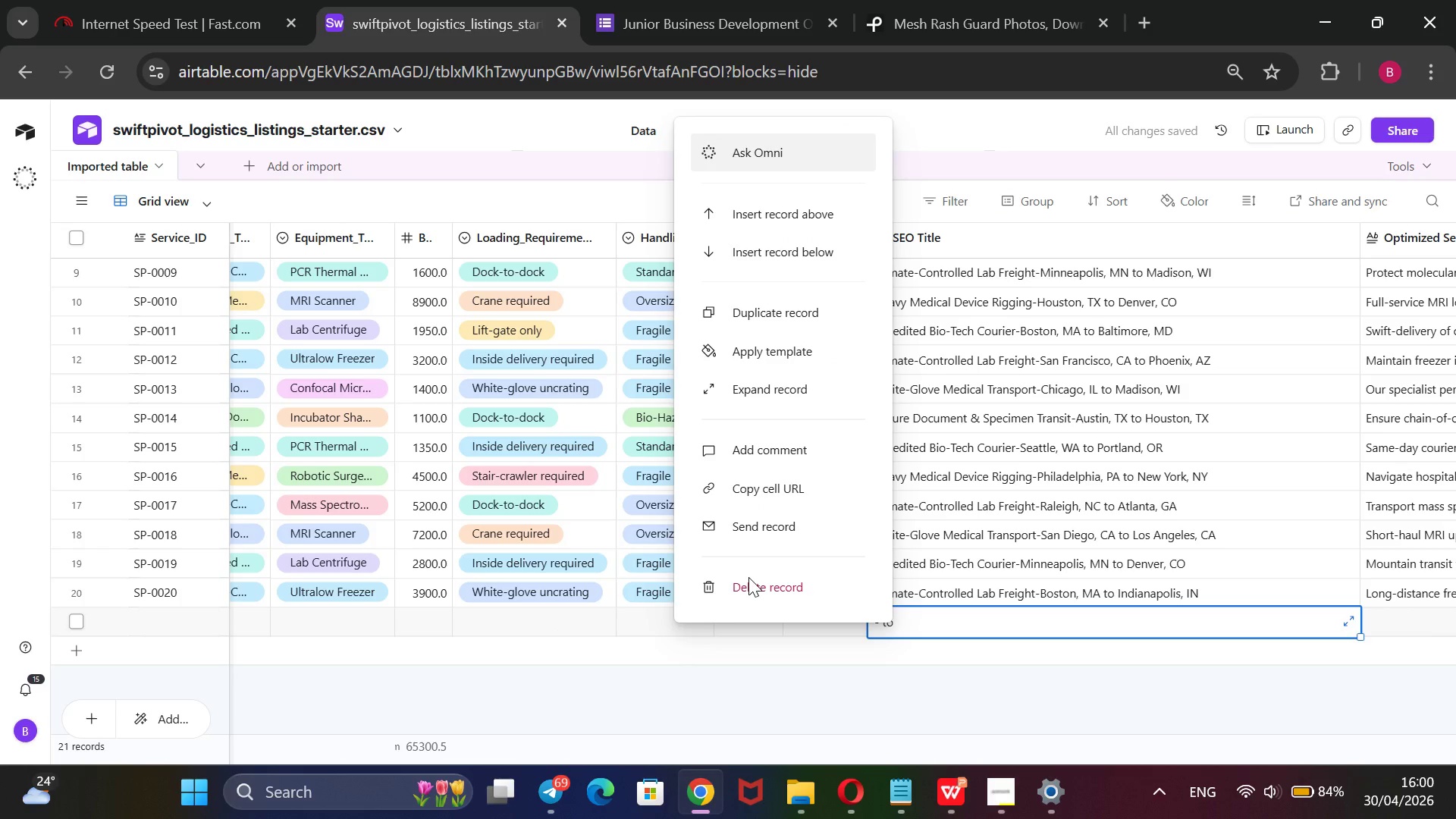 
double_click([750, 579])
 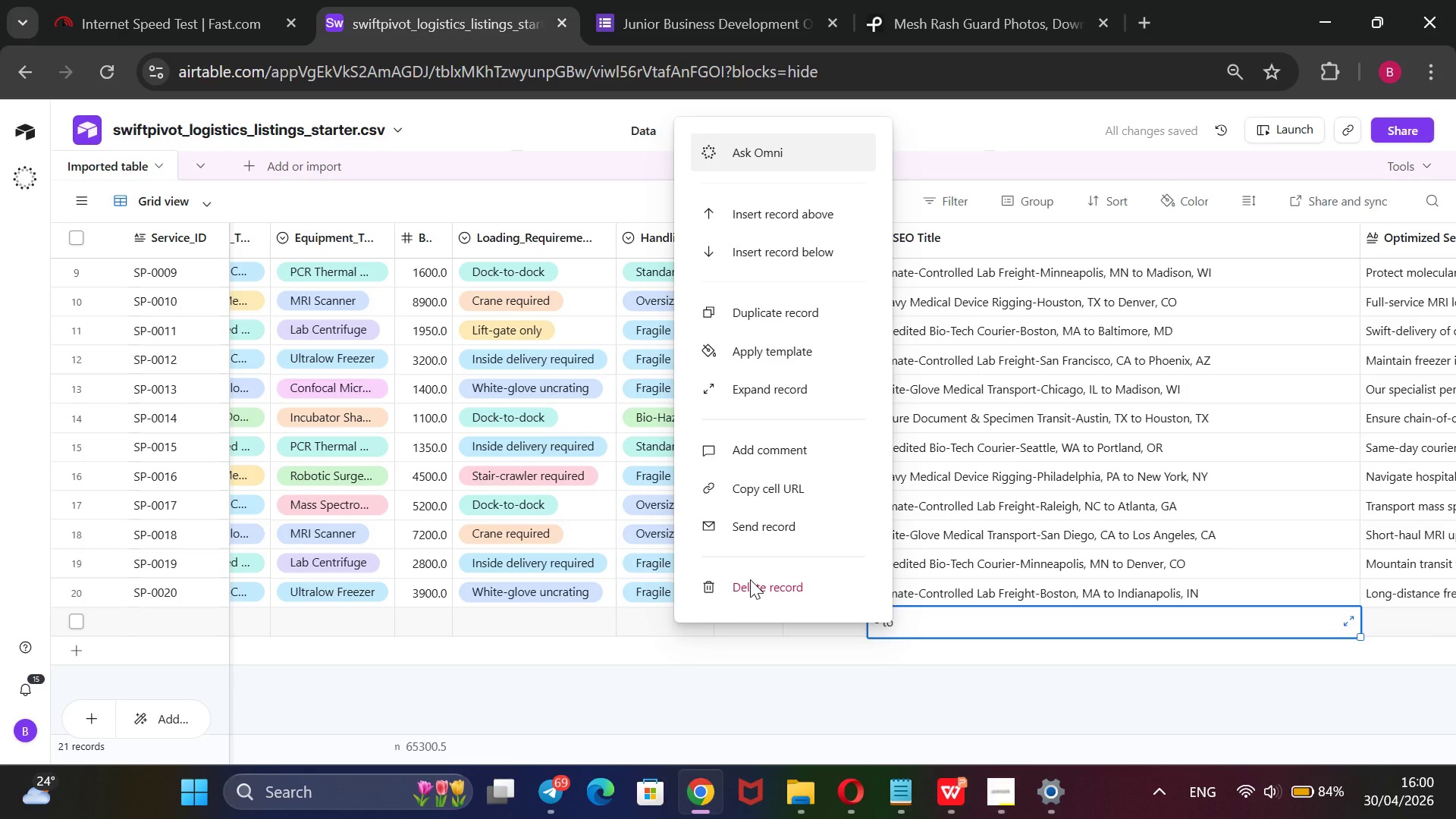 
triple_click([750, 579])
 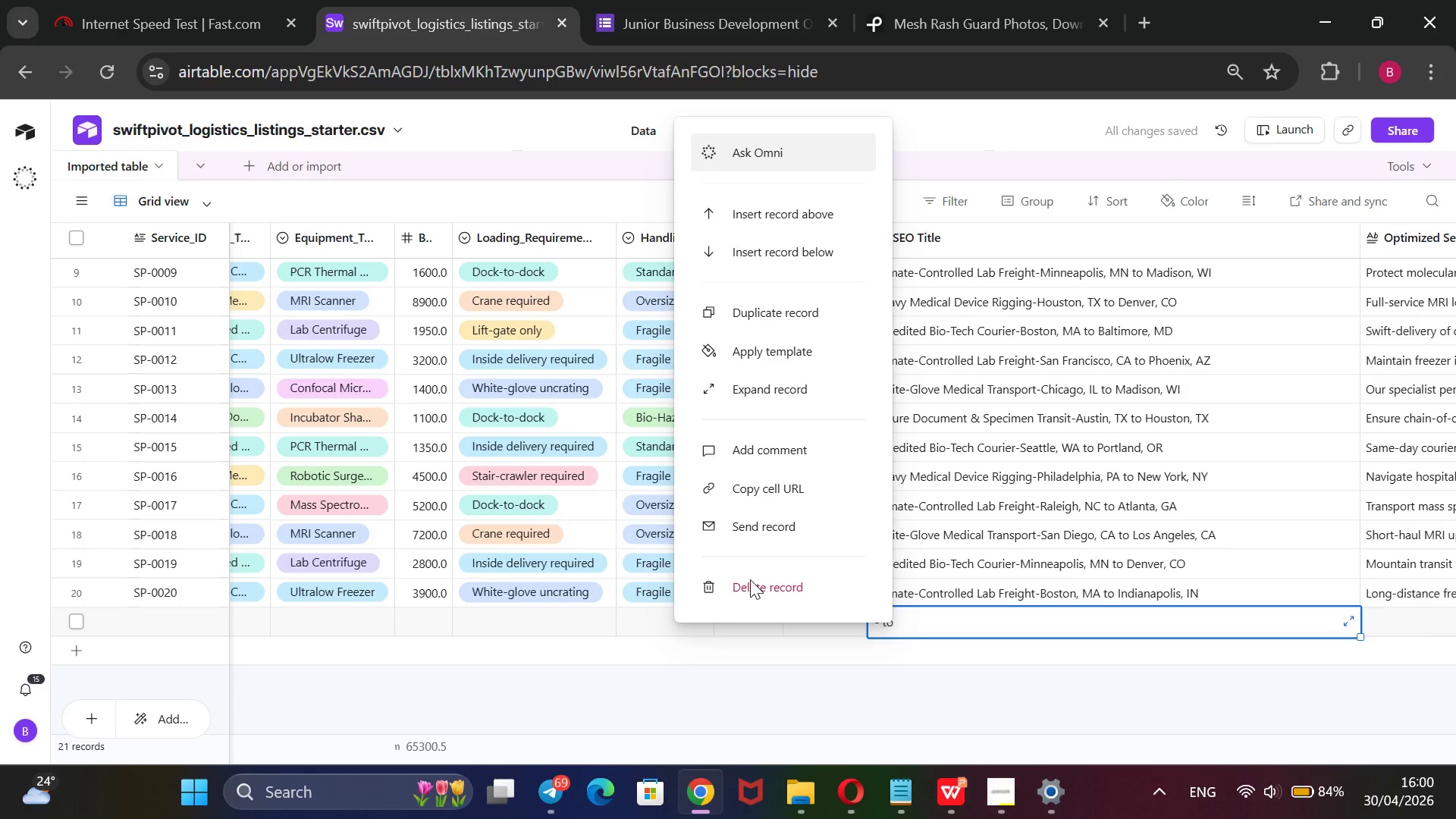 
triple_click([750, 579])
 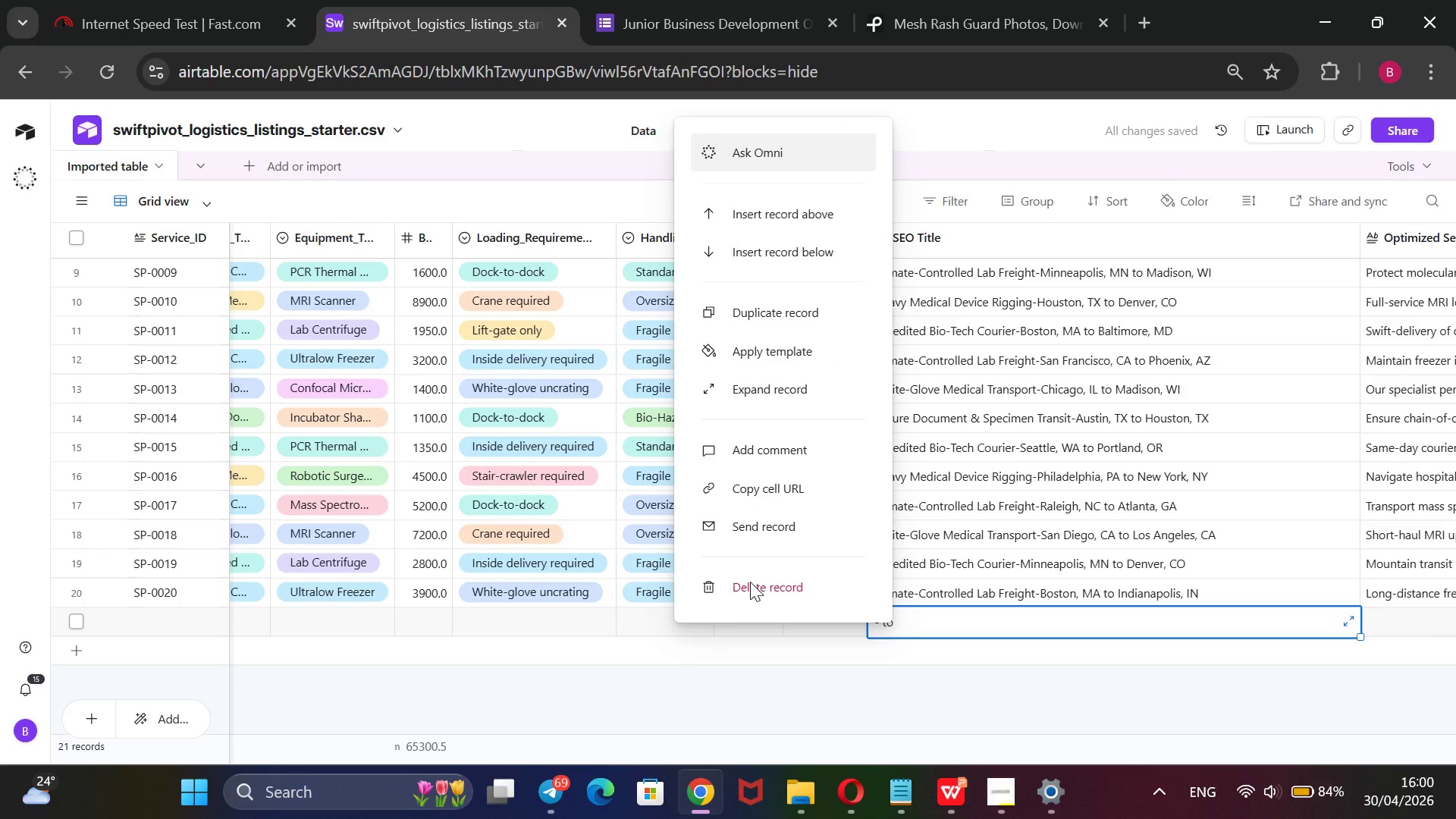 
triple_click([750, 582])
 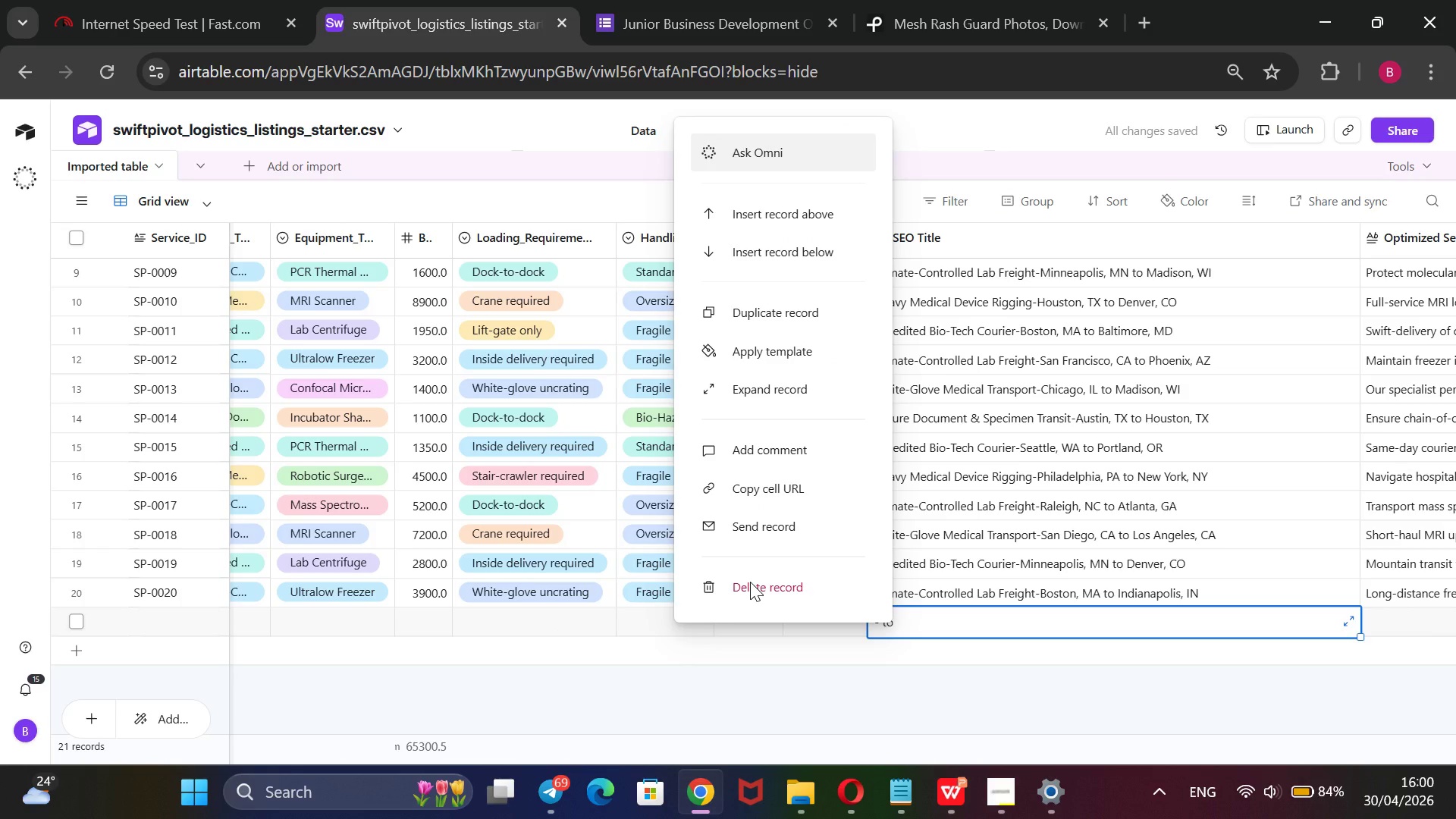 
triple_click([750, 582])
 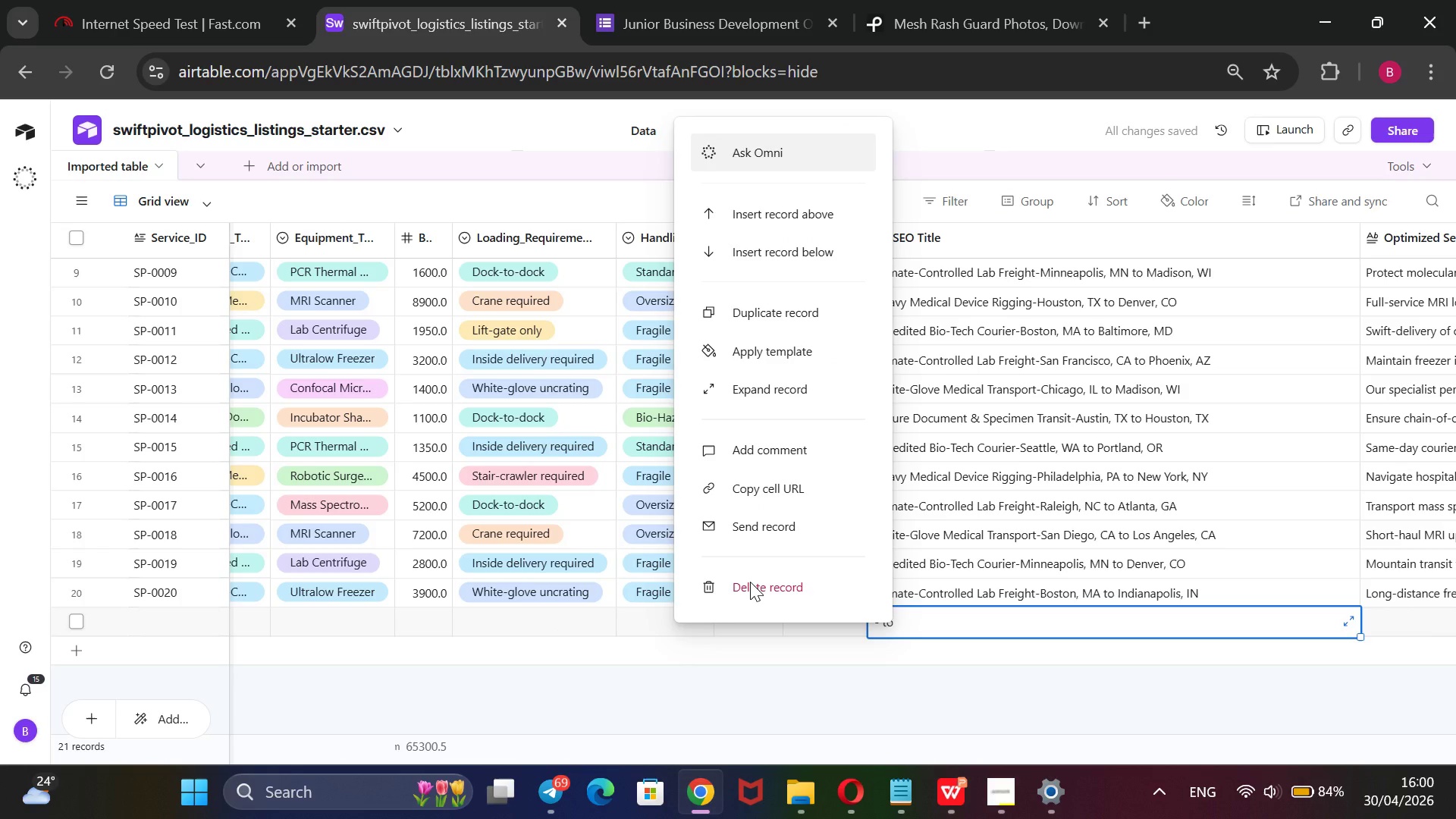 
triple_click([750, 582])
 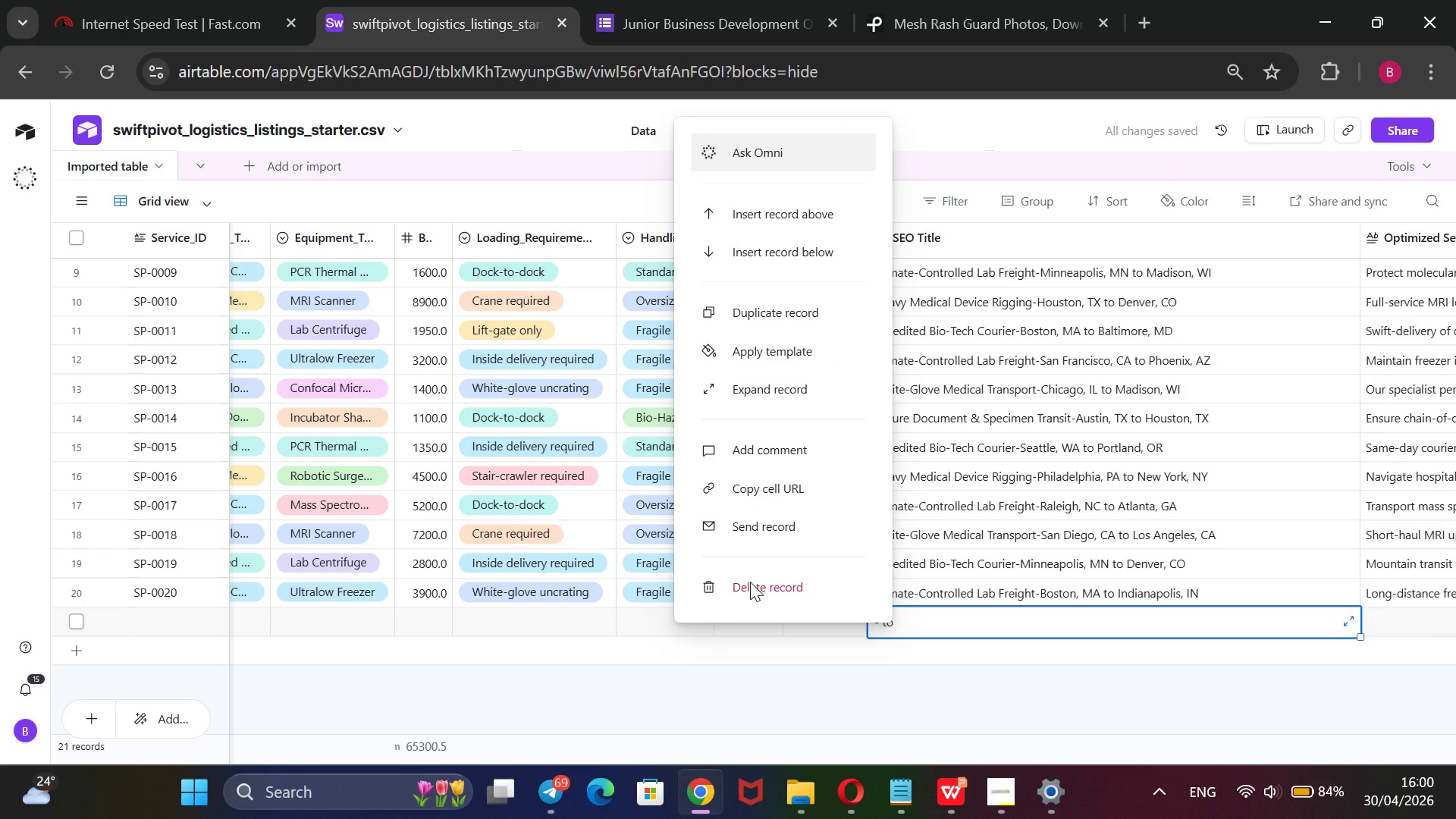 
triple_click([750, 582])
 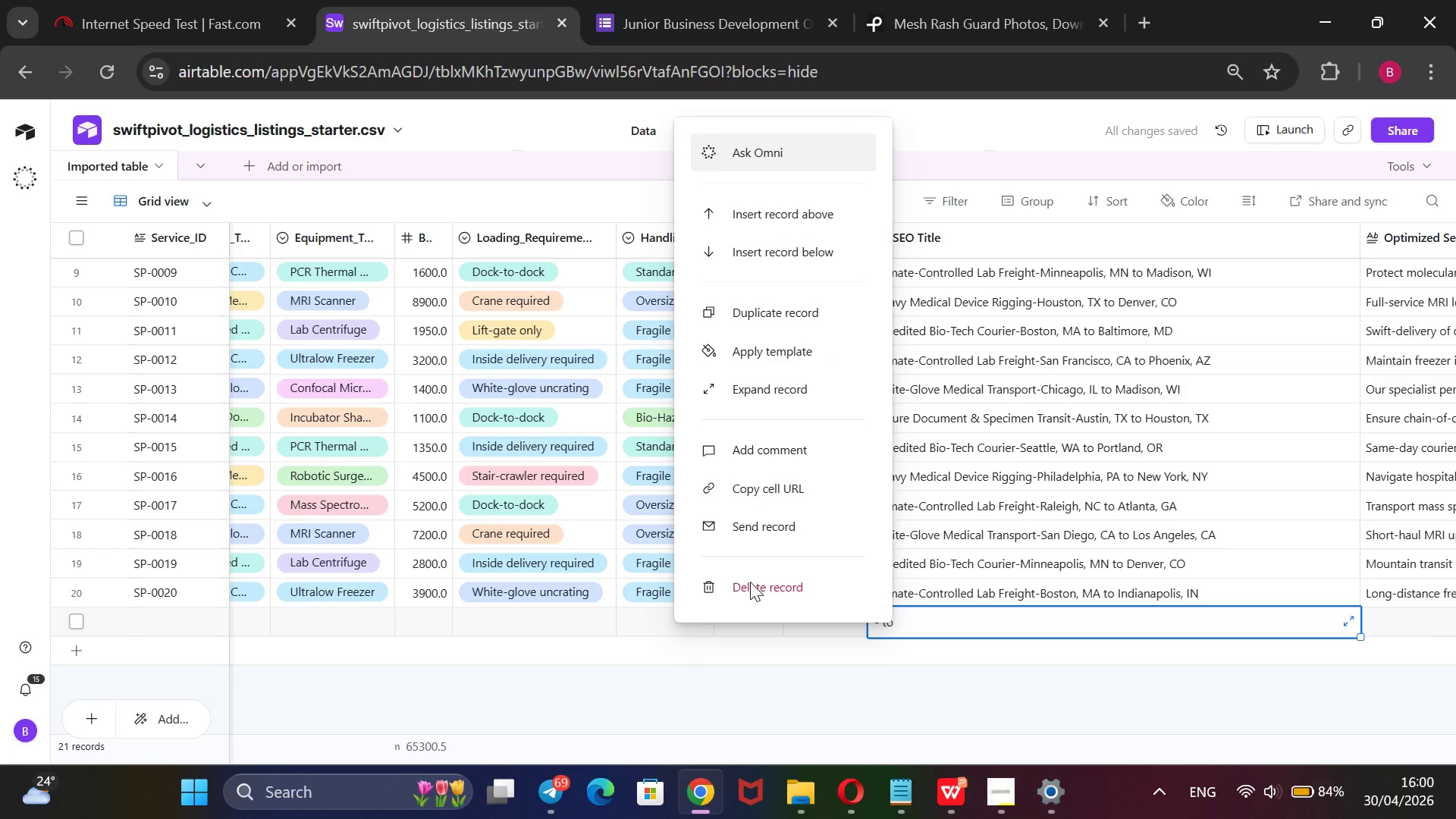 
triple_click([750, 582])
 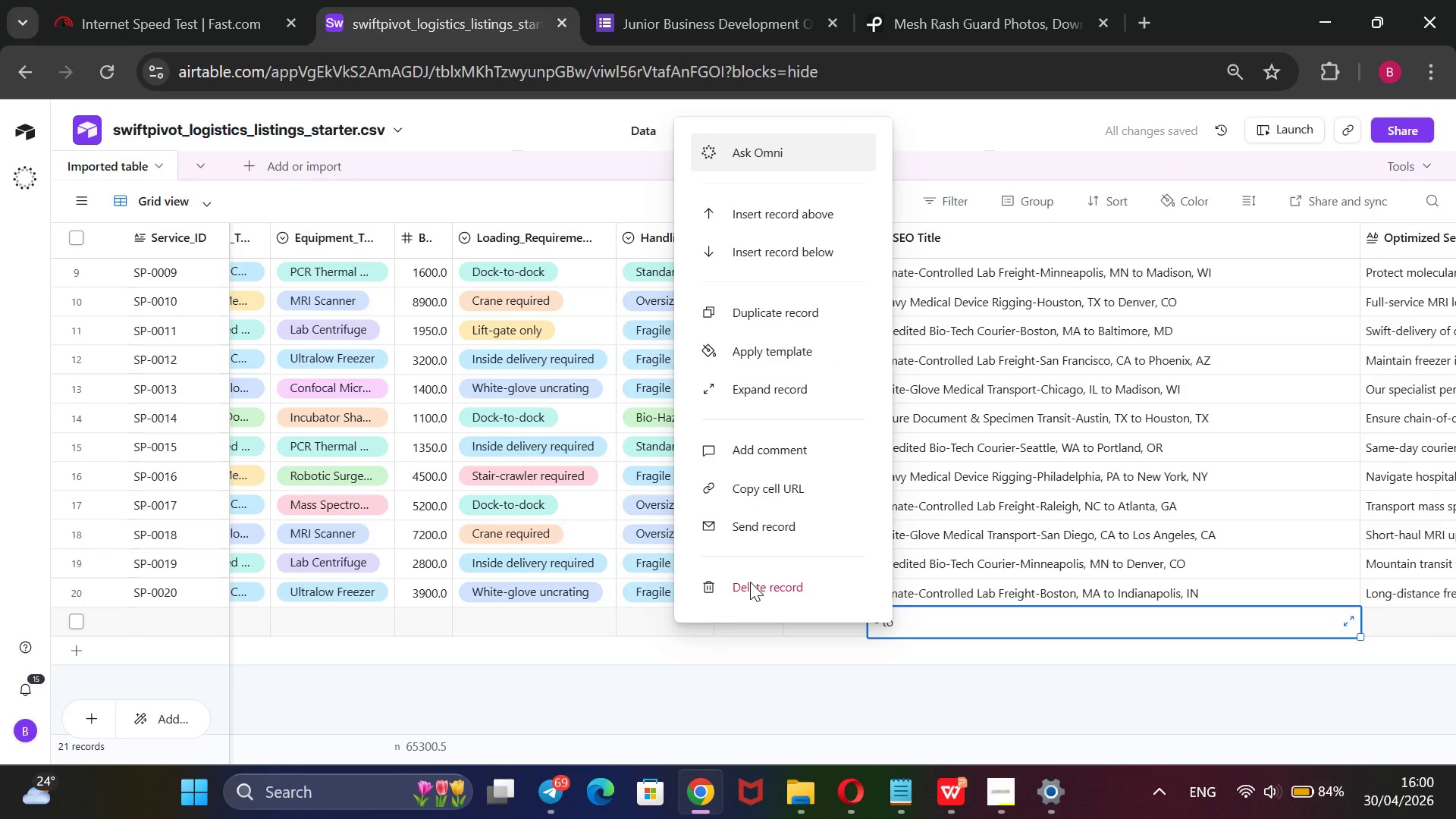 
triple_click([750, 582])
 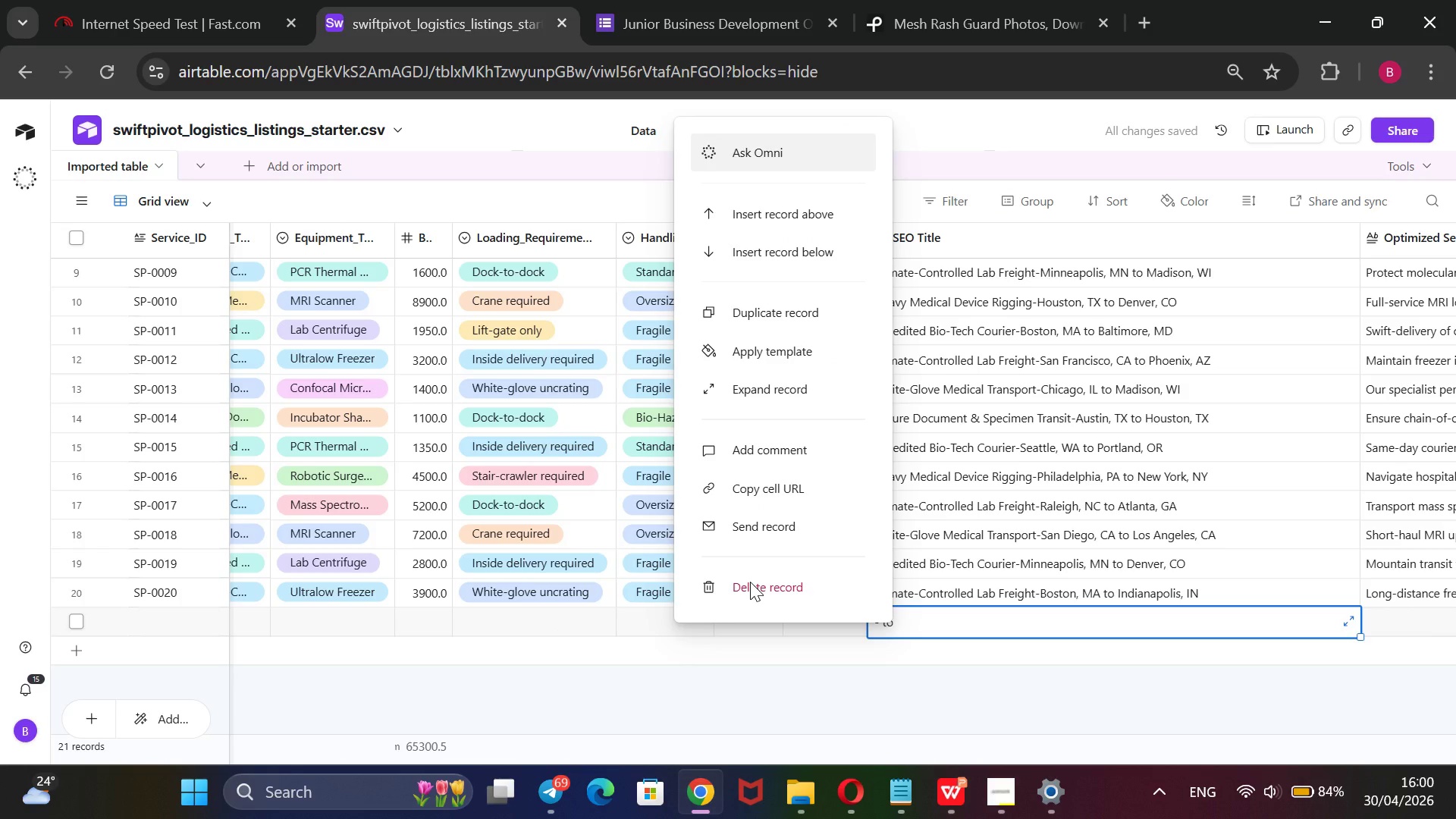 
triple_click([750, 582])
 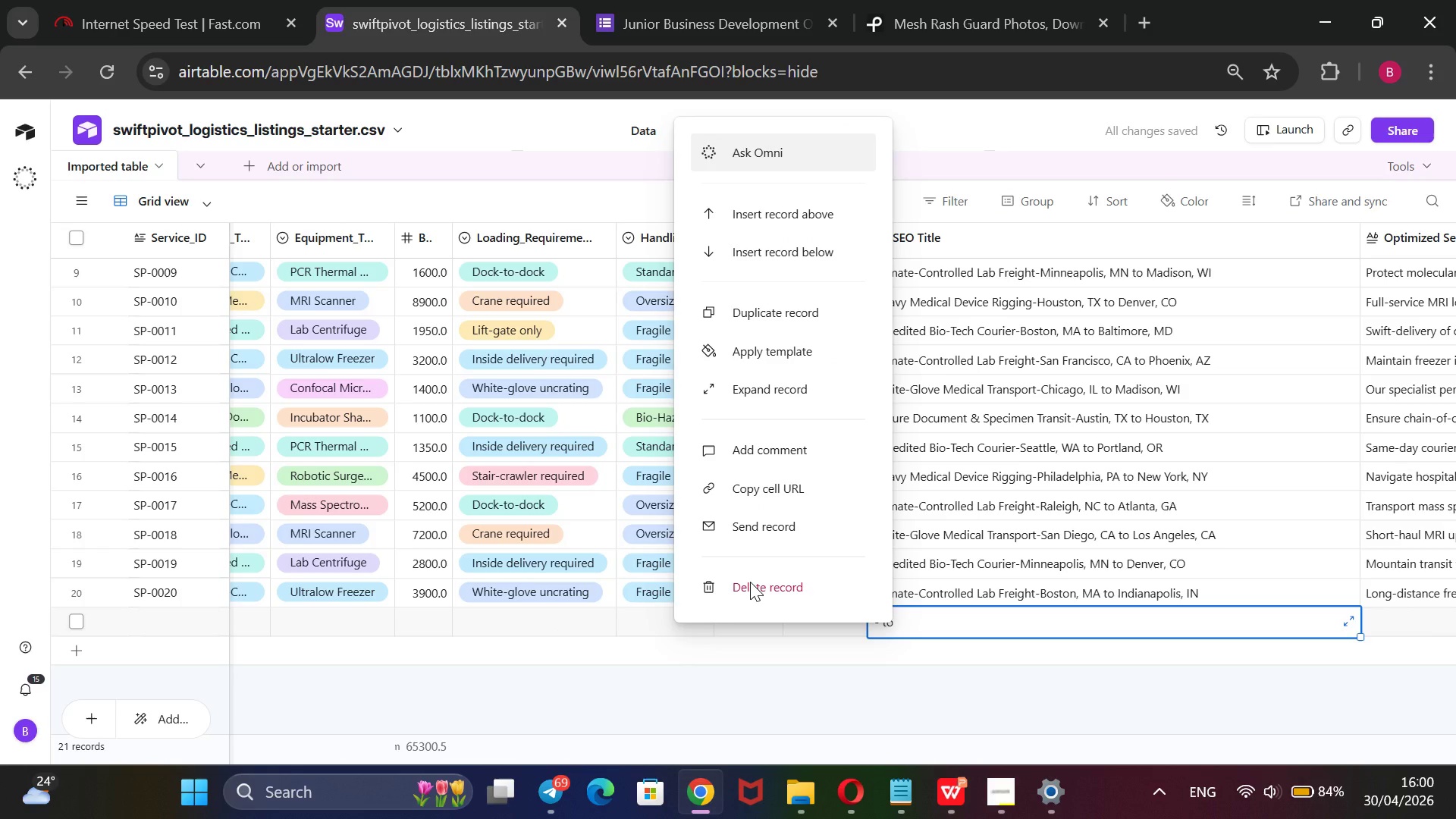 
triple_click([750, 582])
 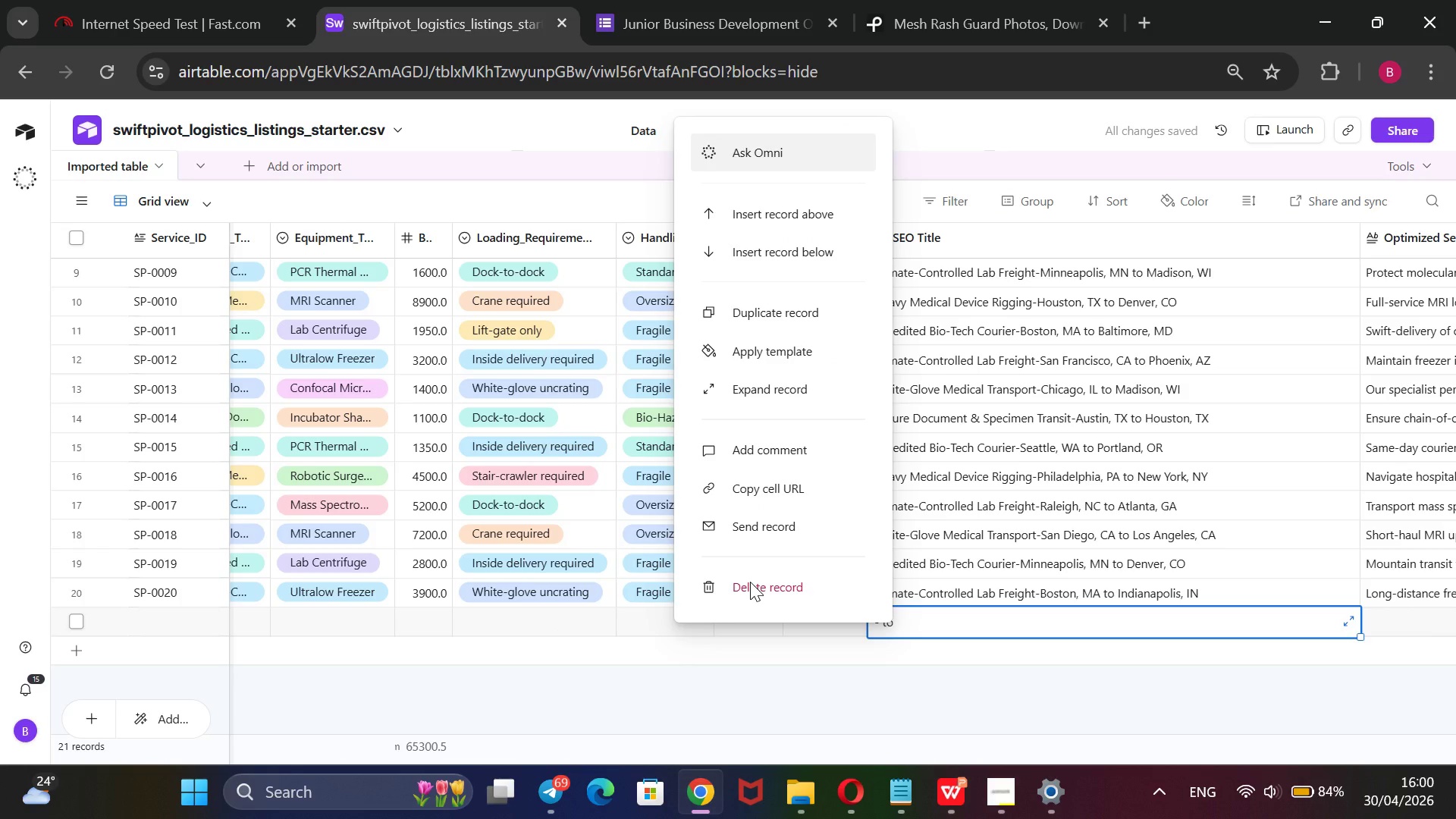 
triple_click([750, 582])
 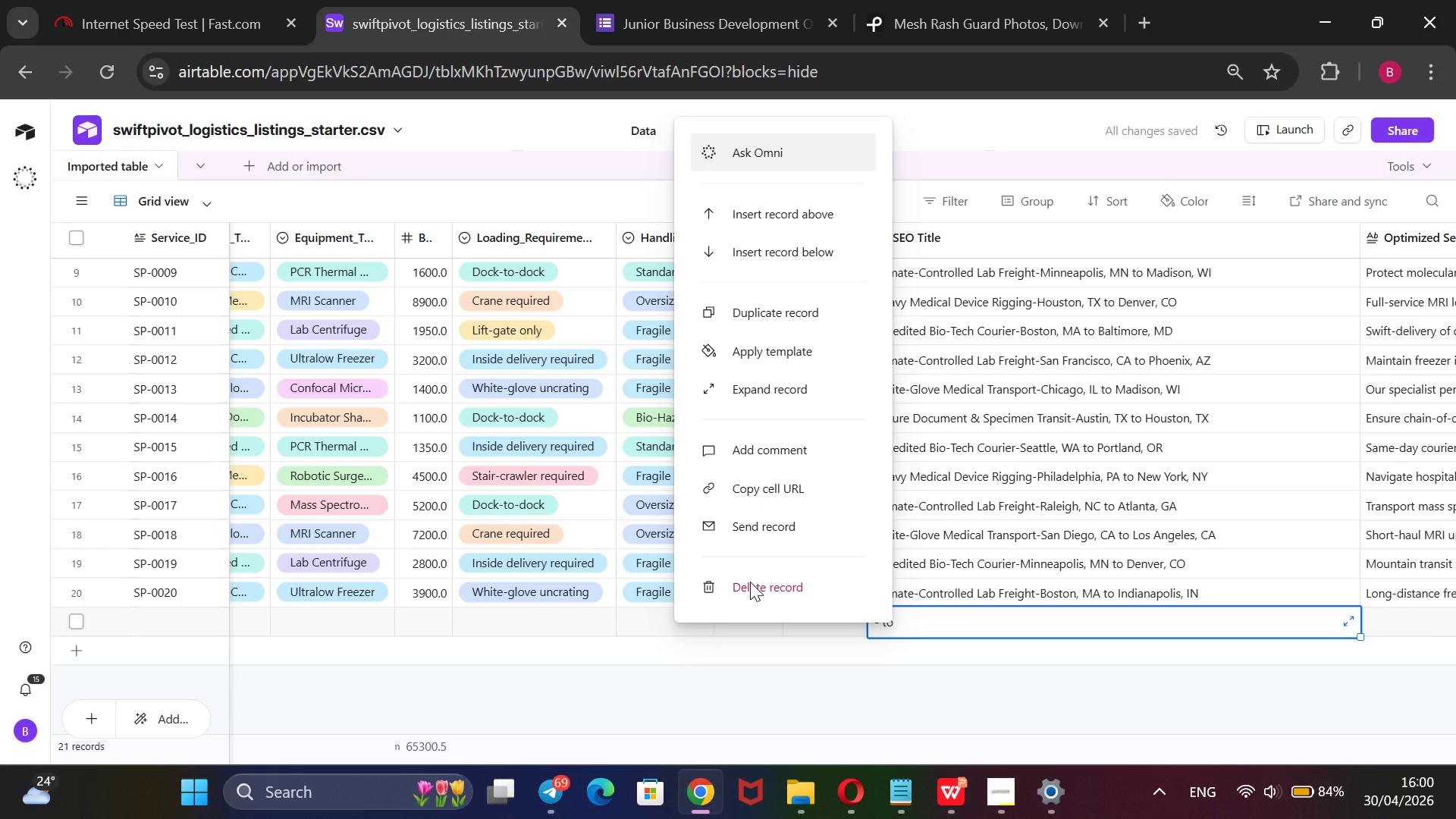 
triple_click([750, 582])
 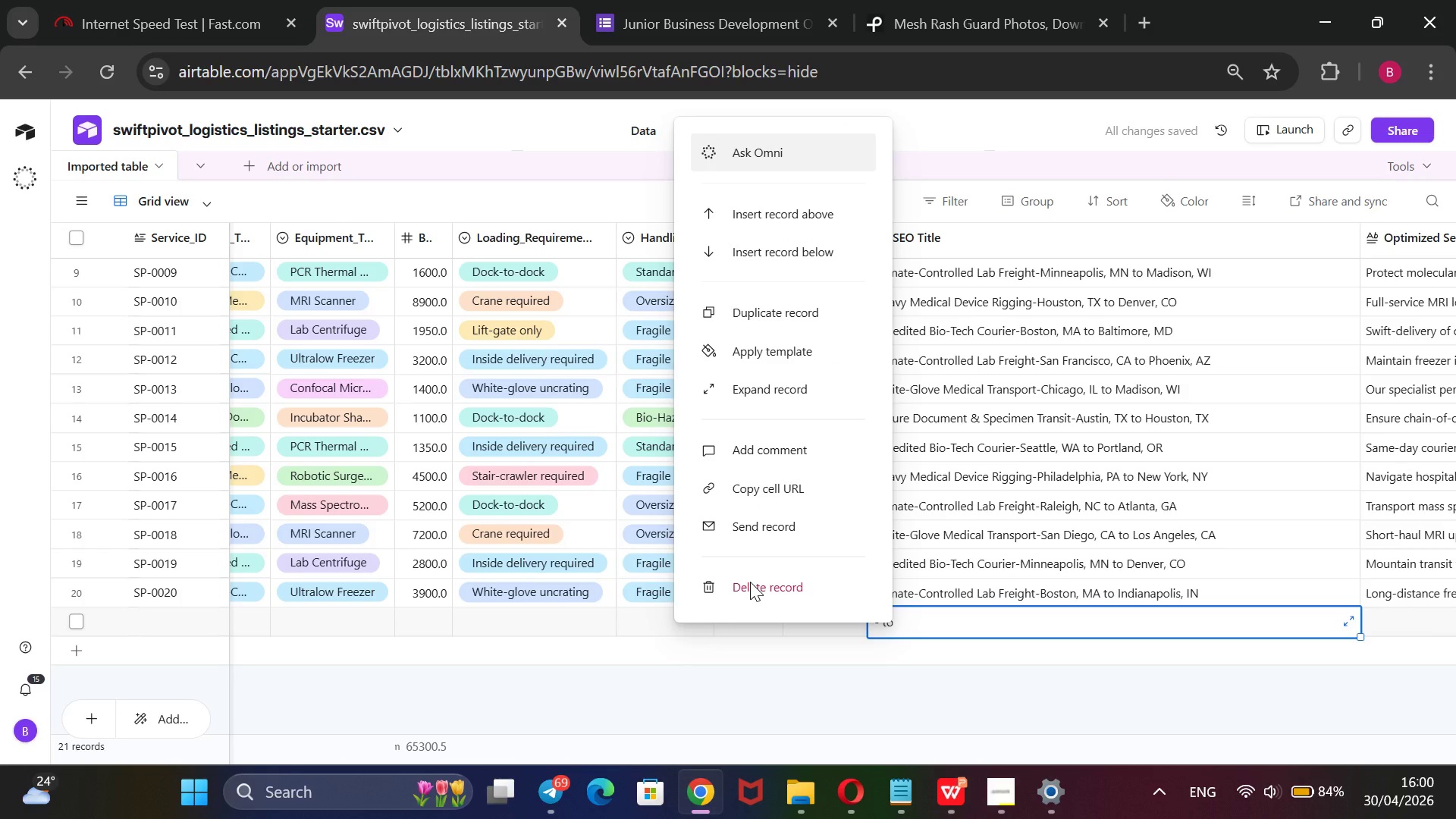 
triple_click([750, 582])
 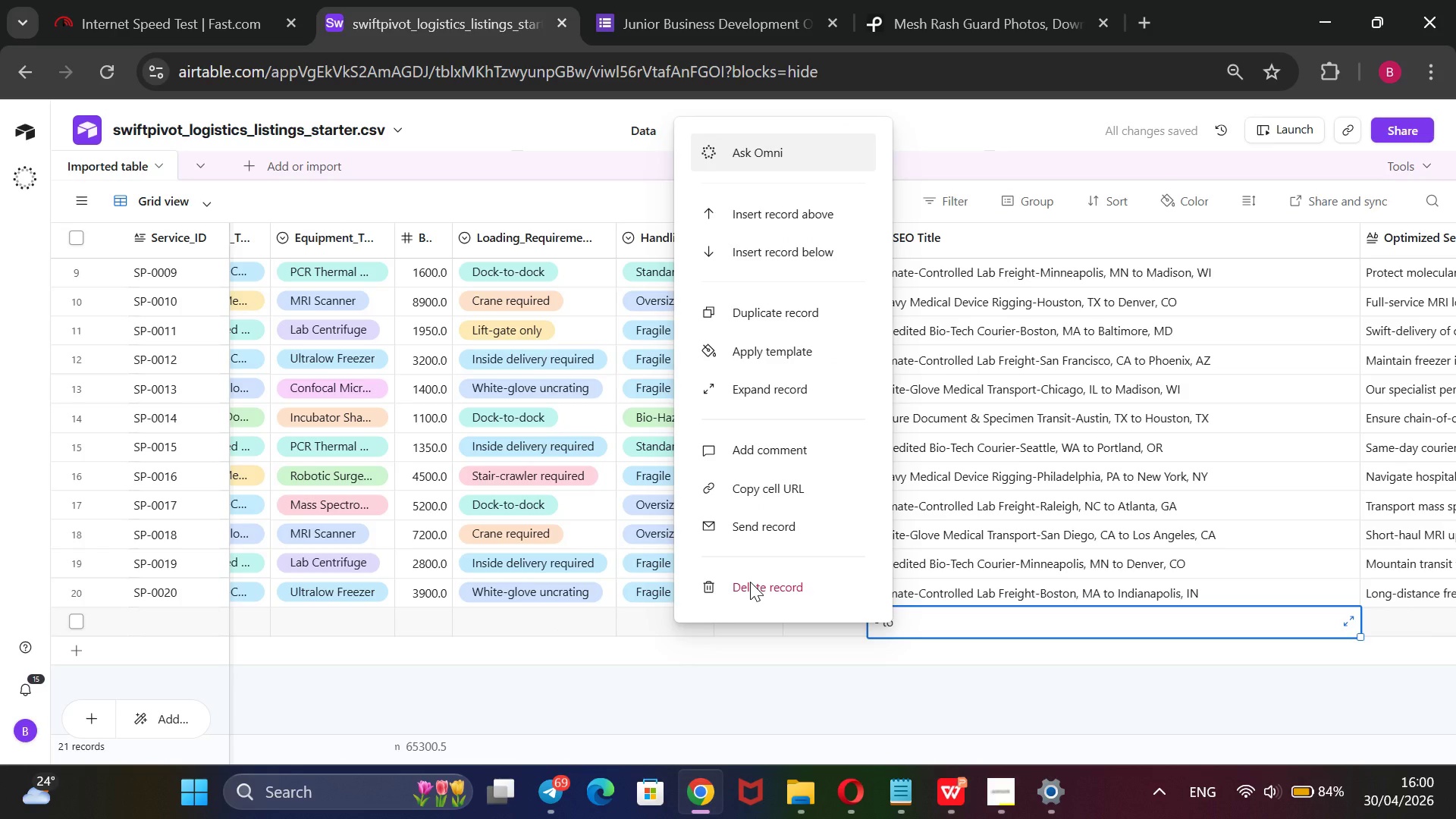 
triple_click([750, 582])
 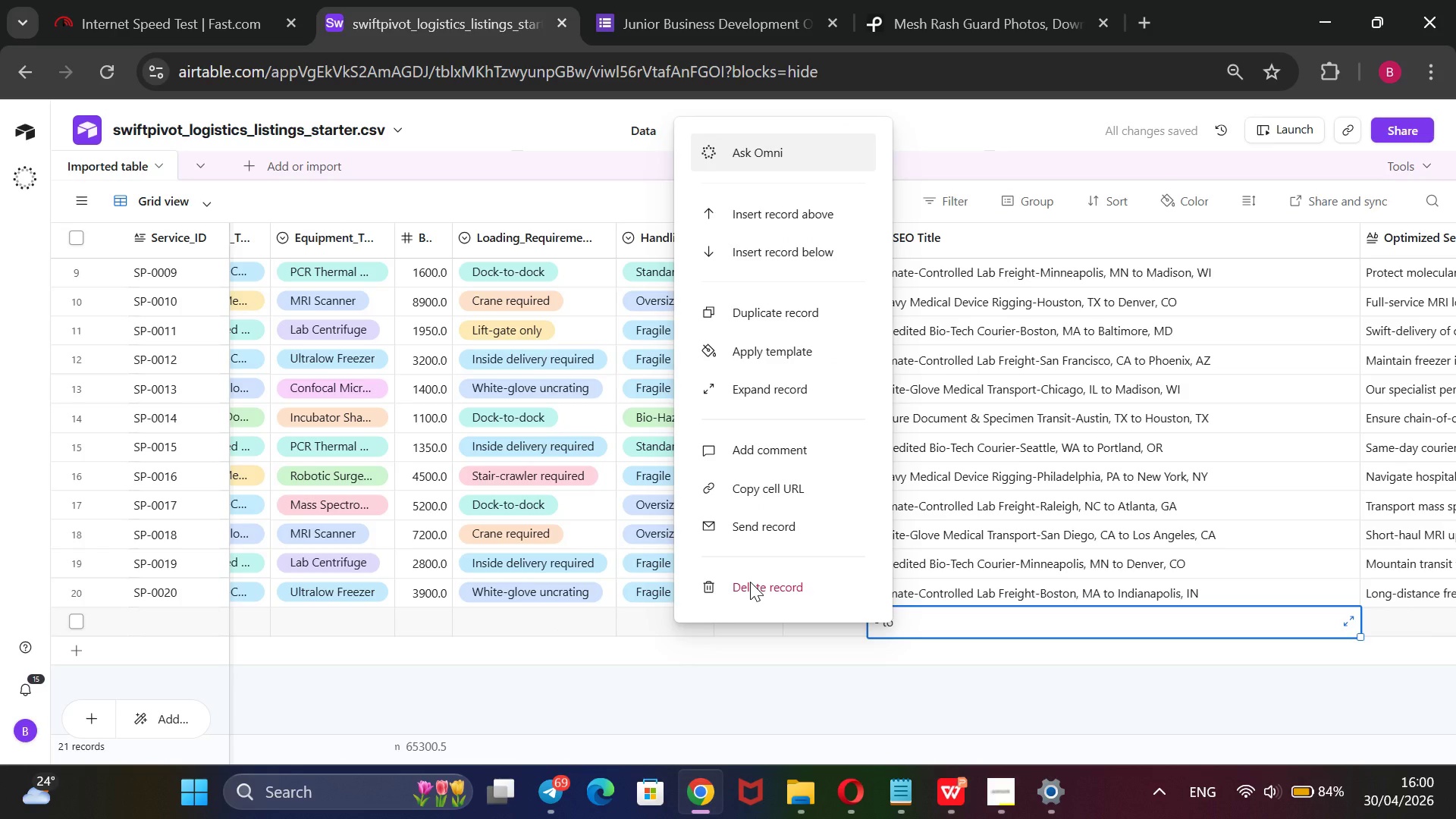 
triple_click([750, 582])
 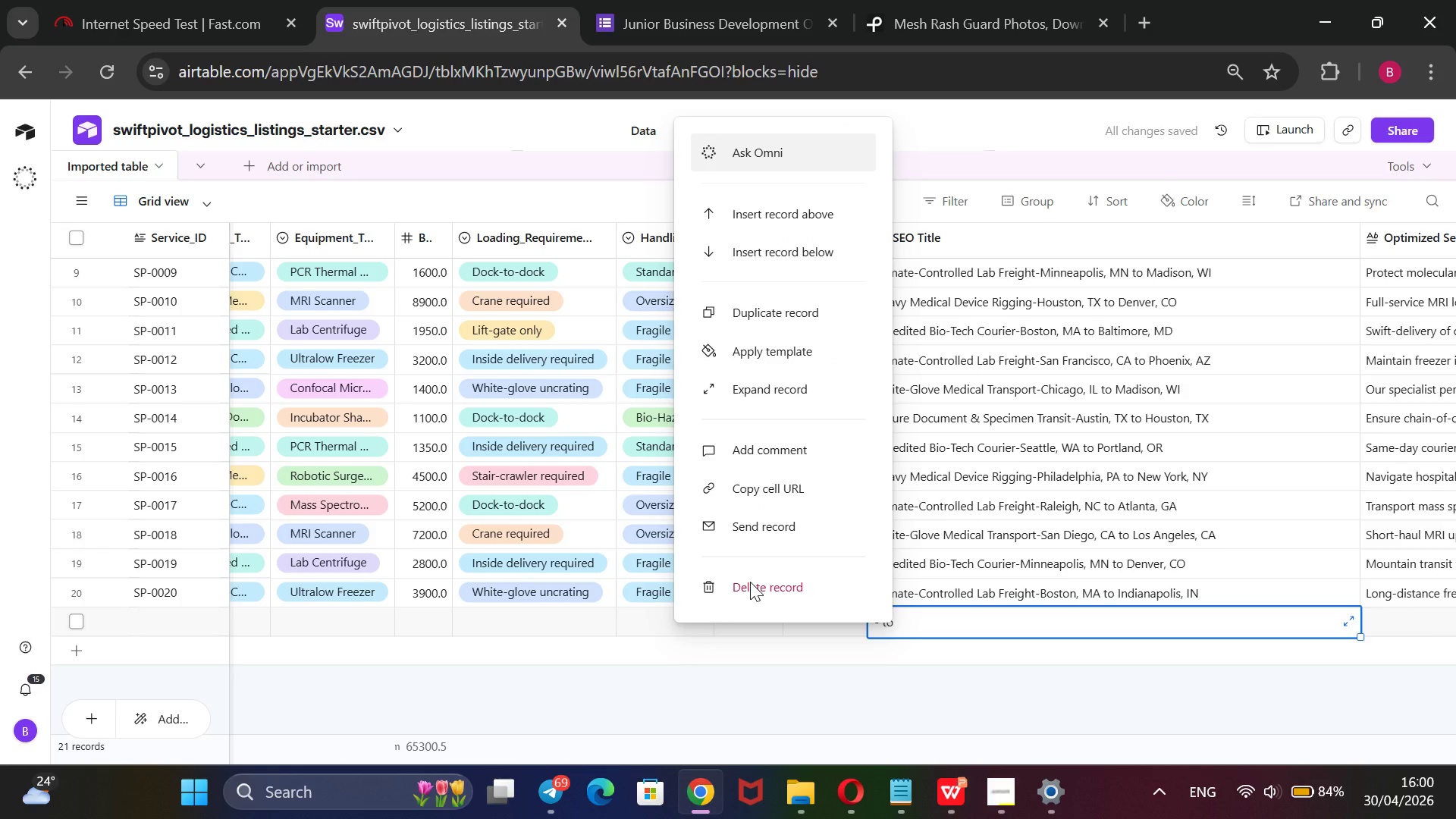 
triple_click([750, 582])
 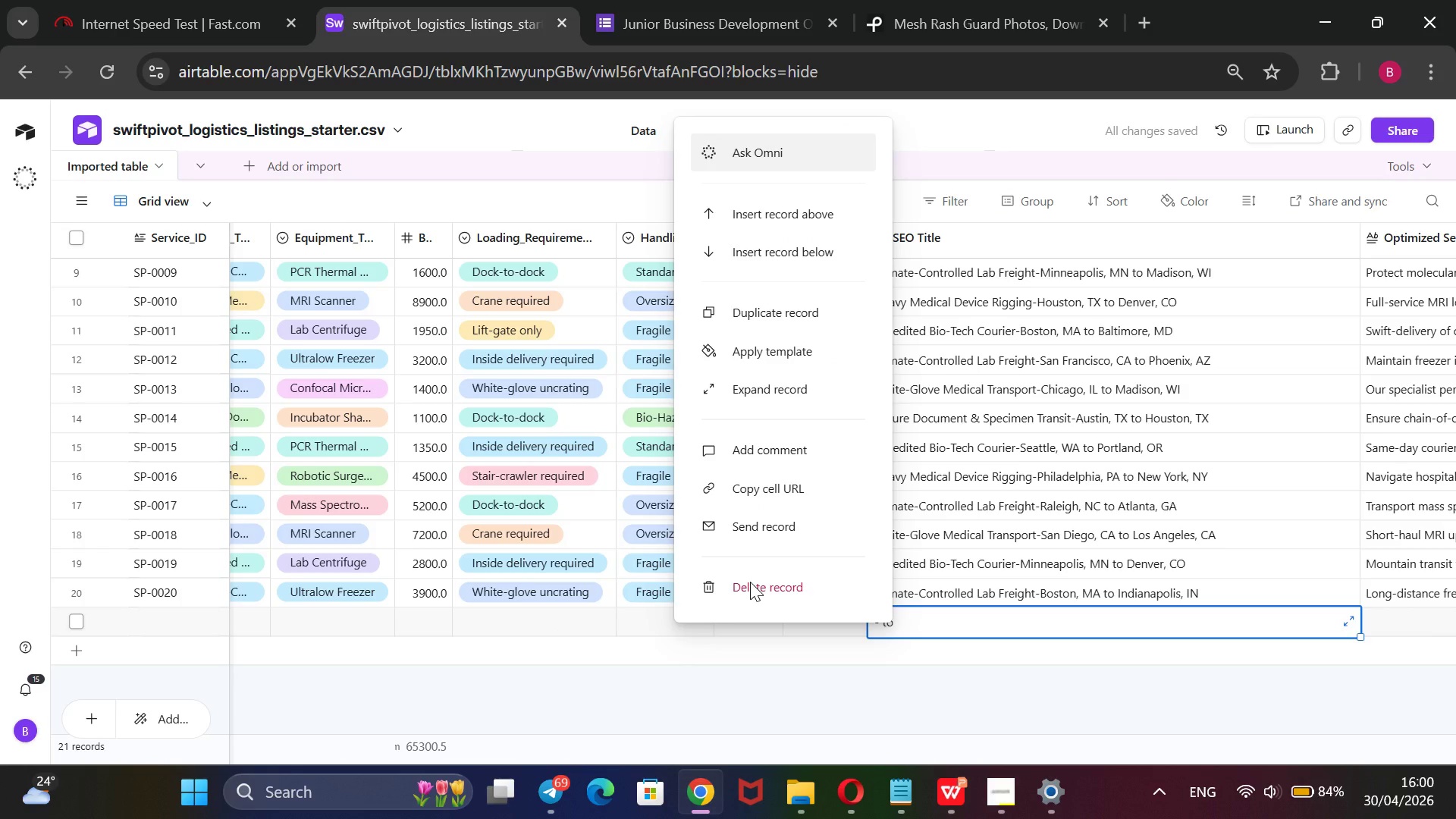 
triple_click([750, 582])
 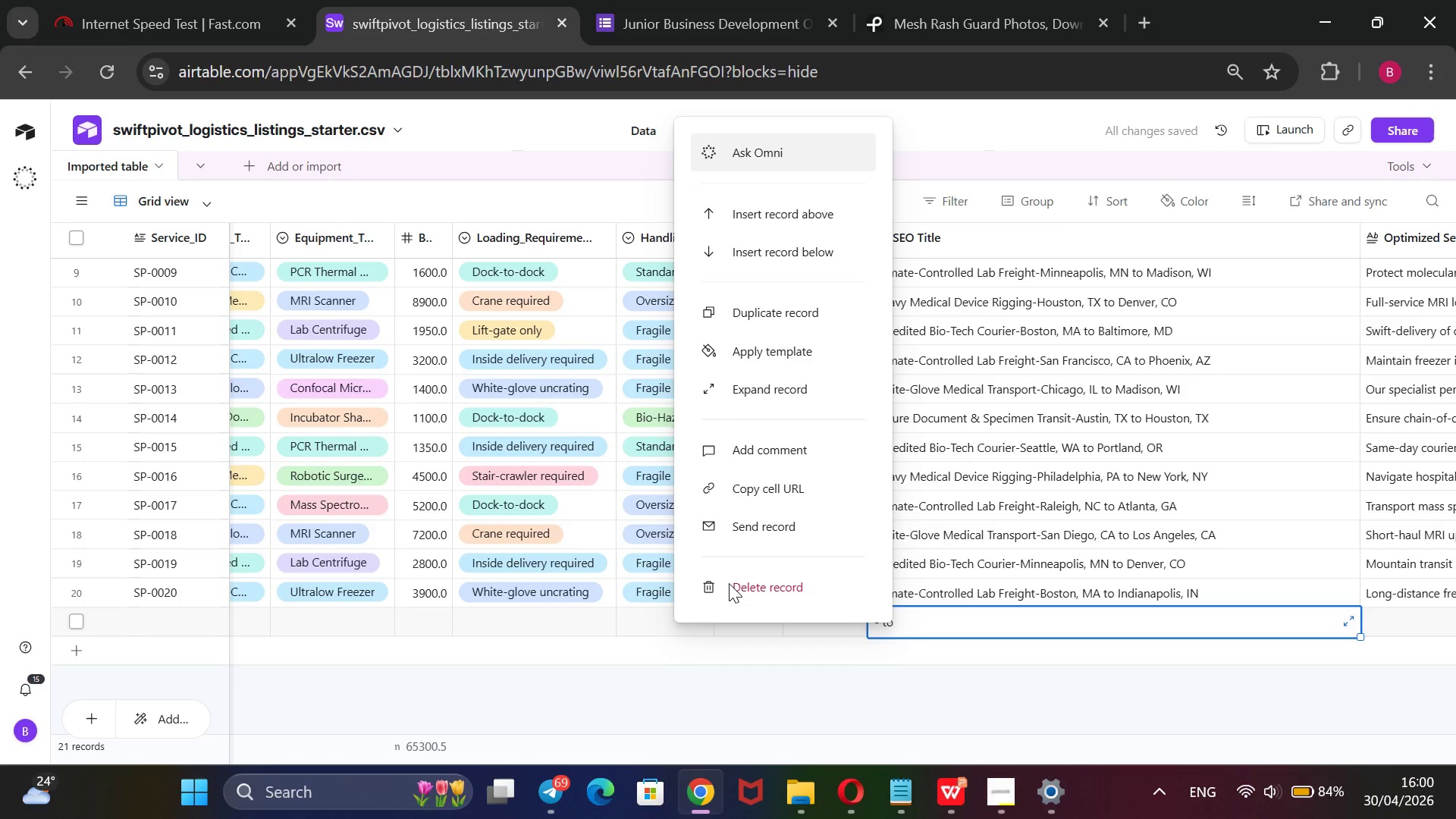 
left_click([760, 595])
 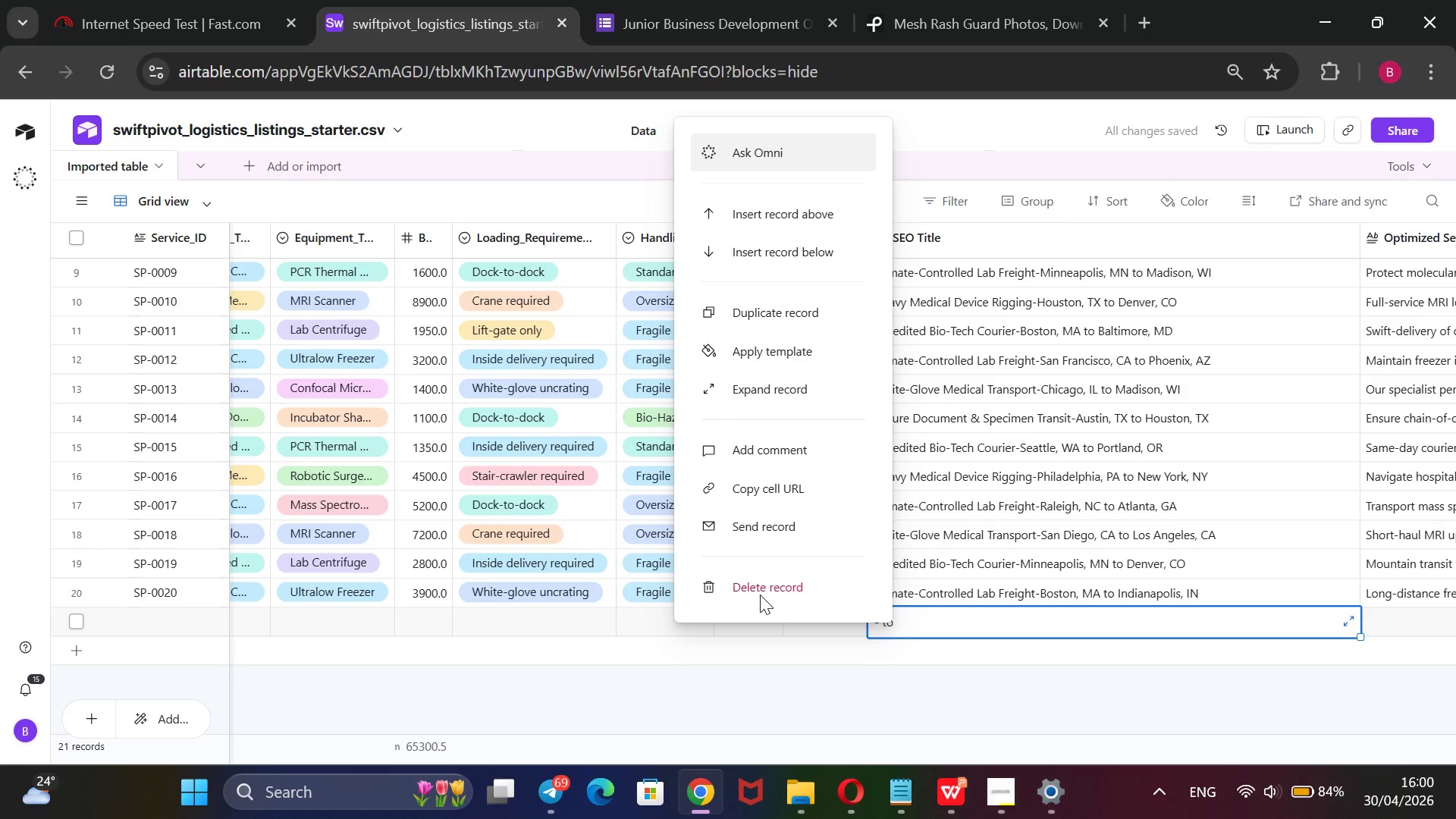 
double_click([760, 595])
 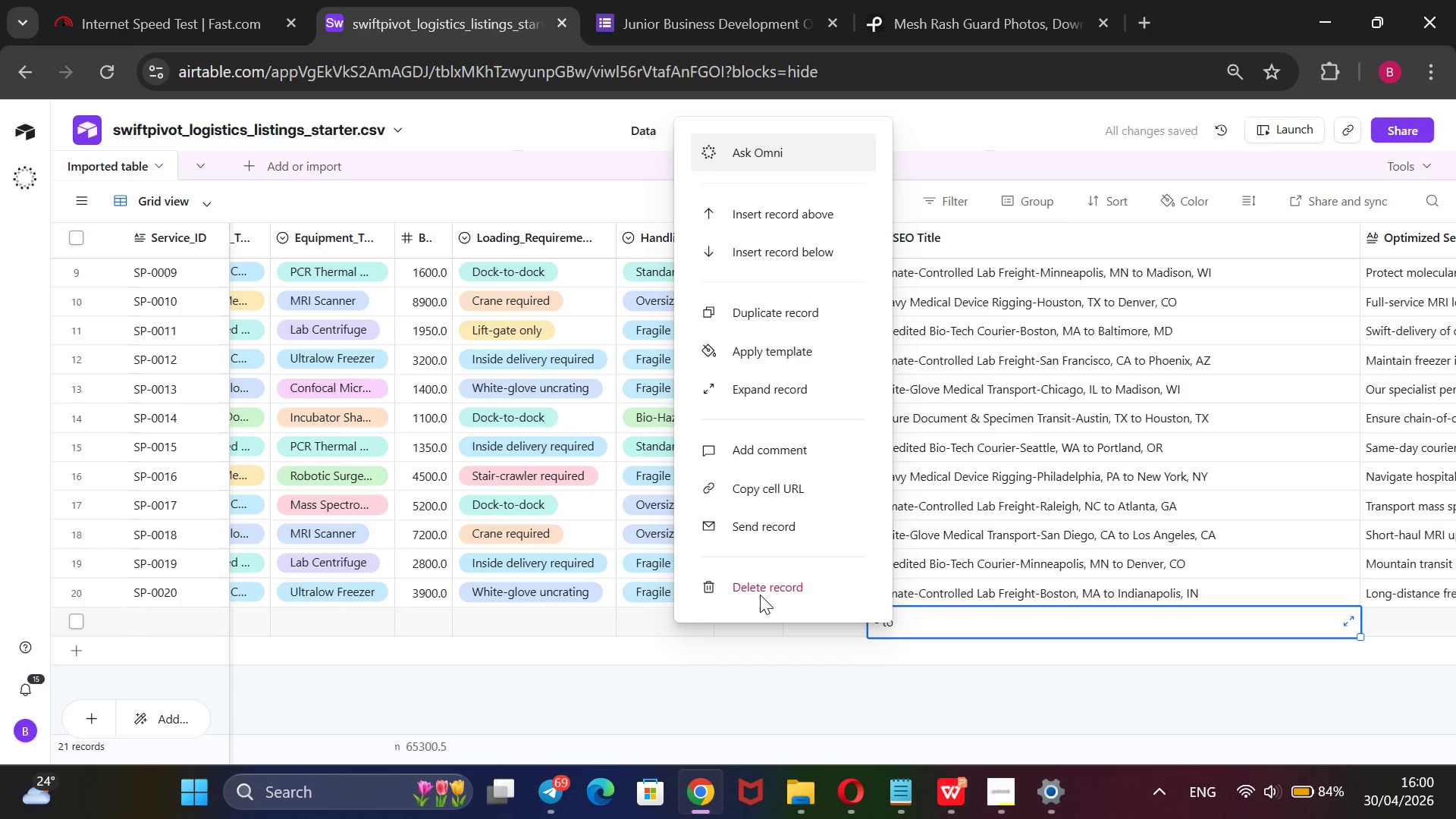 
triple_click([760, 595])
 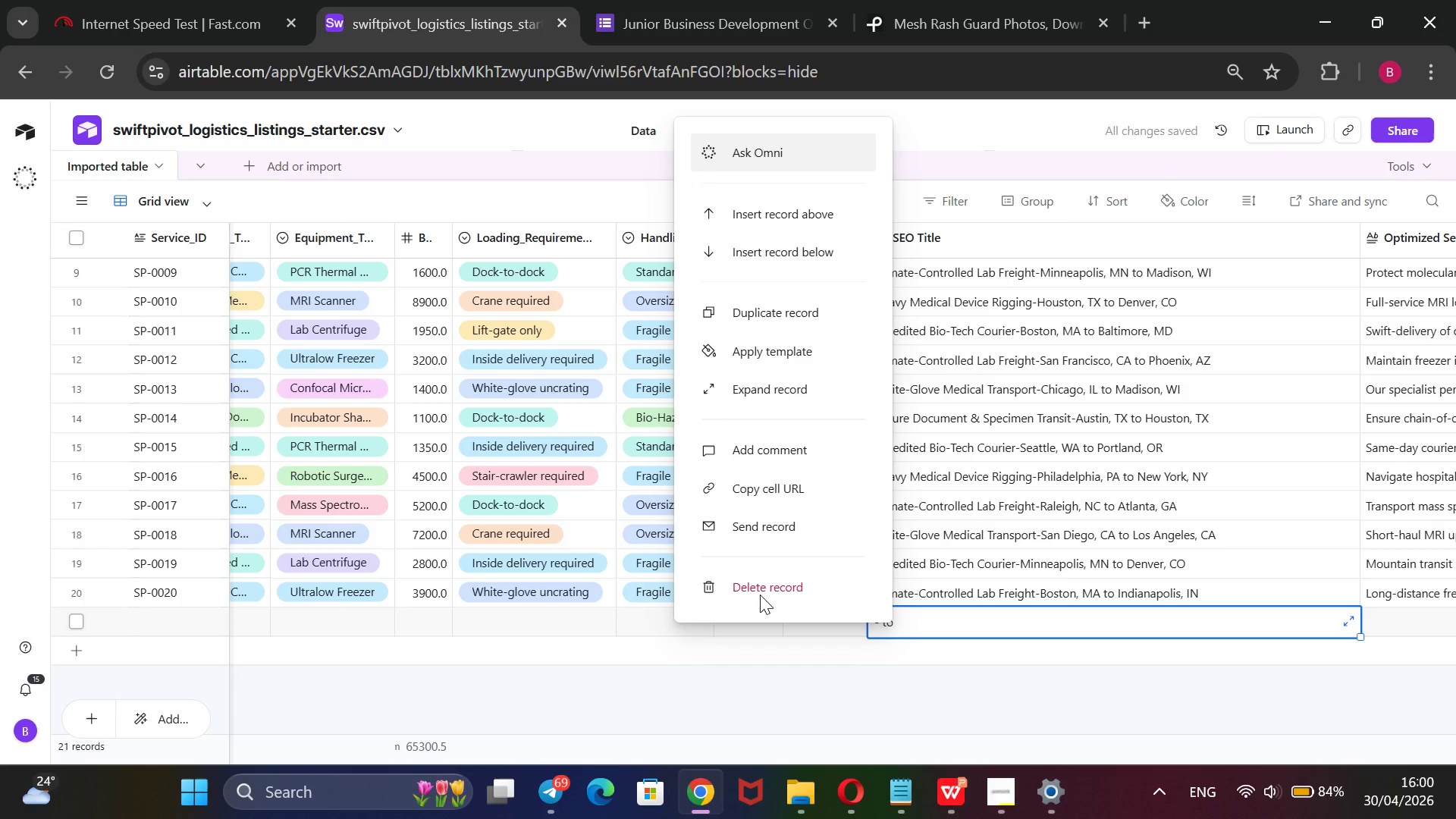 
triple_click([760, 595])
 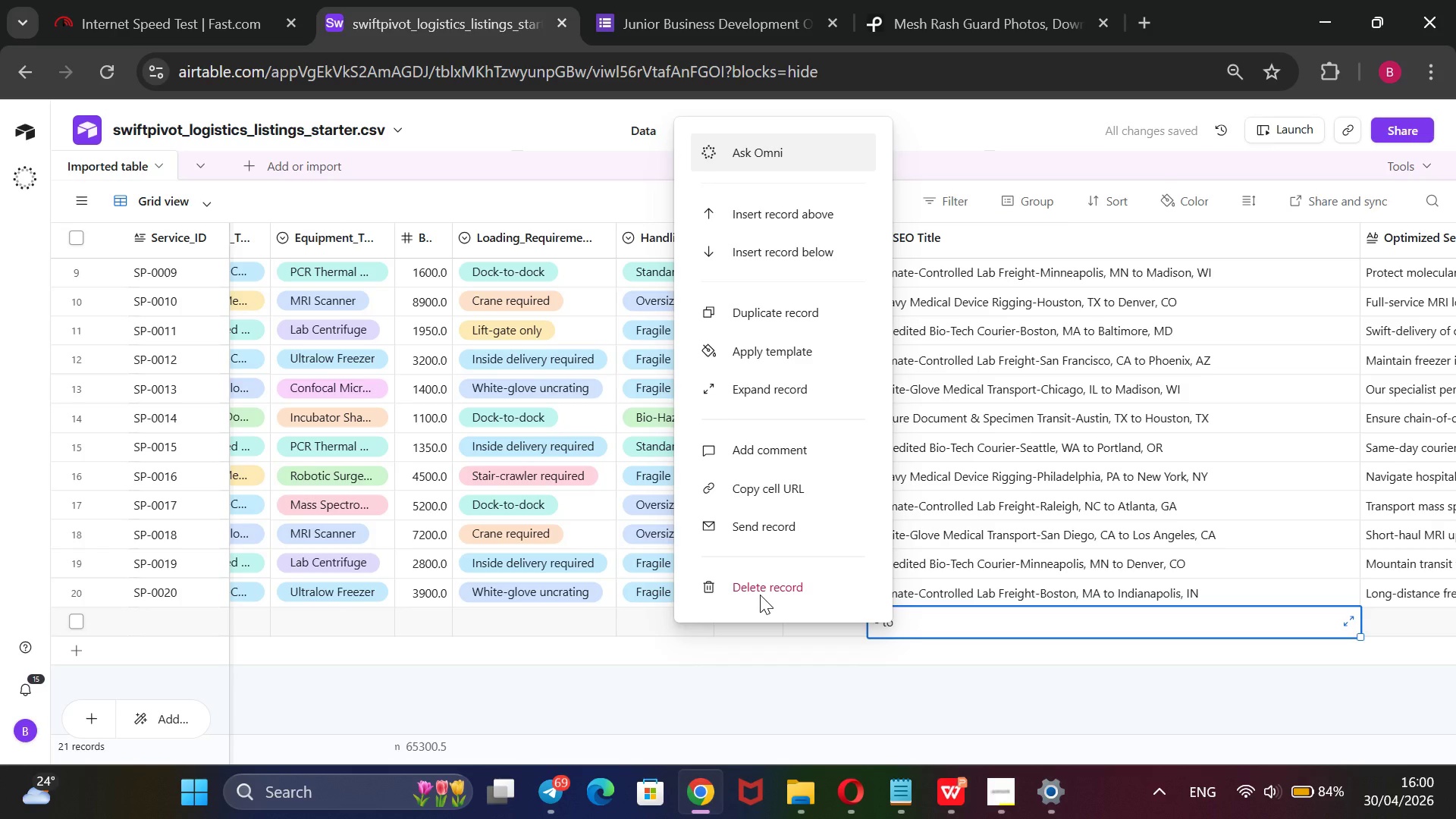 
triple_click([760, 595])
 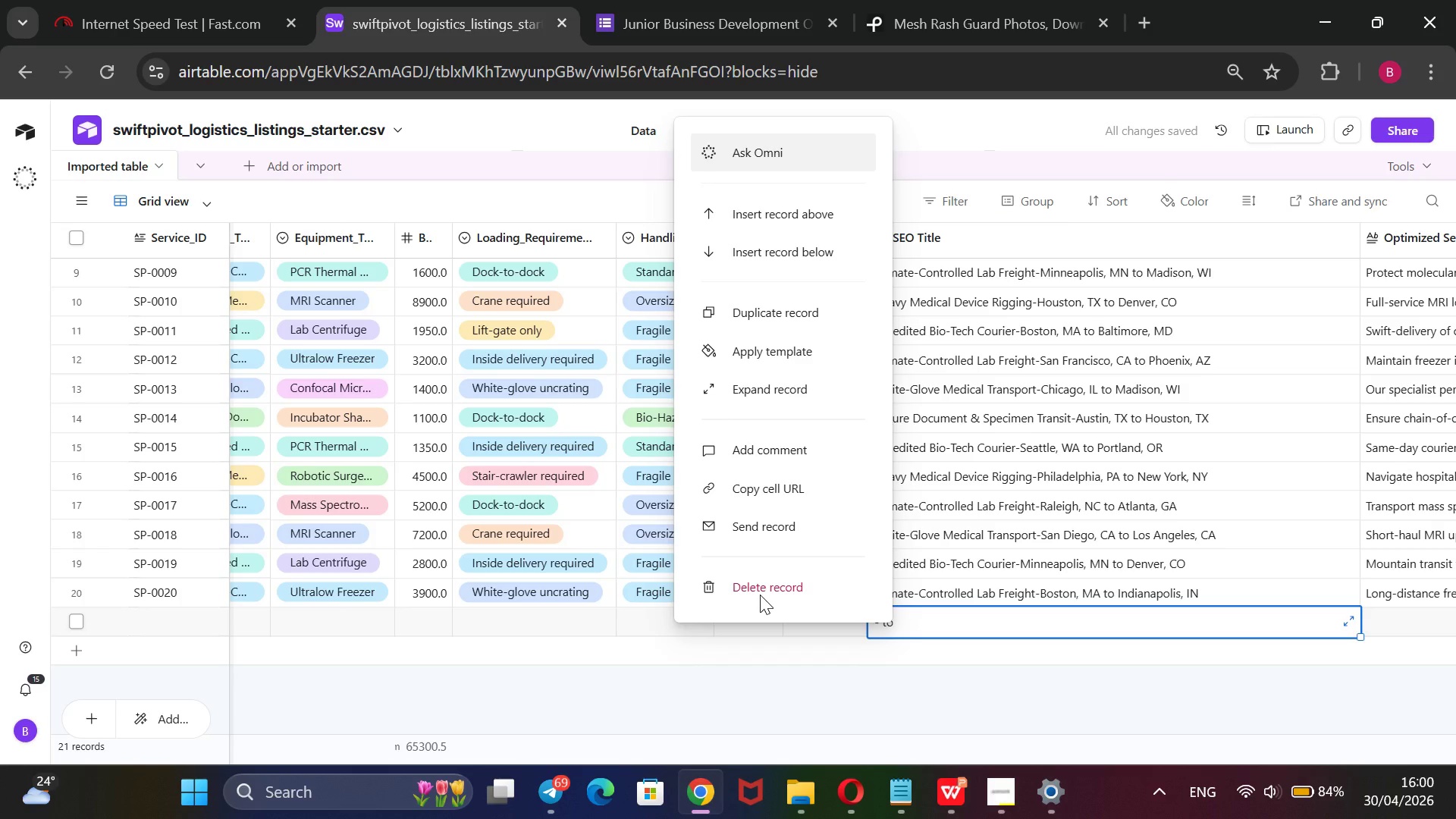 
triple_click([760, 595])
 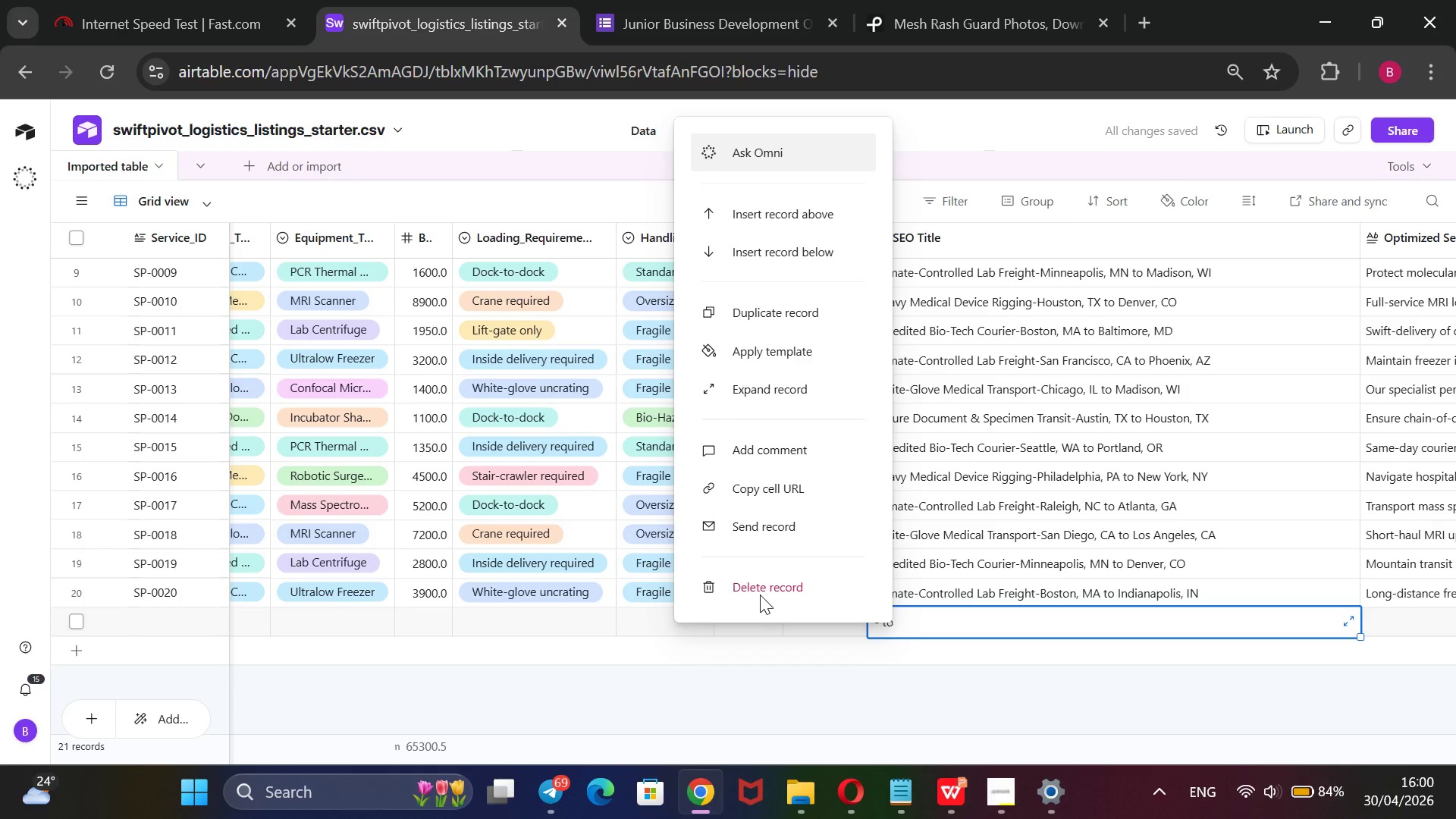 
triple_click([760, 595])
 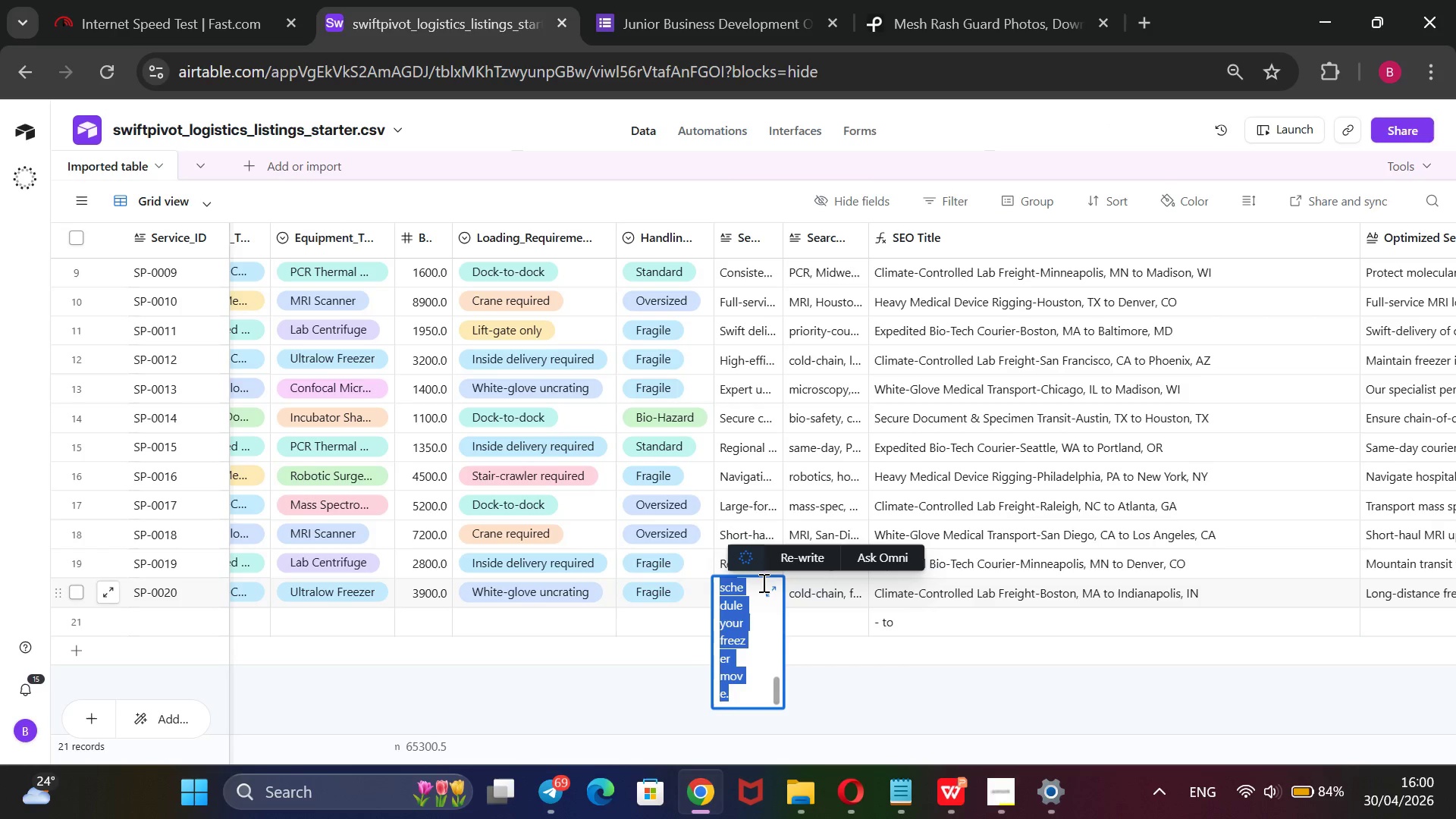 
left_click([858, 671])
 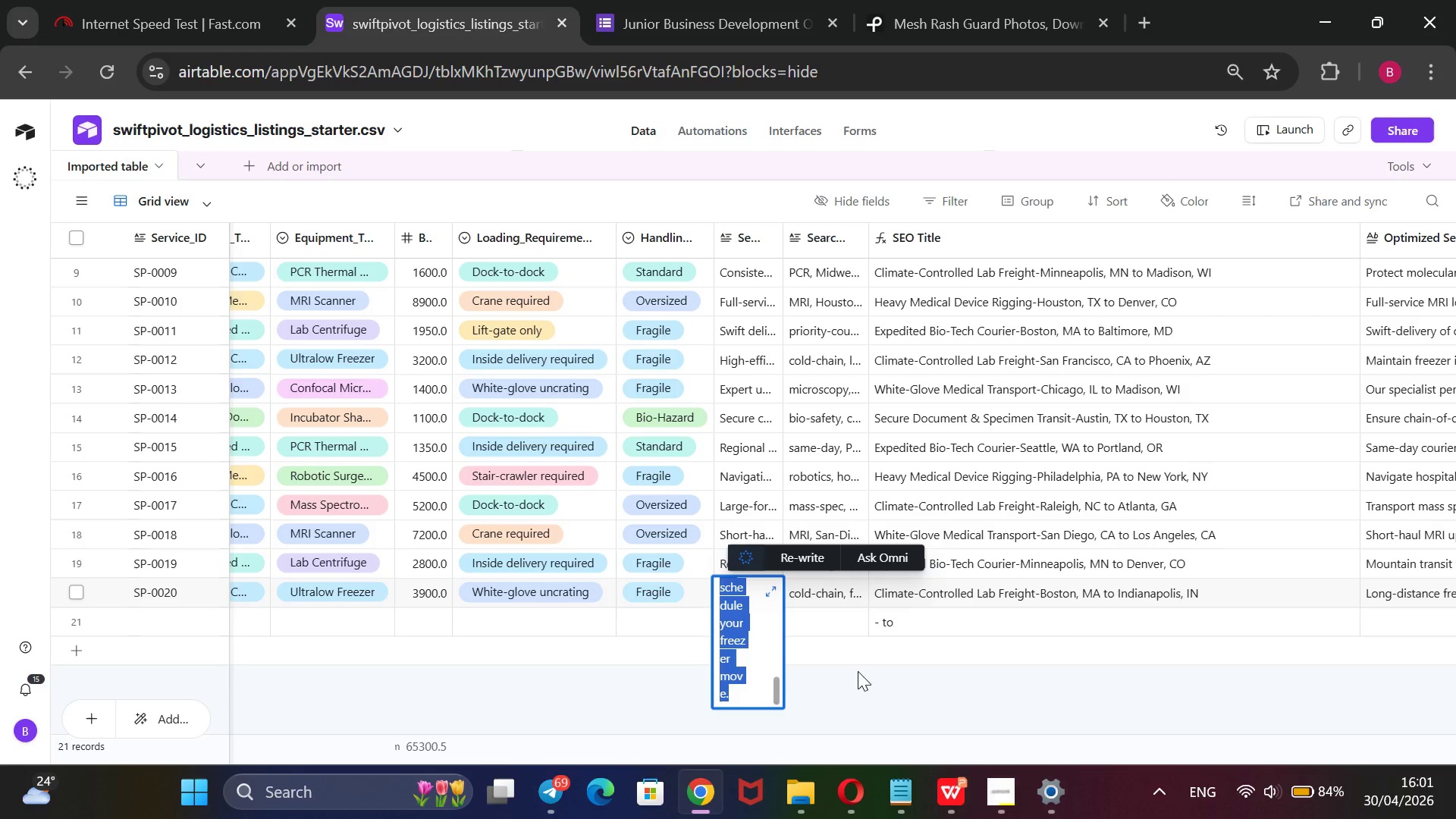 
double_click([858, 671])
 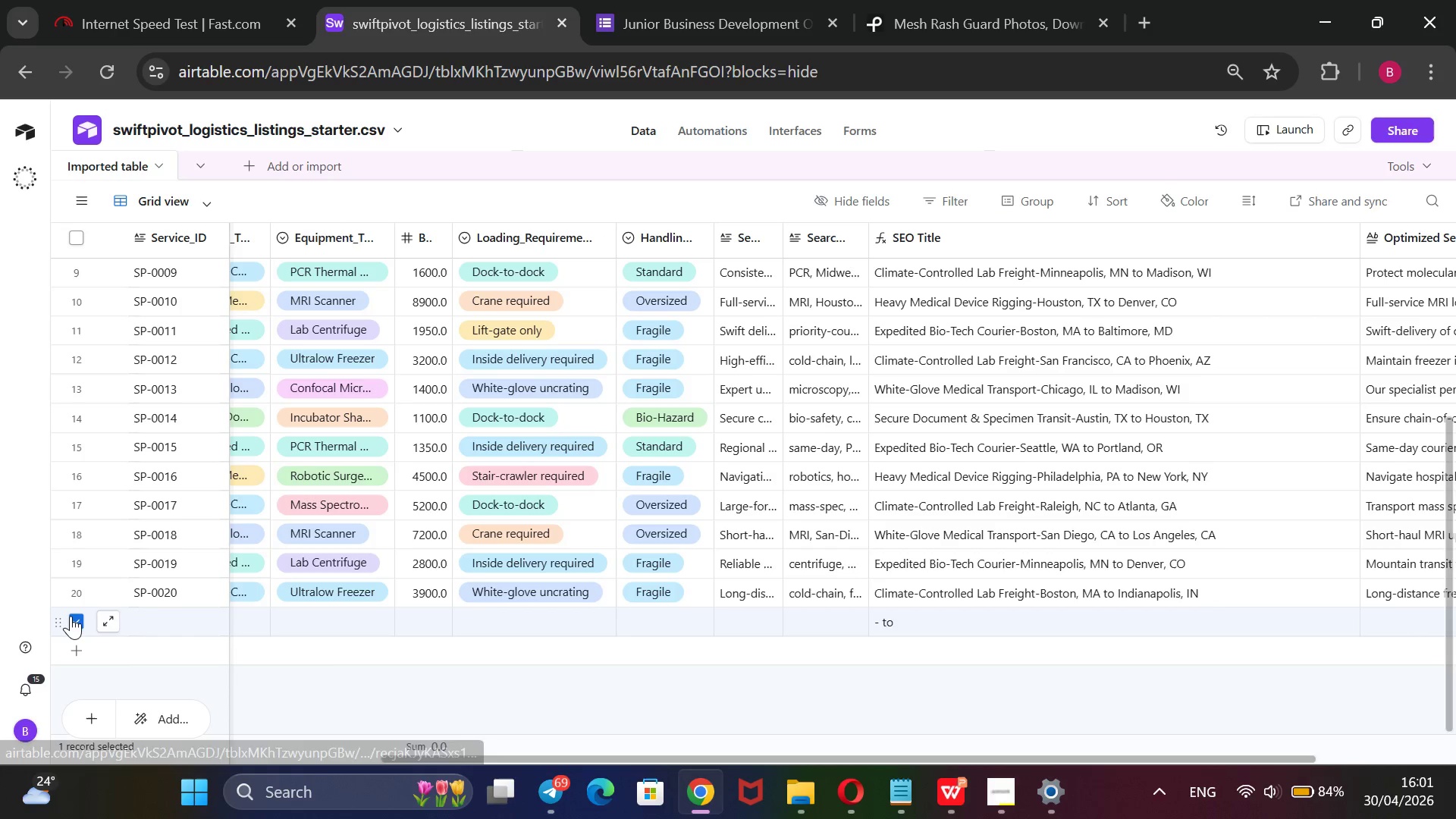 
right_click([99, 620])
 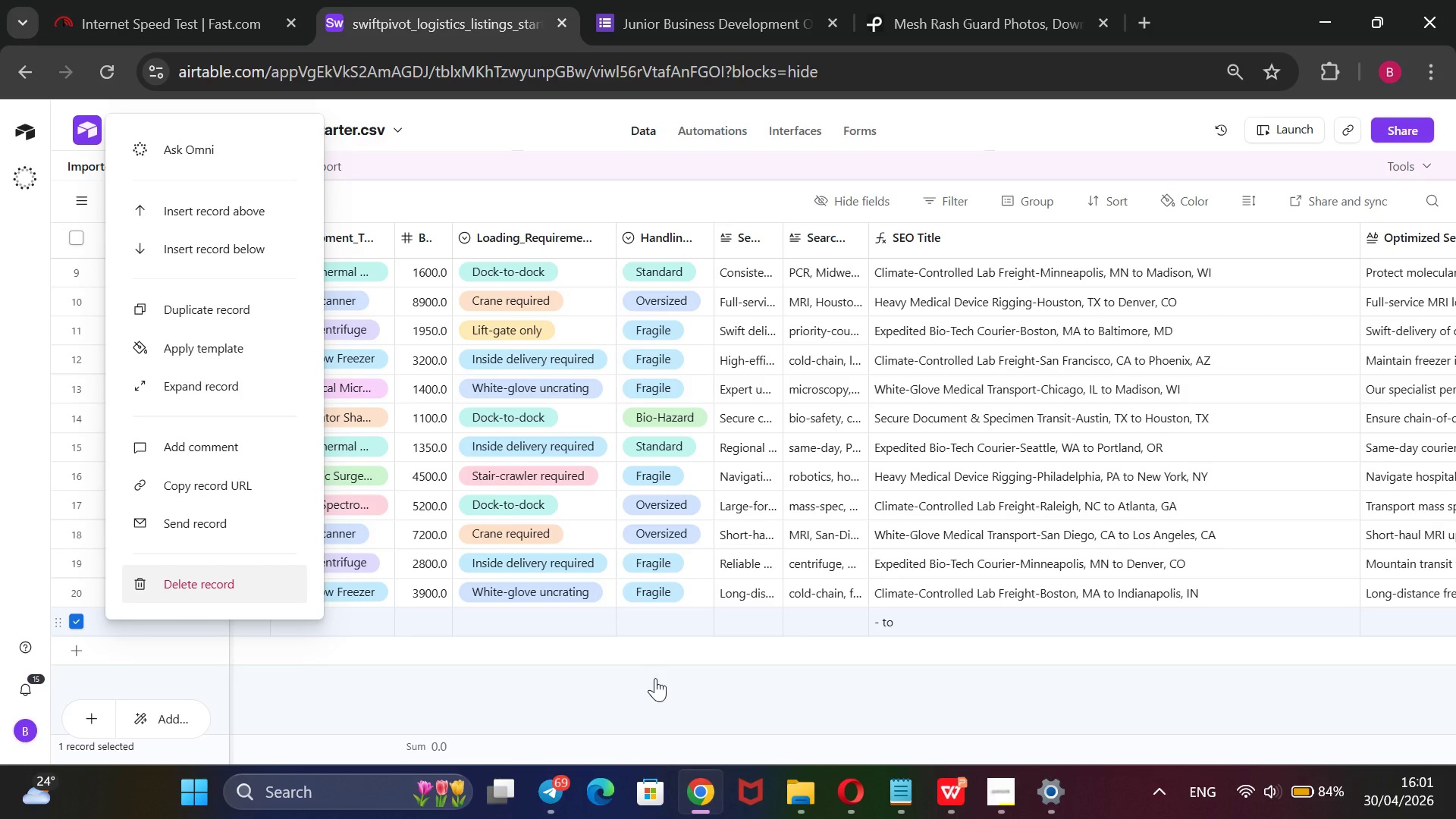 
wait(16.64)
 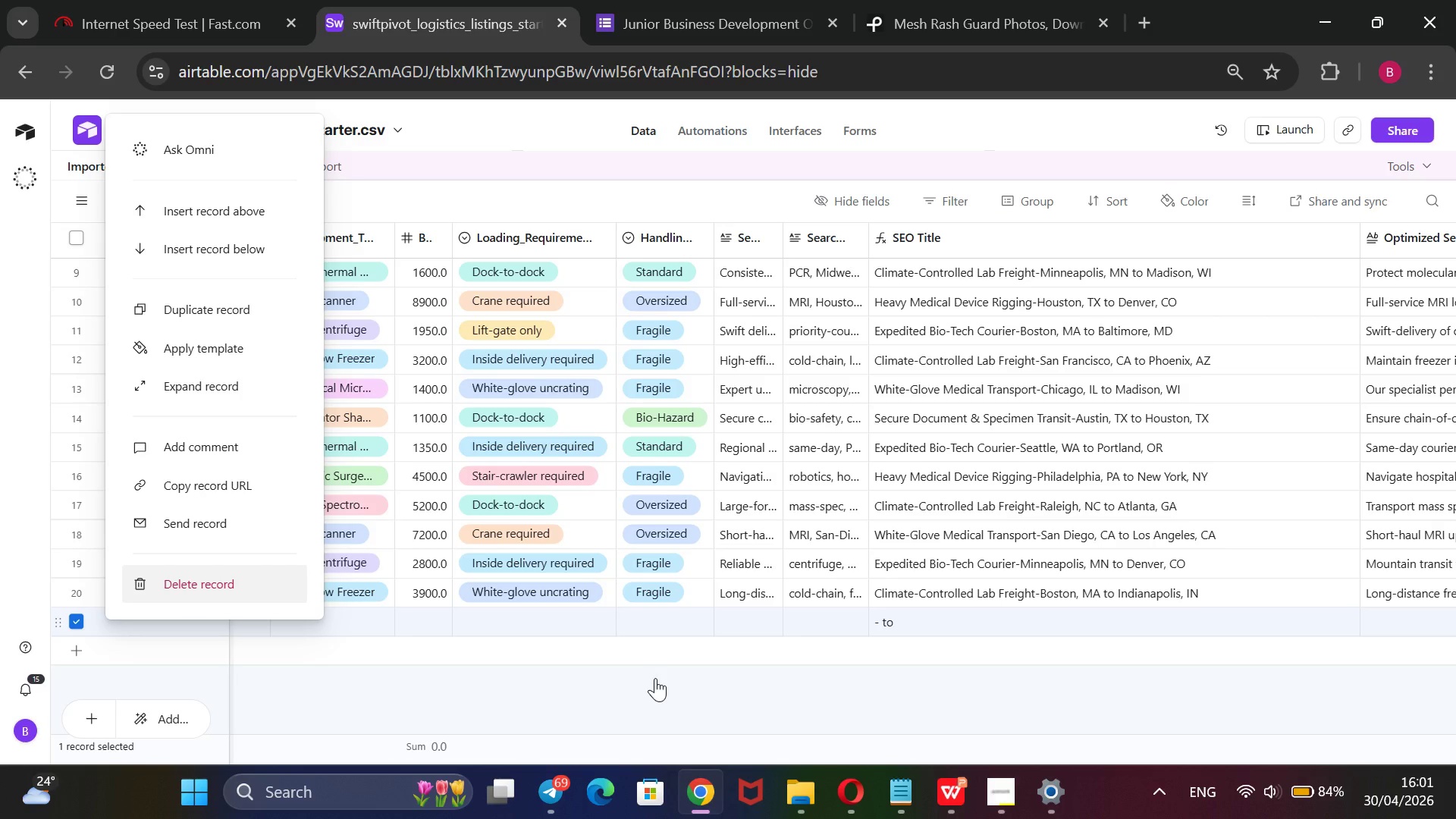 
mouse_move([537, 369])
 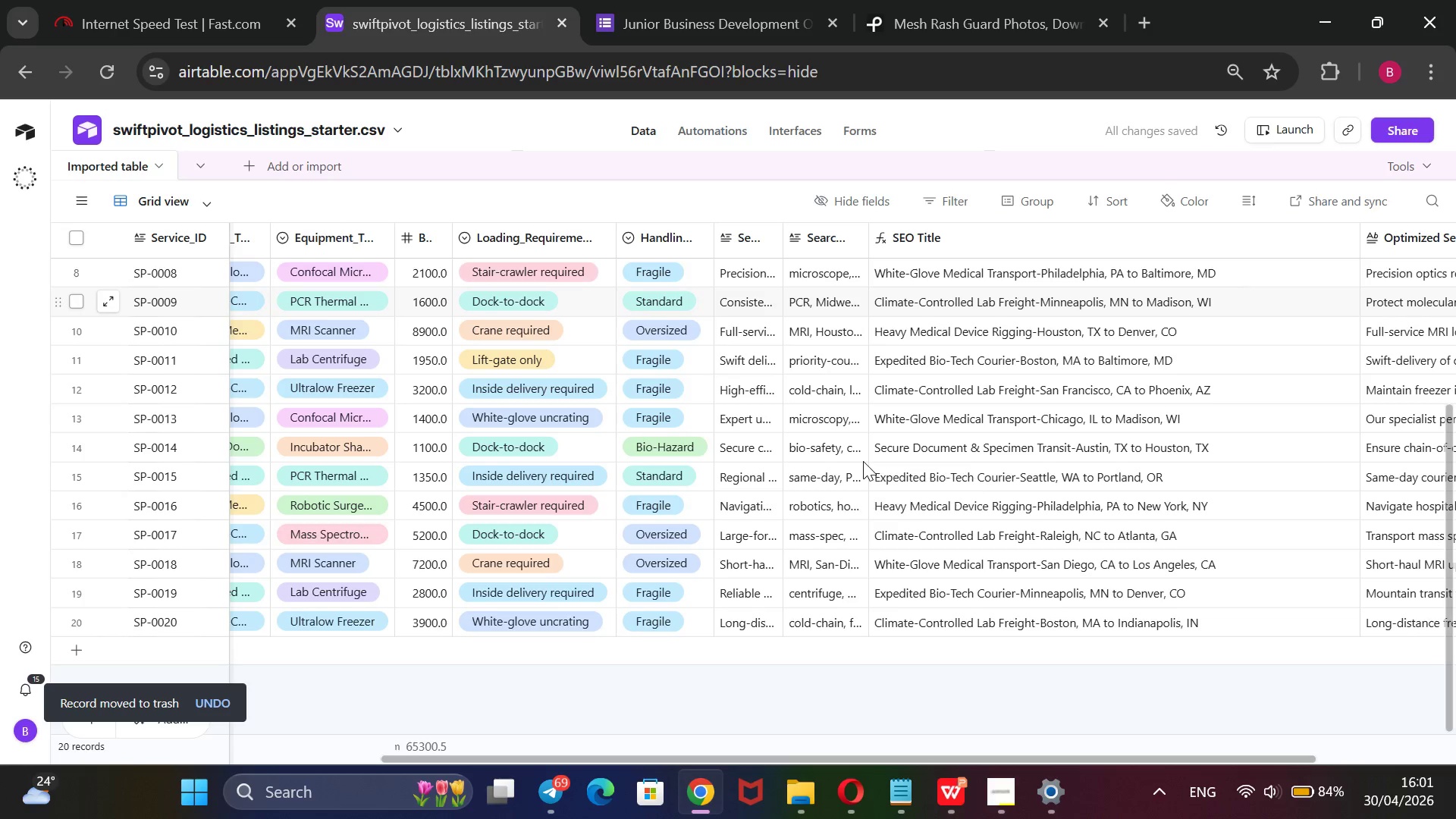 
scroll: coordinate [960, 413], scroll_direction: up, amount: 12.0
 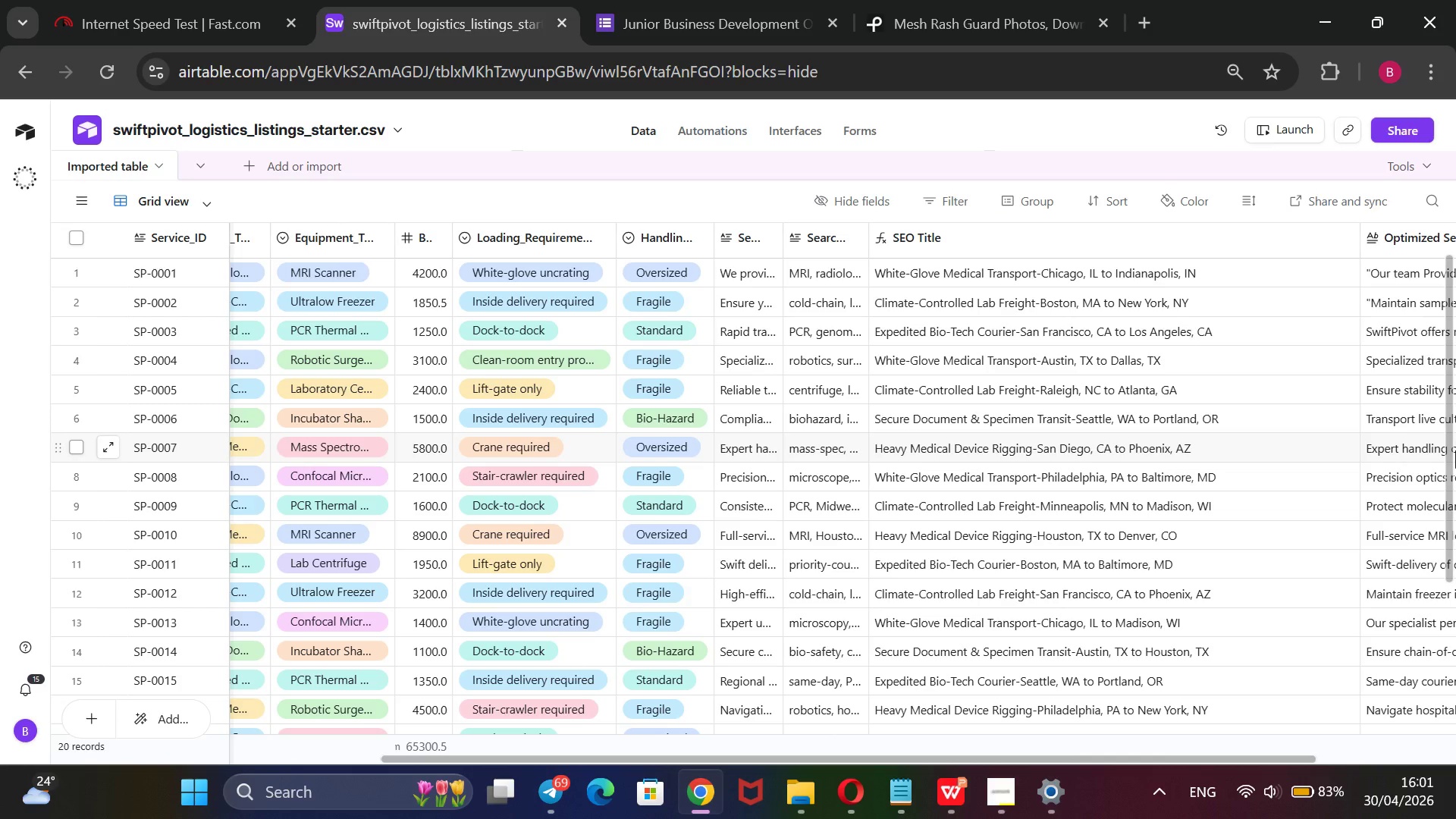 
wait(10.0)
 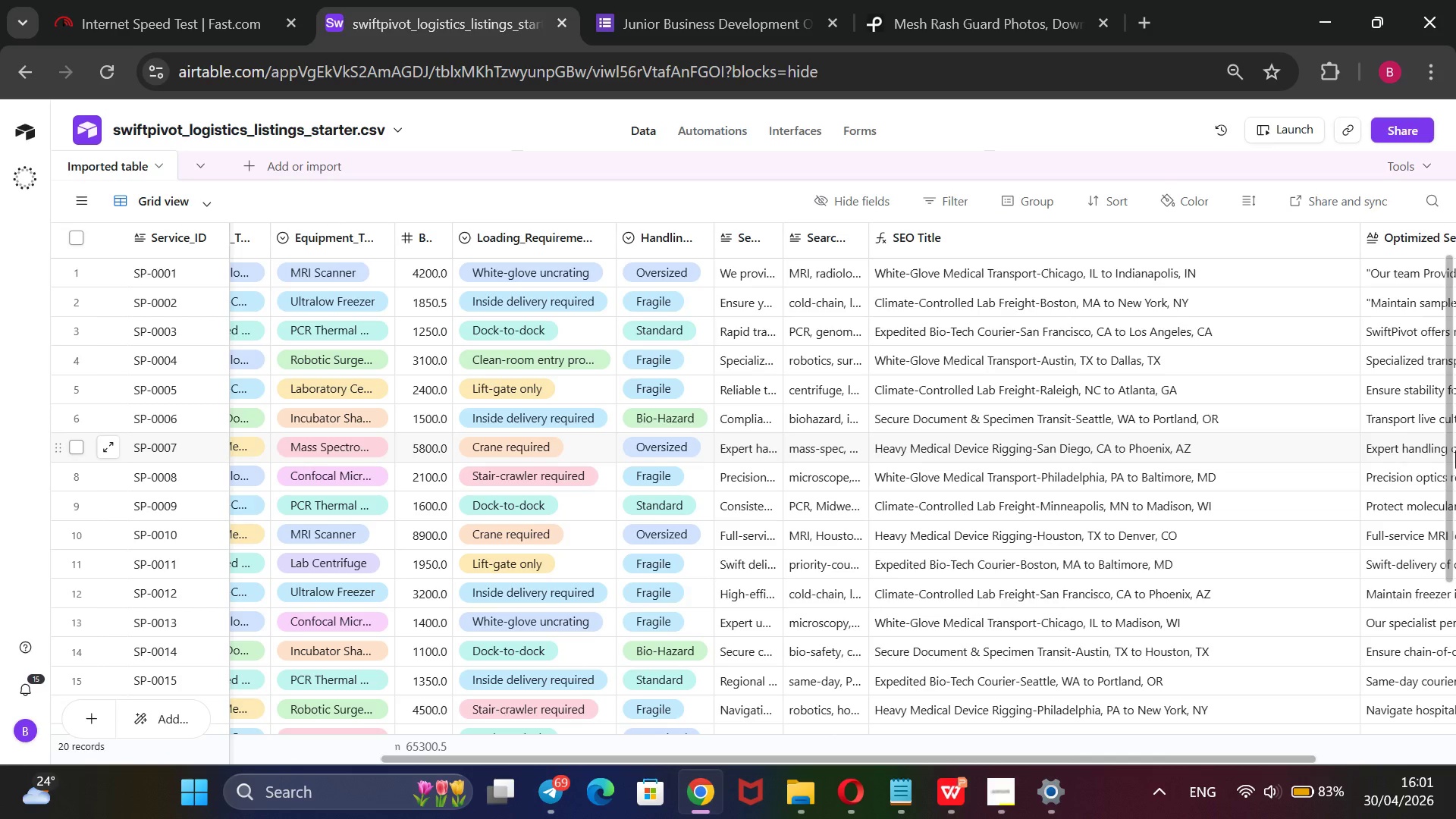 
left_click([799, 779])
 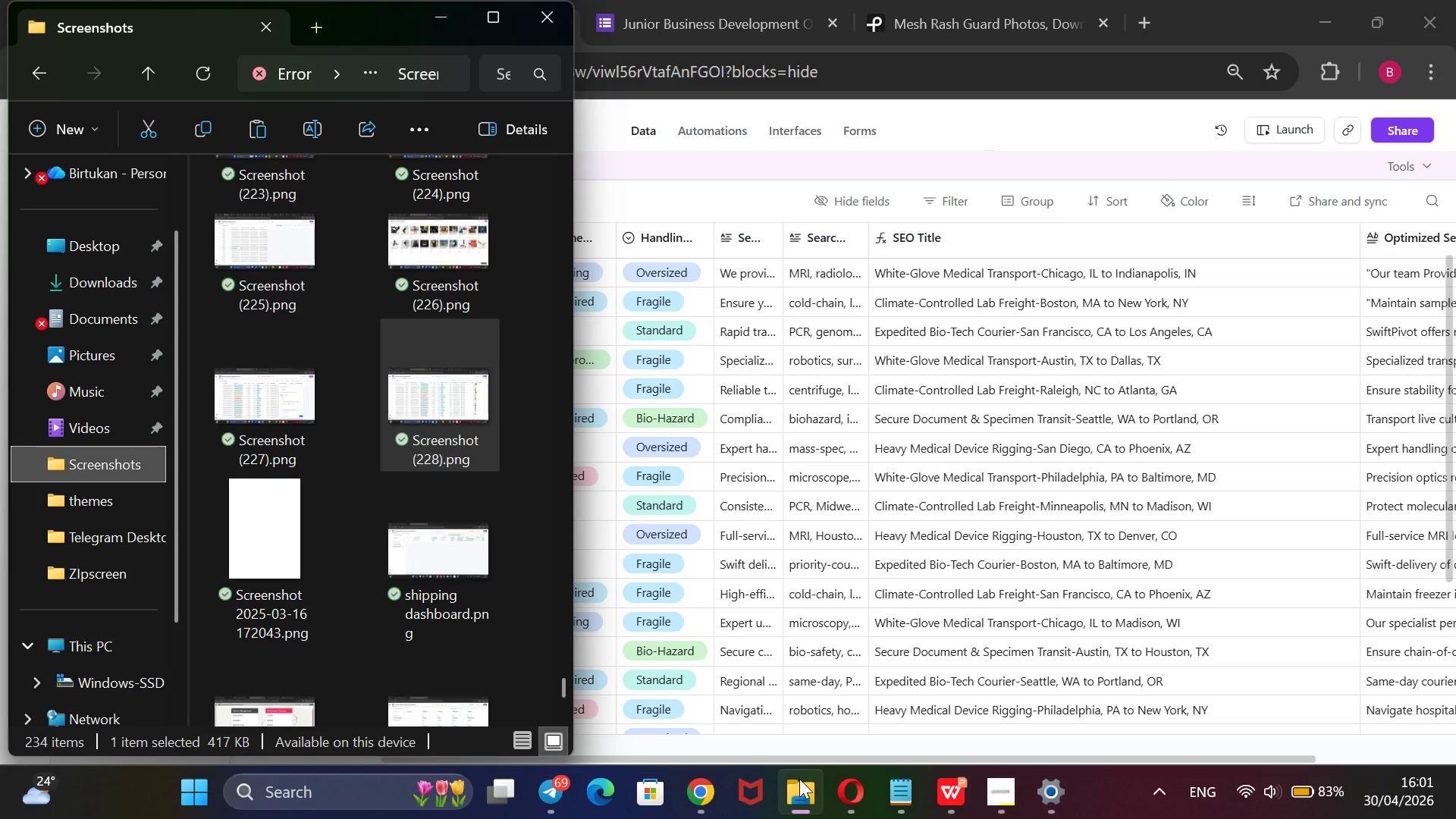 
left_click([799, 779])
 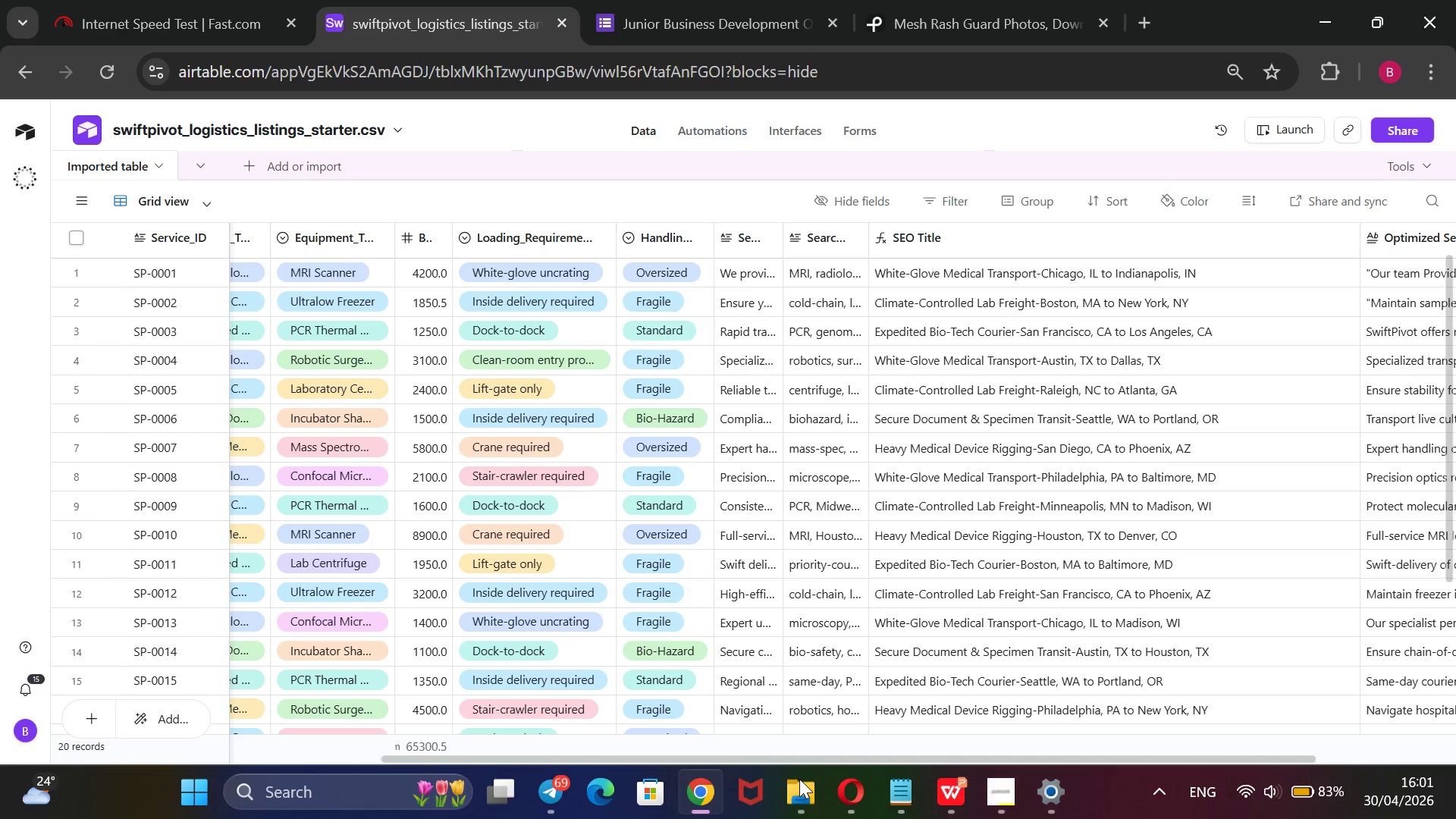 
key(Meta+PrintScreen)
 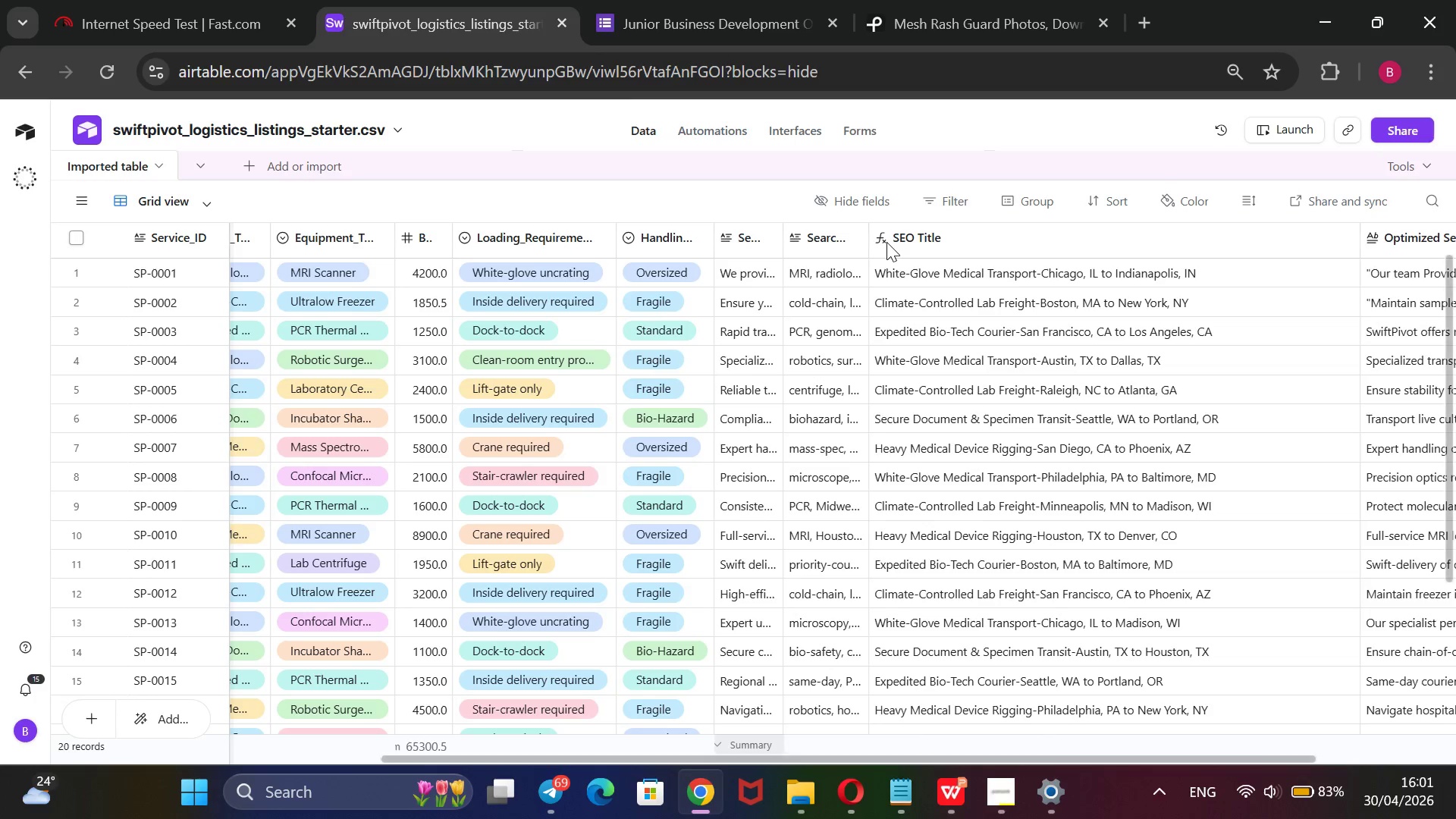 
wait(9.02)
 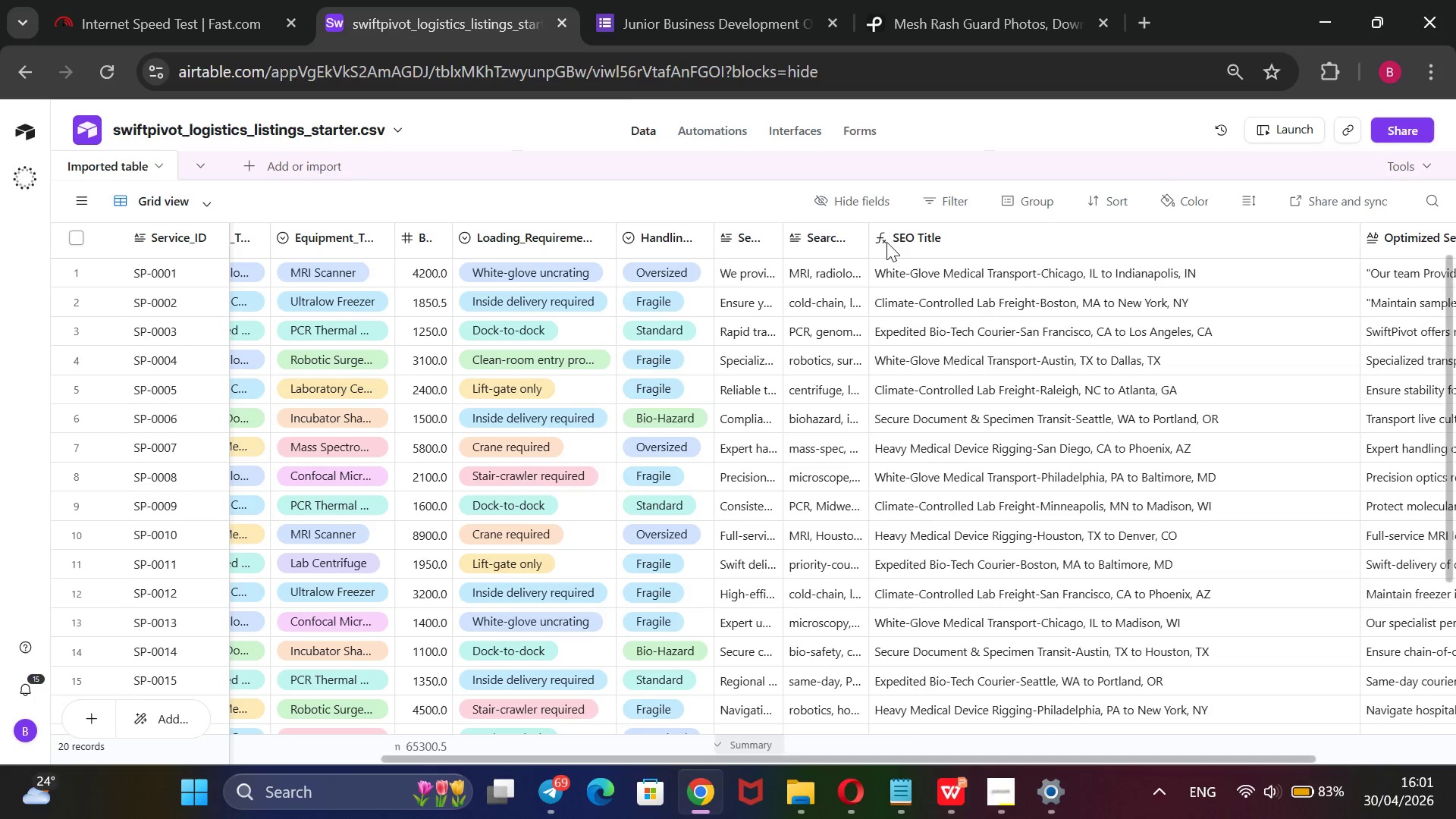 
left_click([1106, 294])
 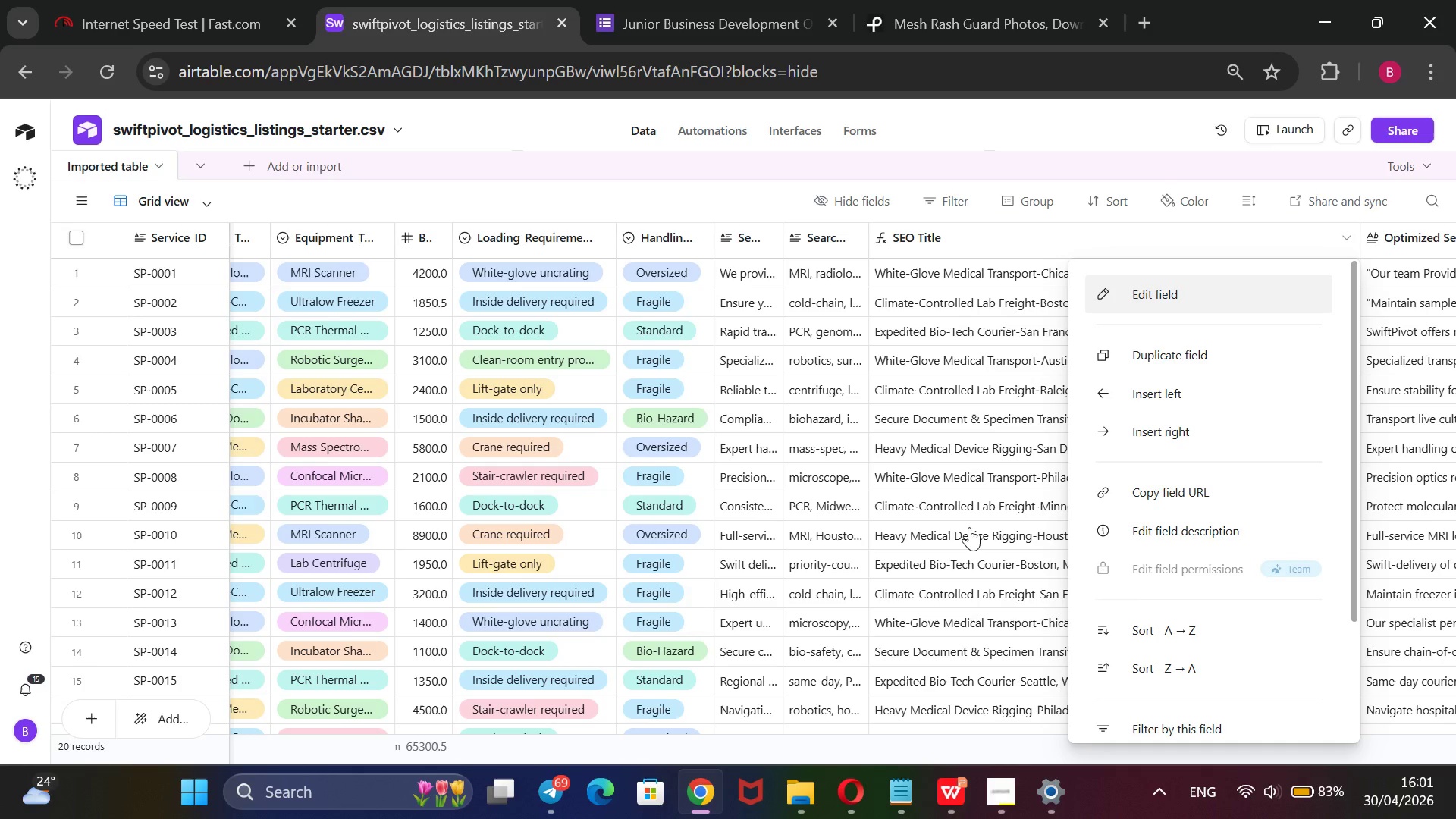 
left_click([799, 785])
 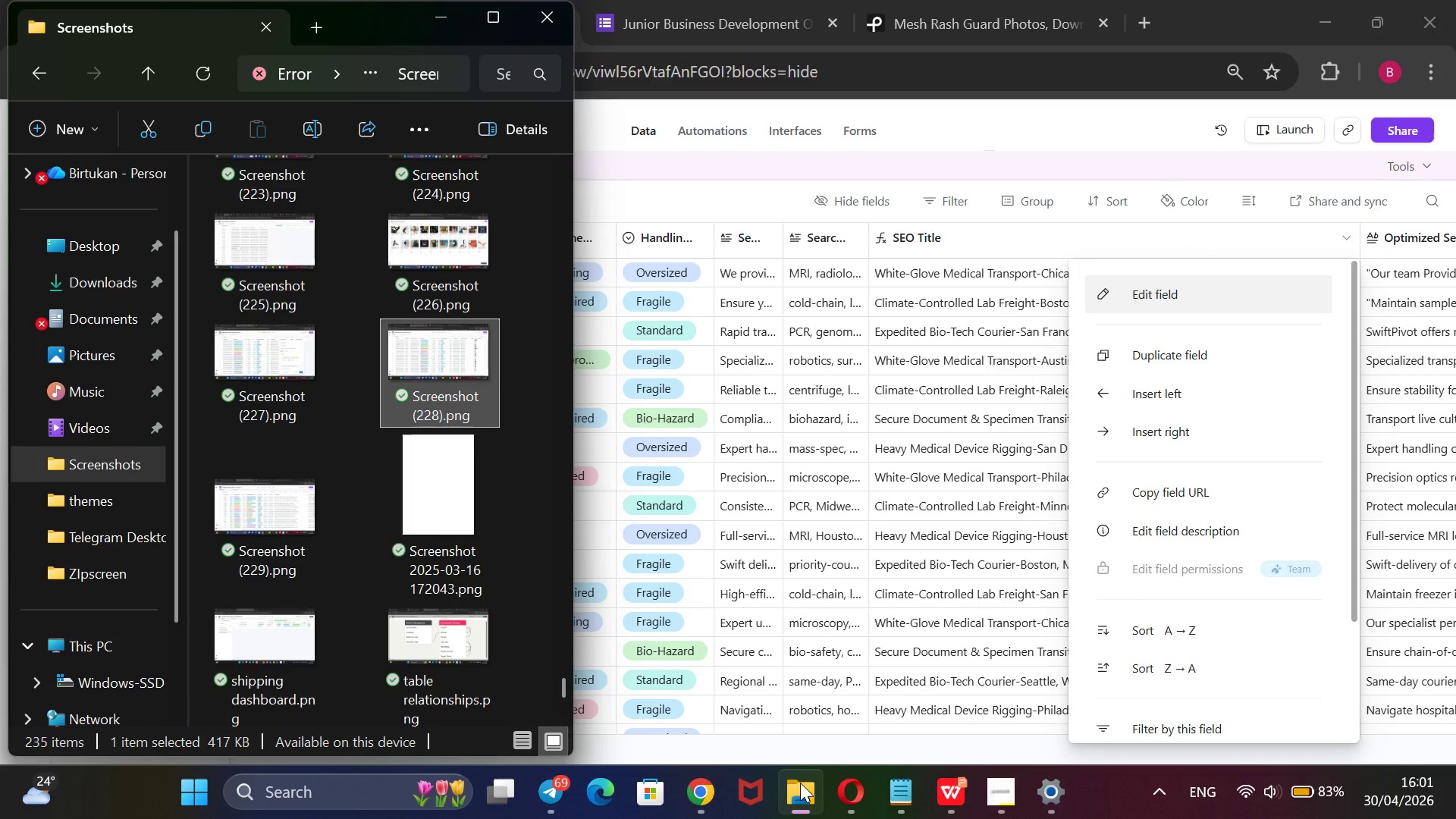 
left_click([800, 783])
 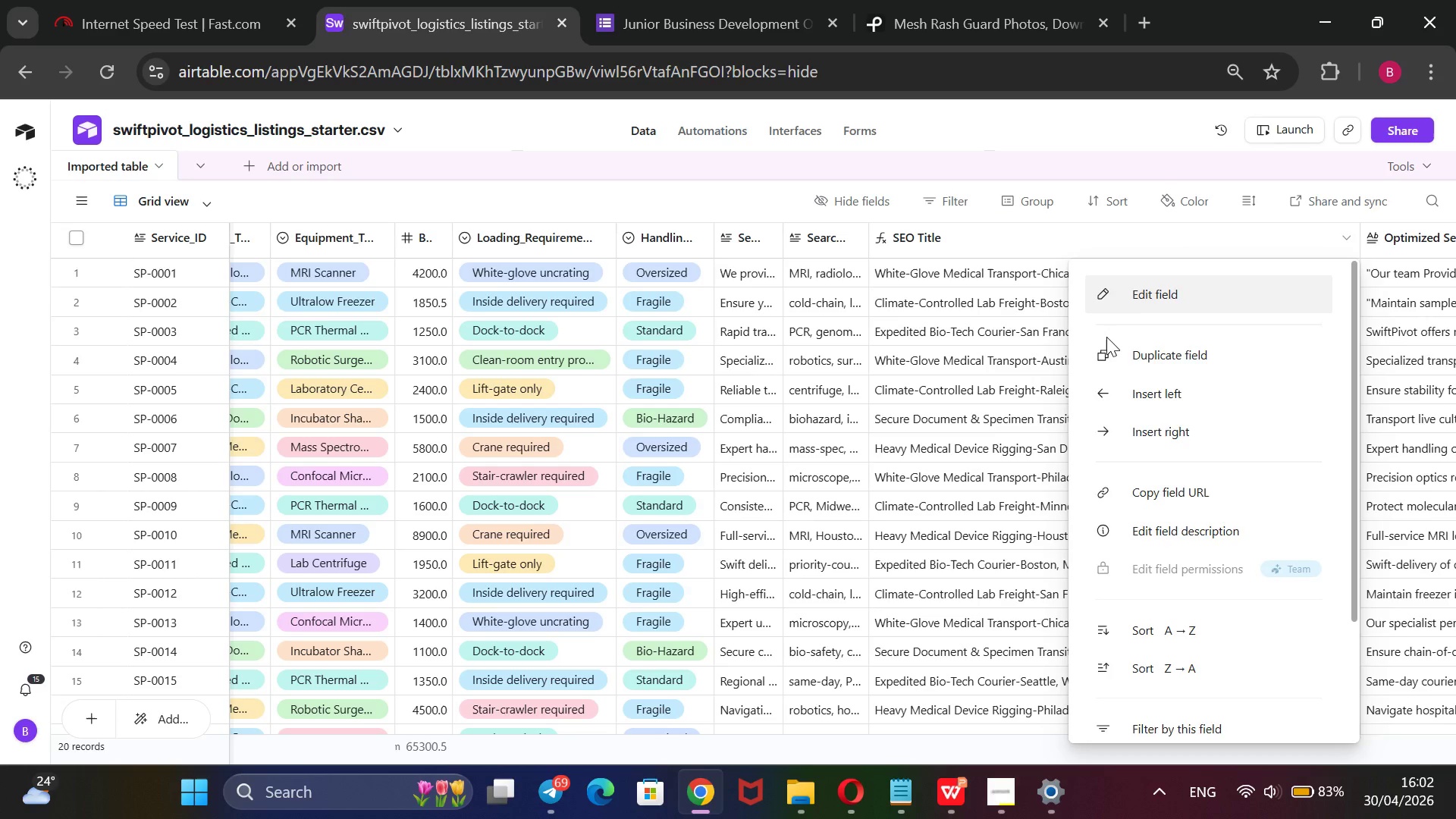 
mouse_move([1084, 338])
 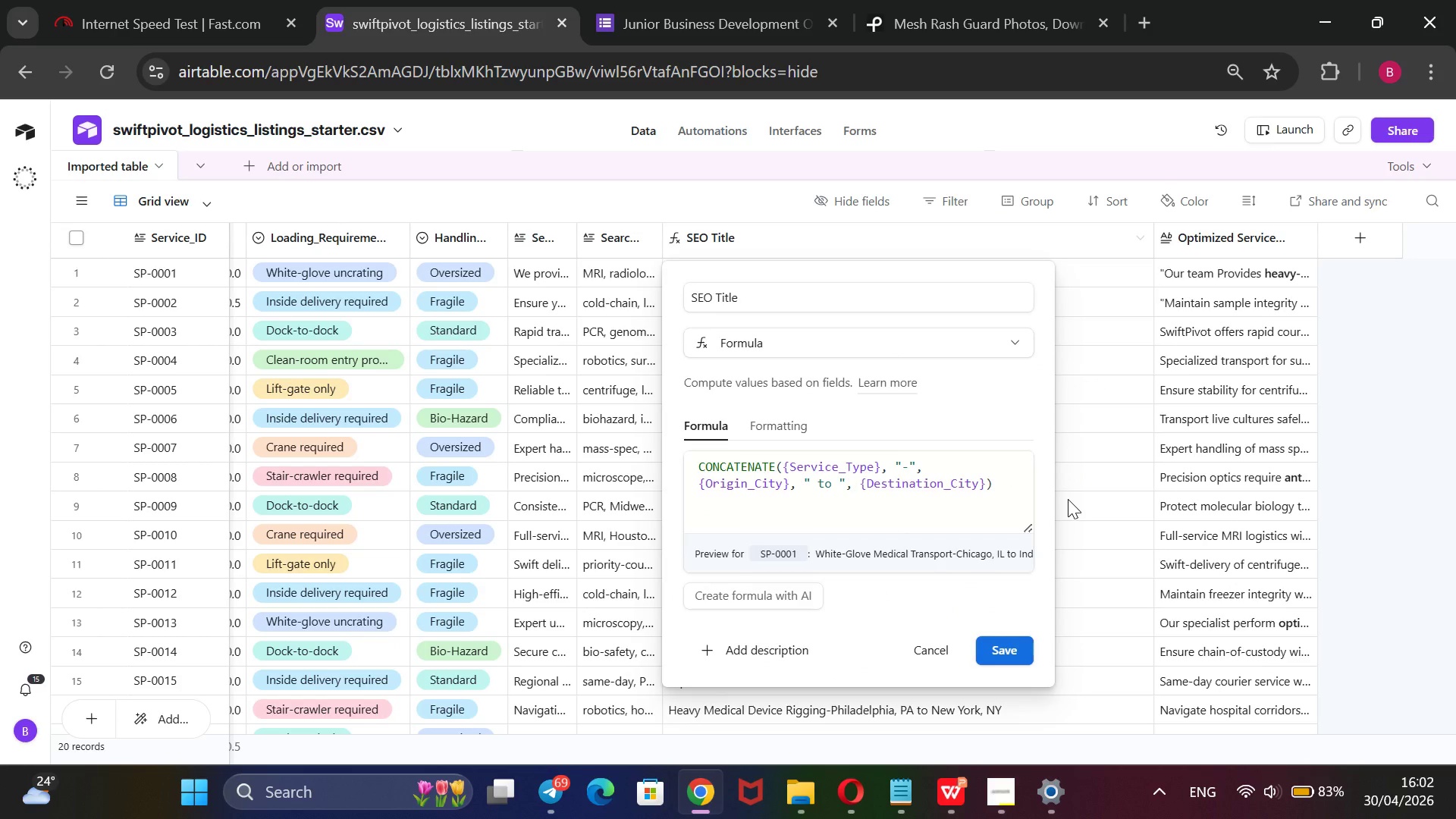 
key(Meta+PrintScreen)
 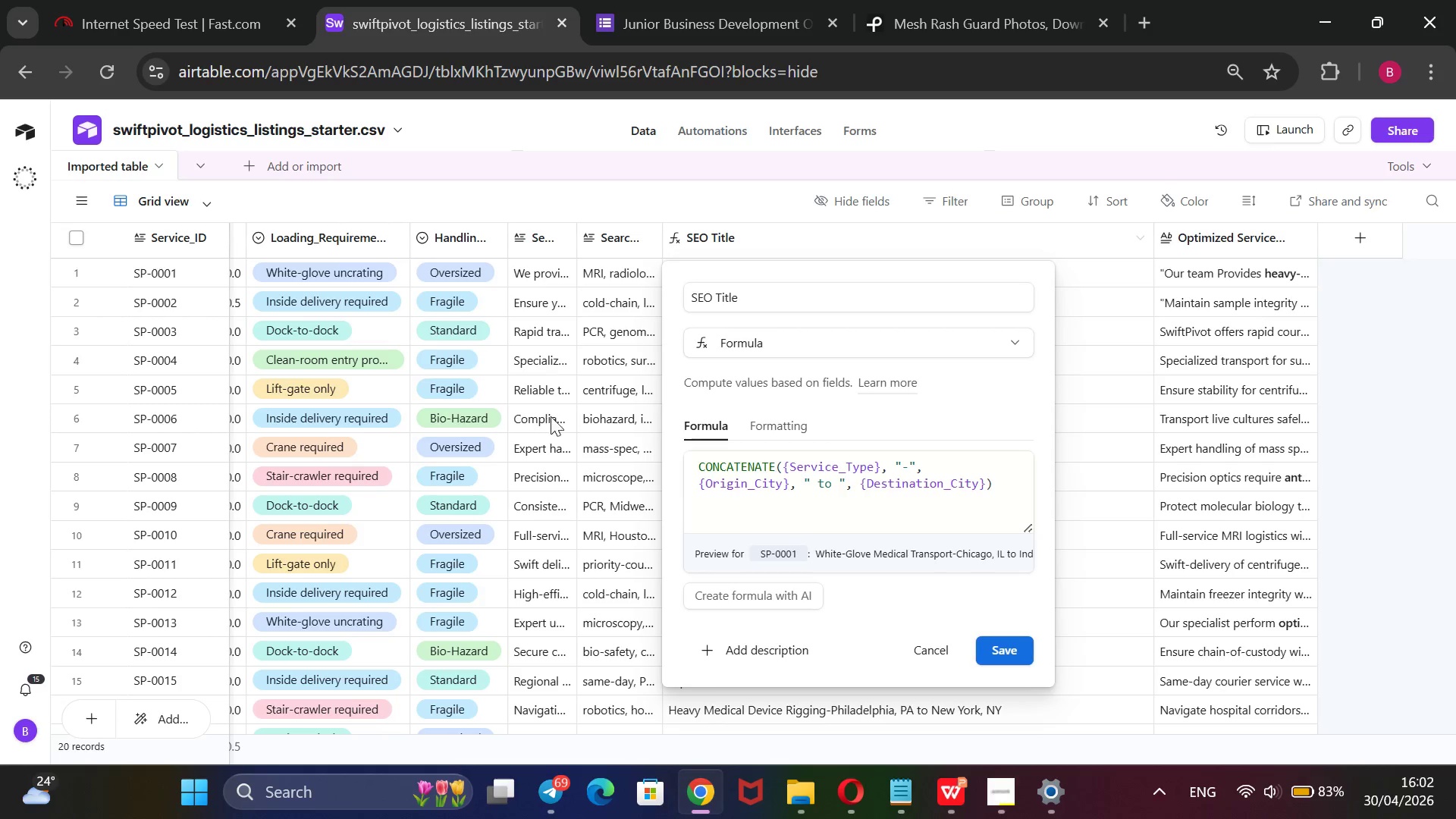 
wait(6.36)
 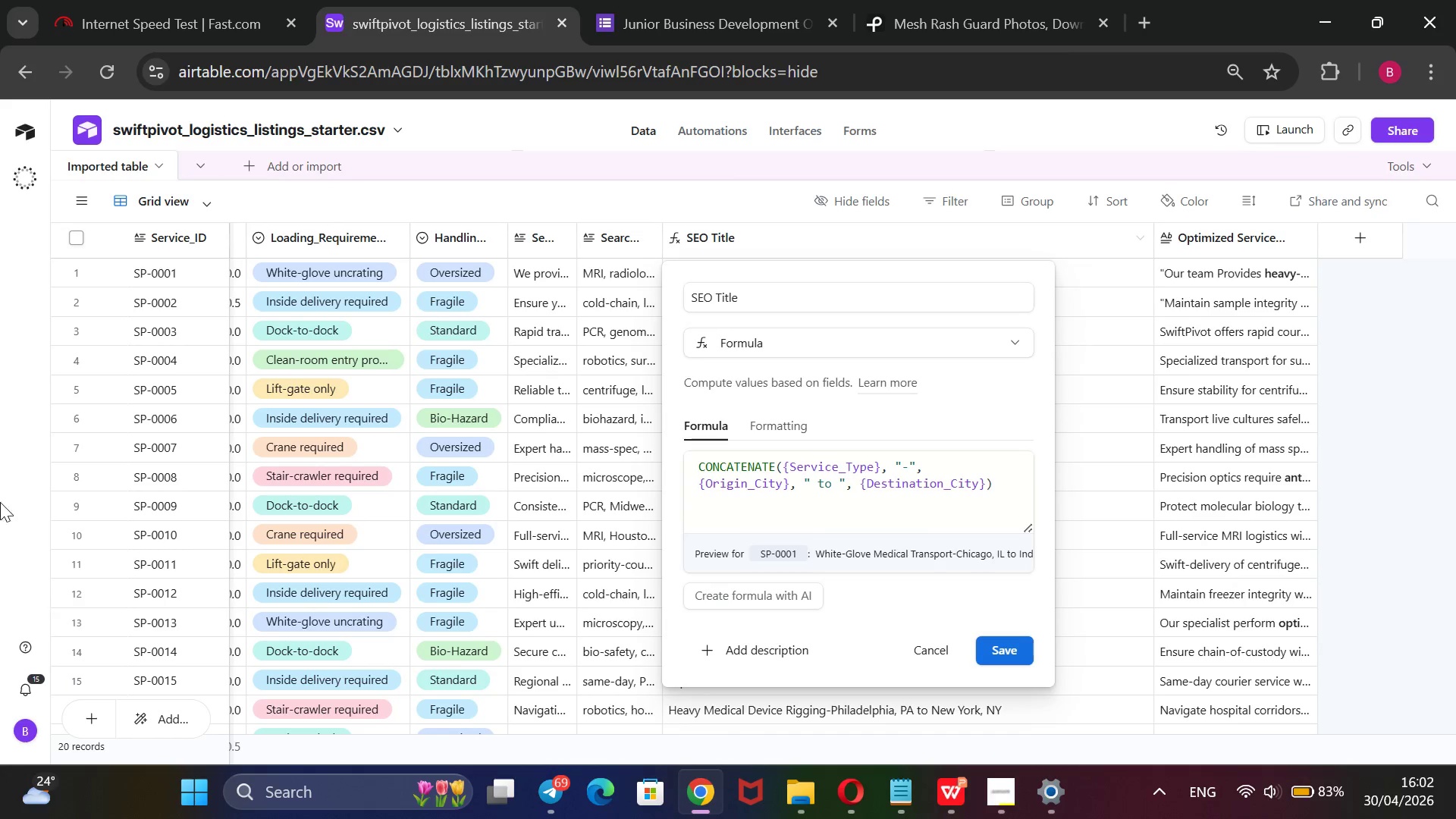 
left_click([917, 655])
 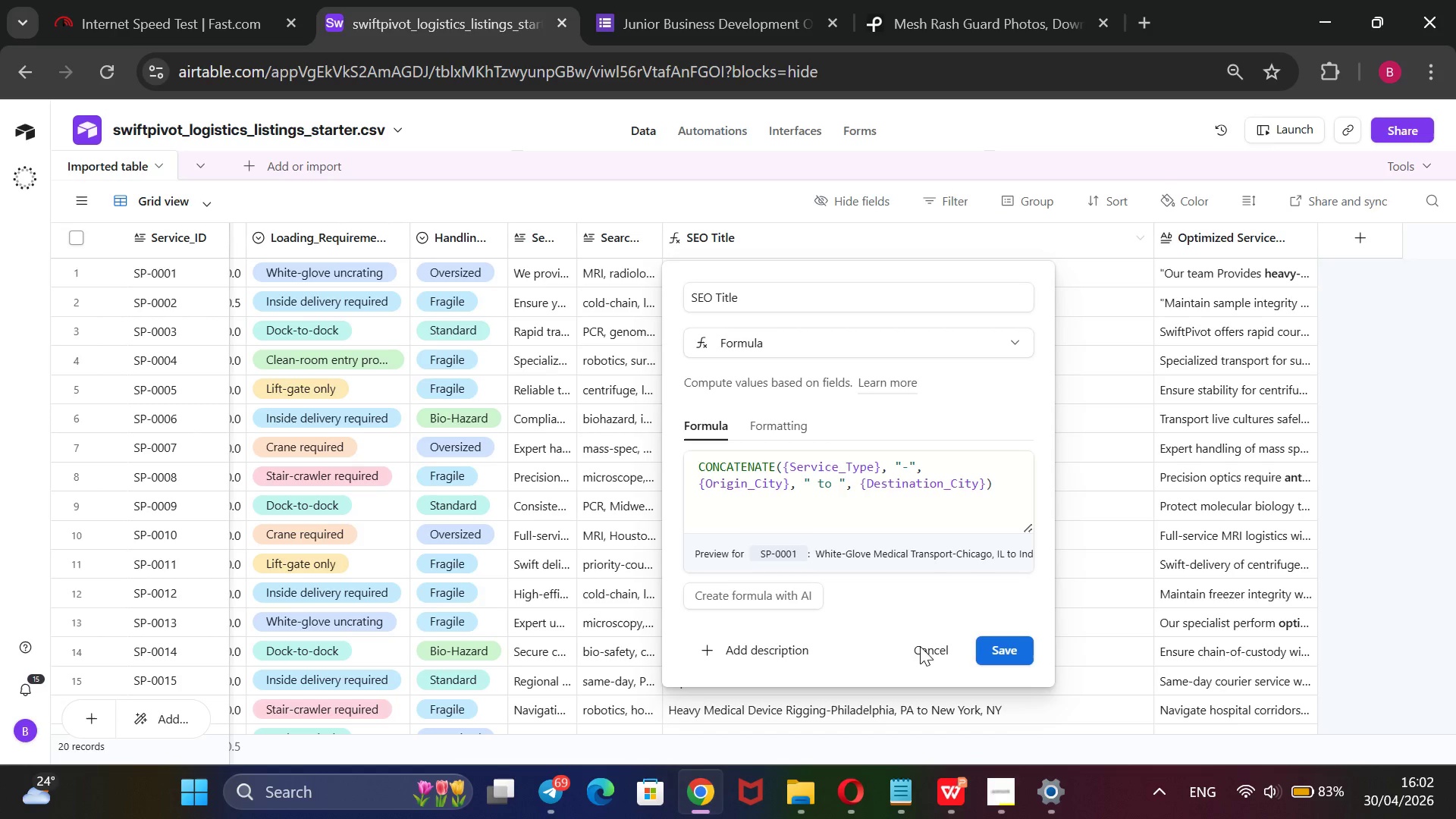 
triple_click([922, 649])
 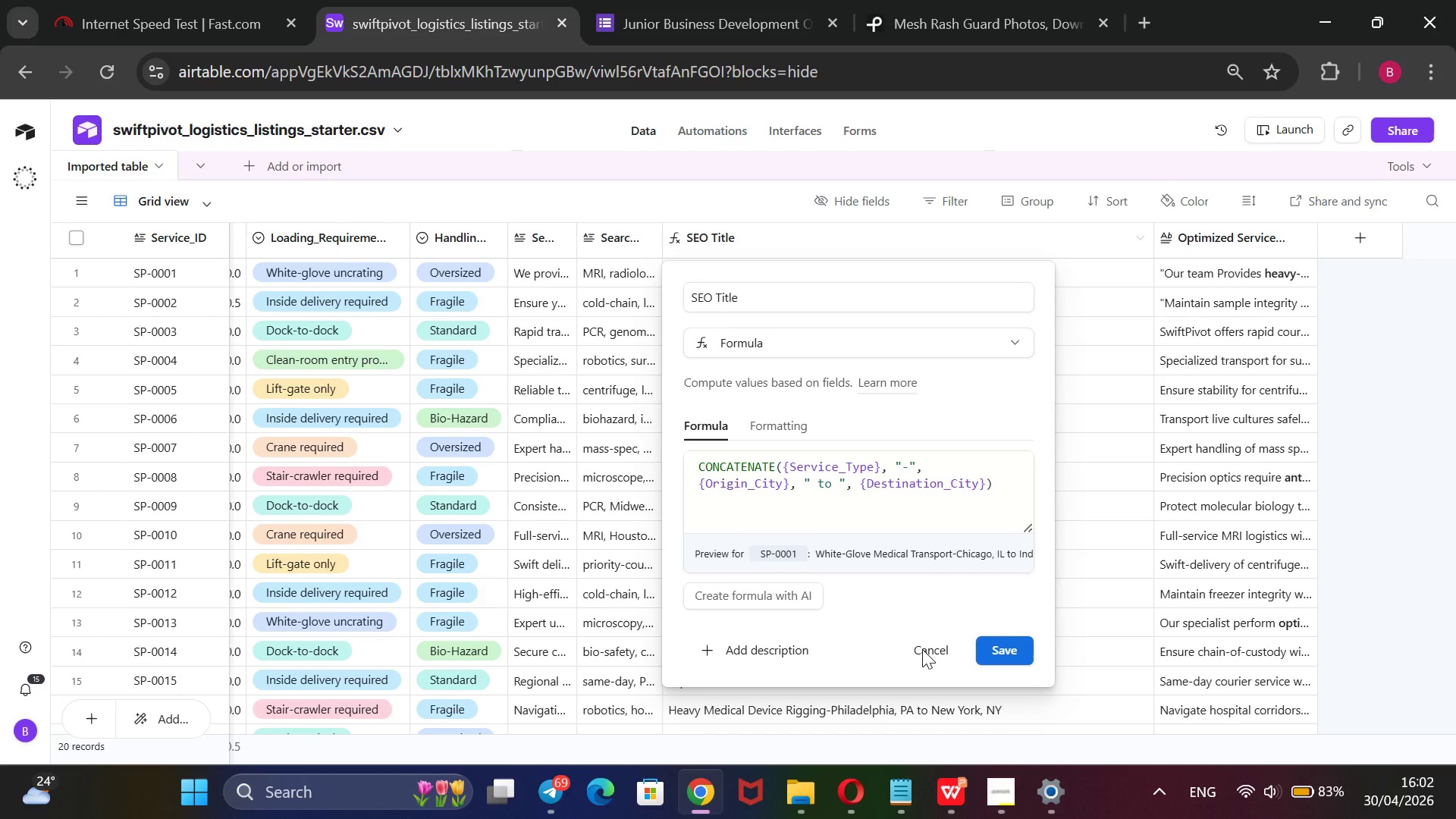 
triple_click([922, 649])
 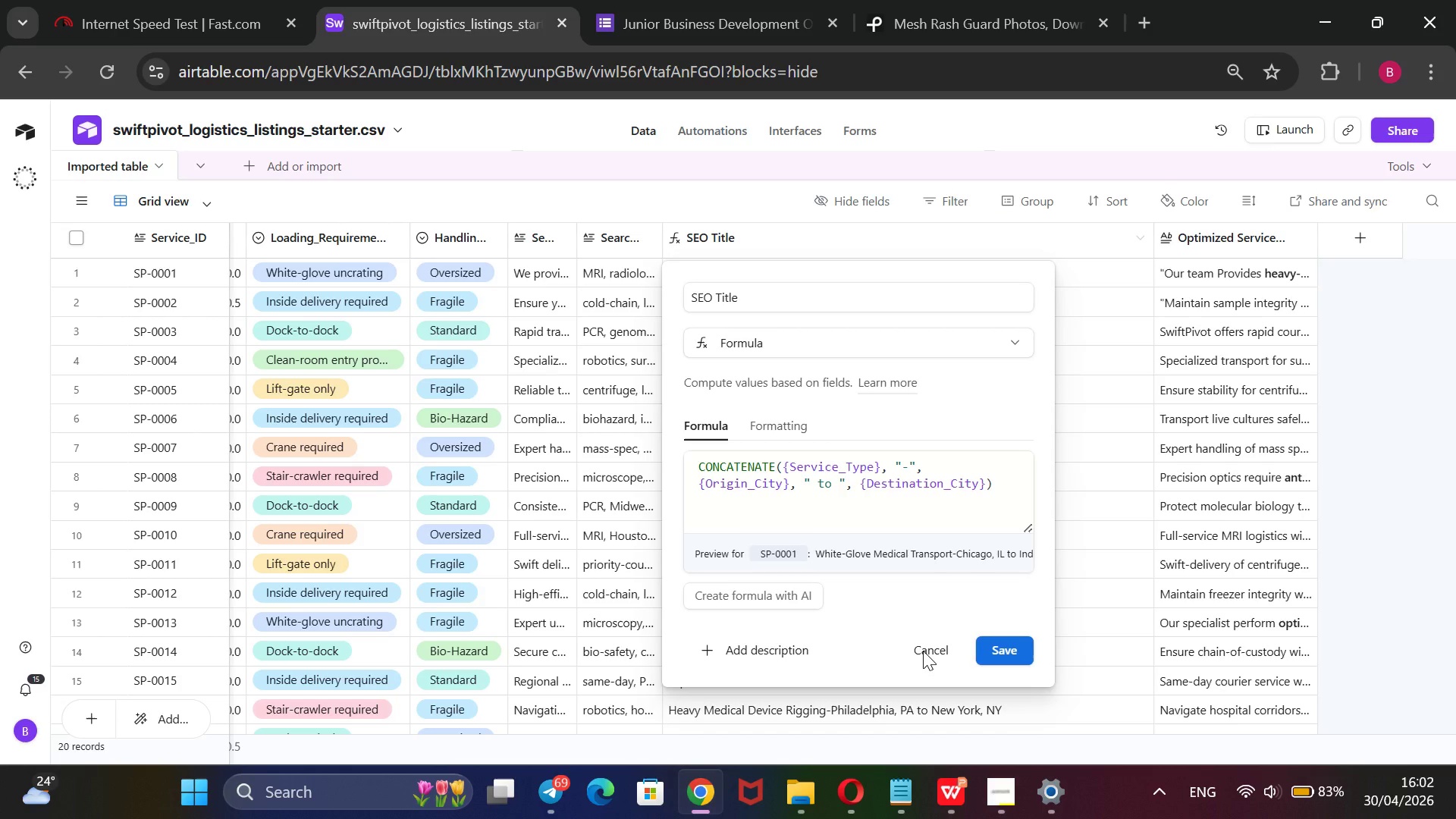 
triple_click([923, 651])
 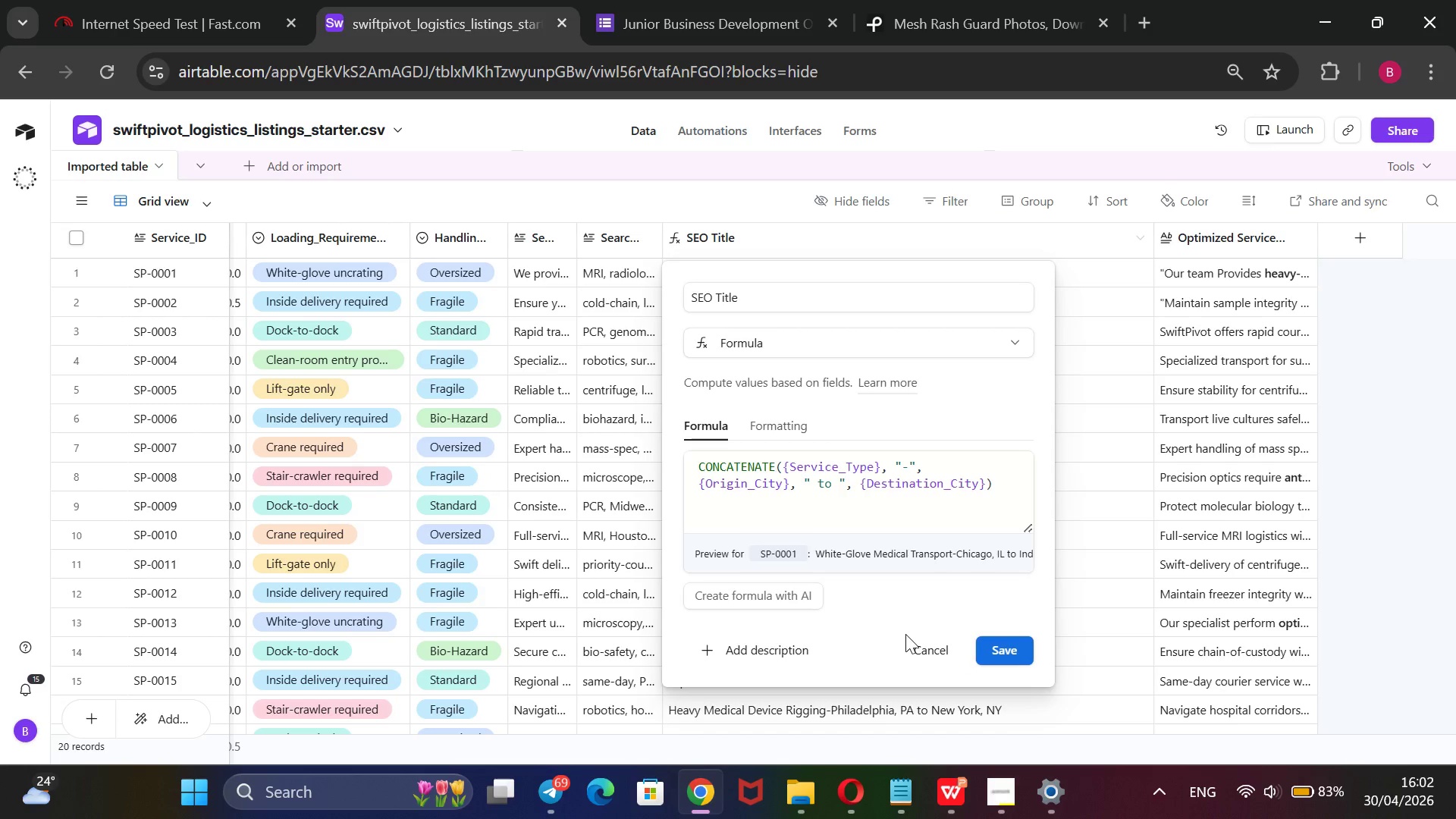 
left_click([922, 646])
 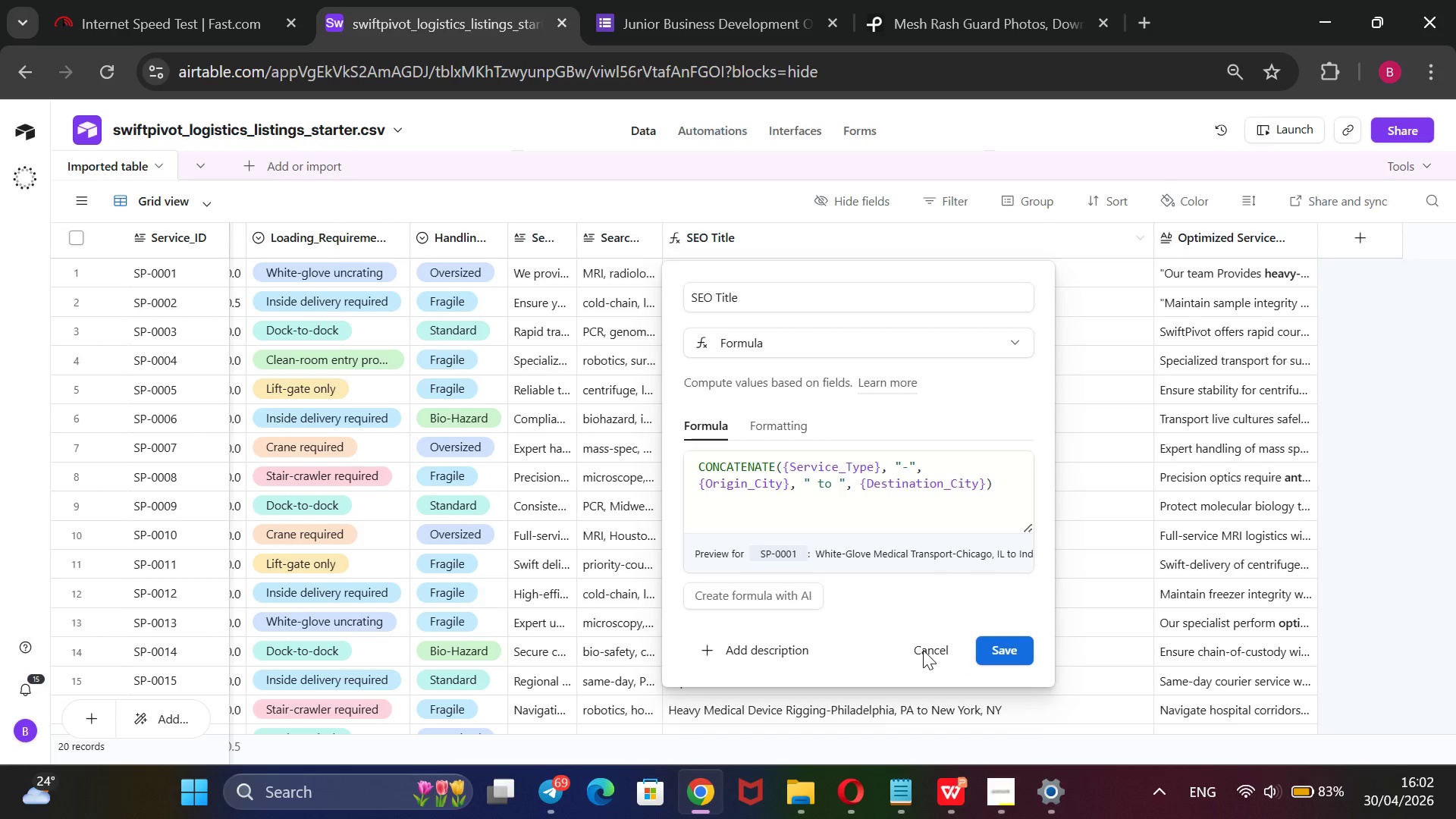 
left_click_drag(start_coordinate=[925, 654], to_coordinate=[927, 658])
 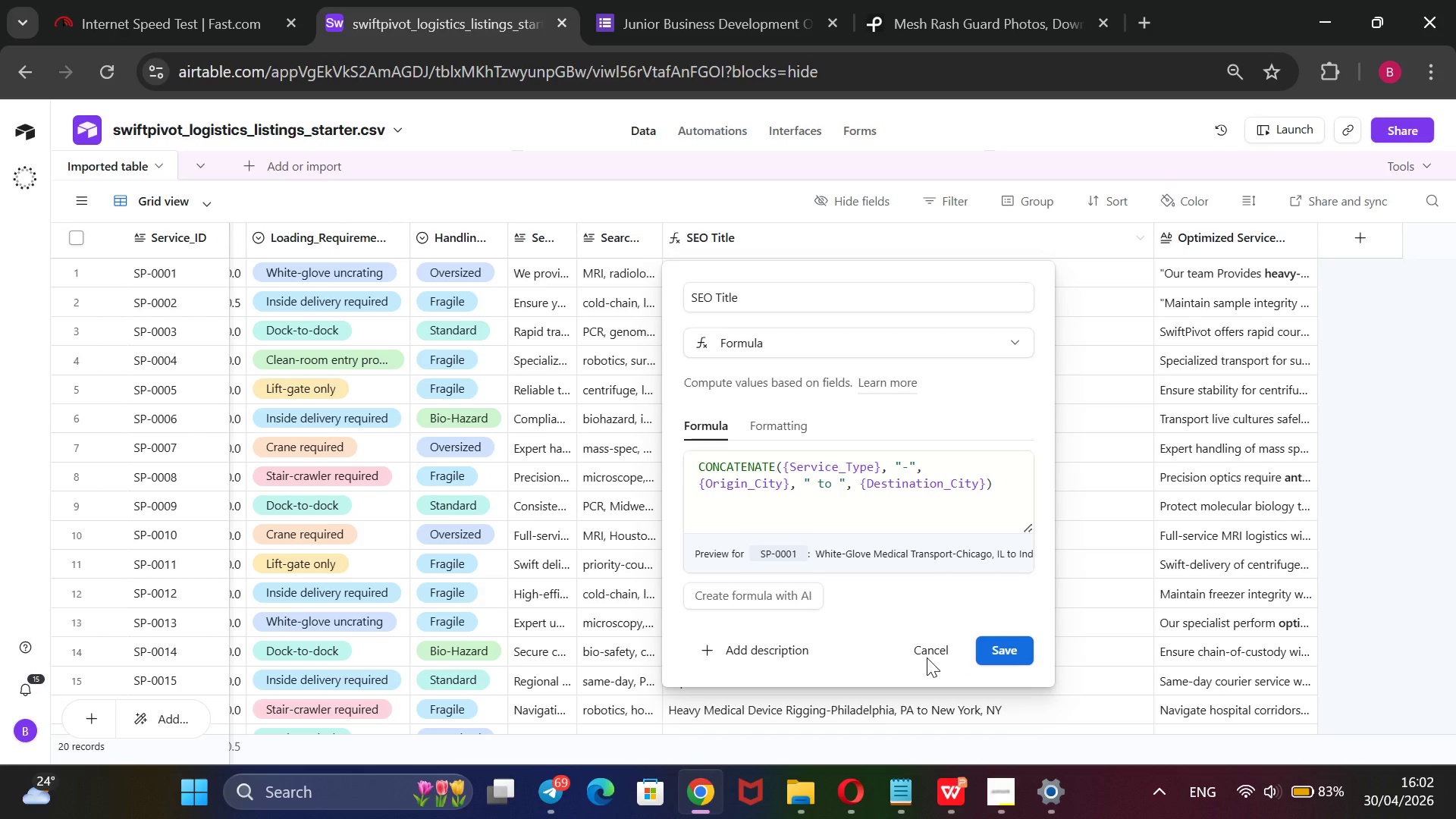 
triple_click([927, 657])
 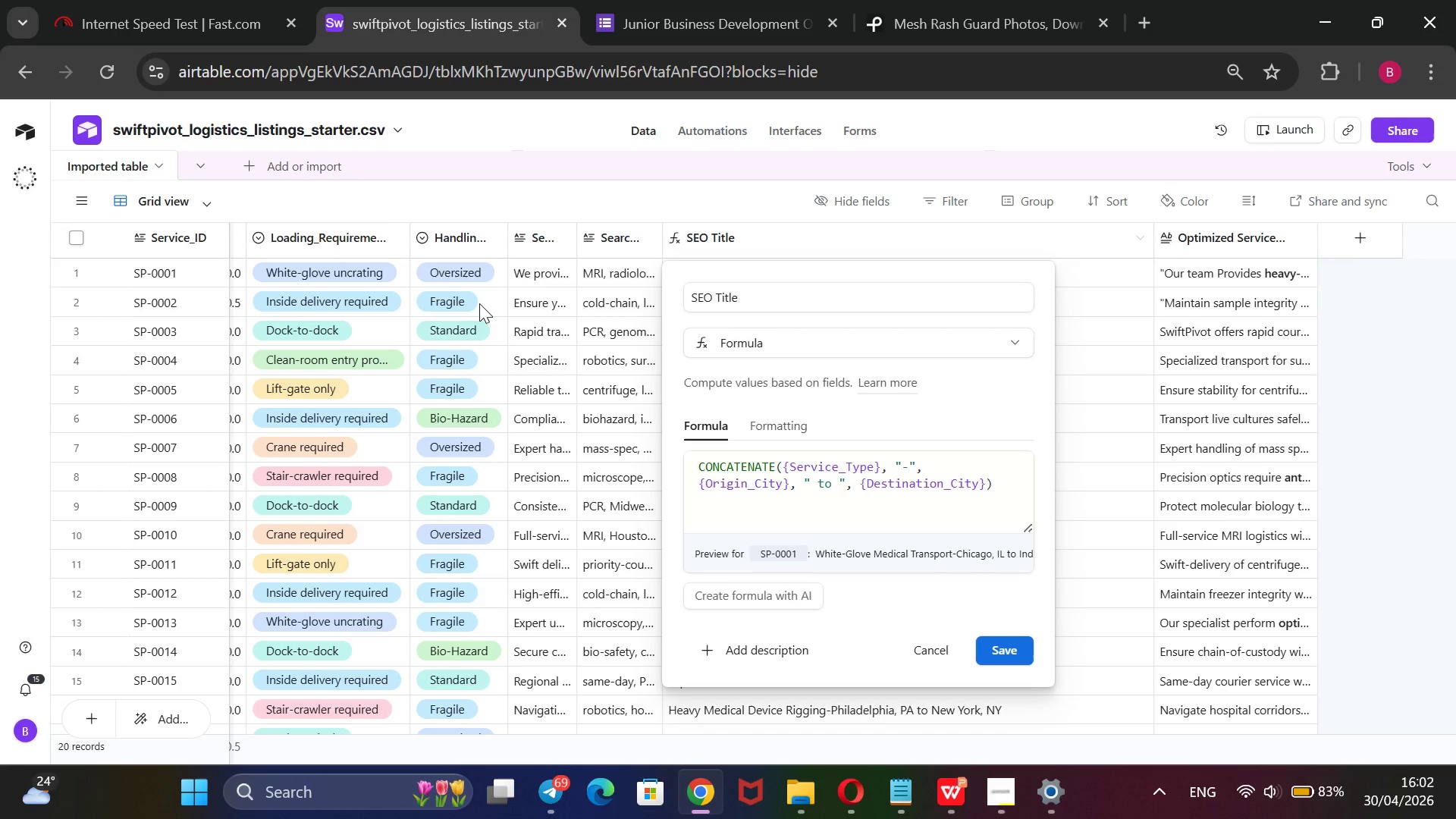 
mouse_move([479, 279])
 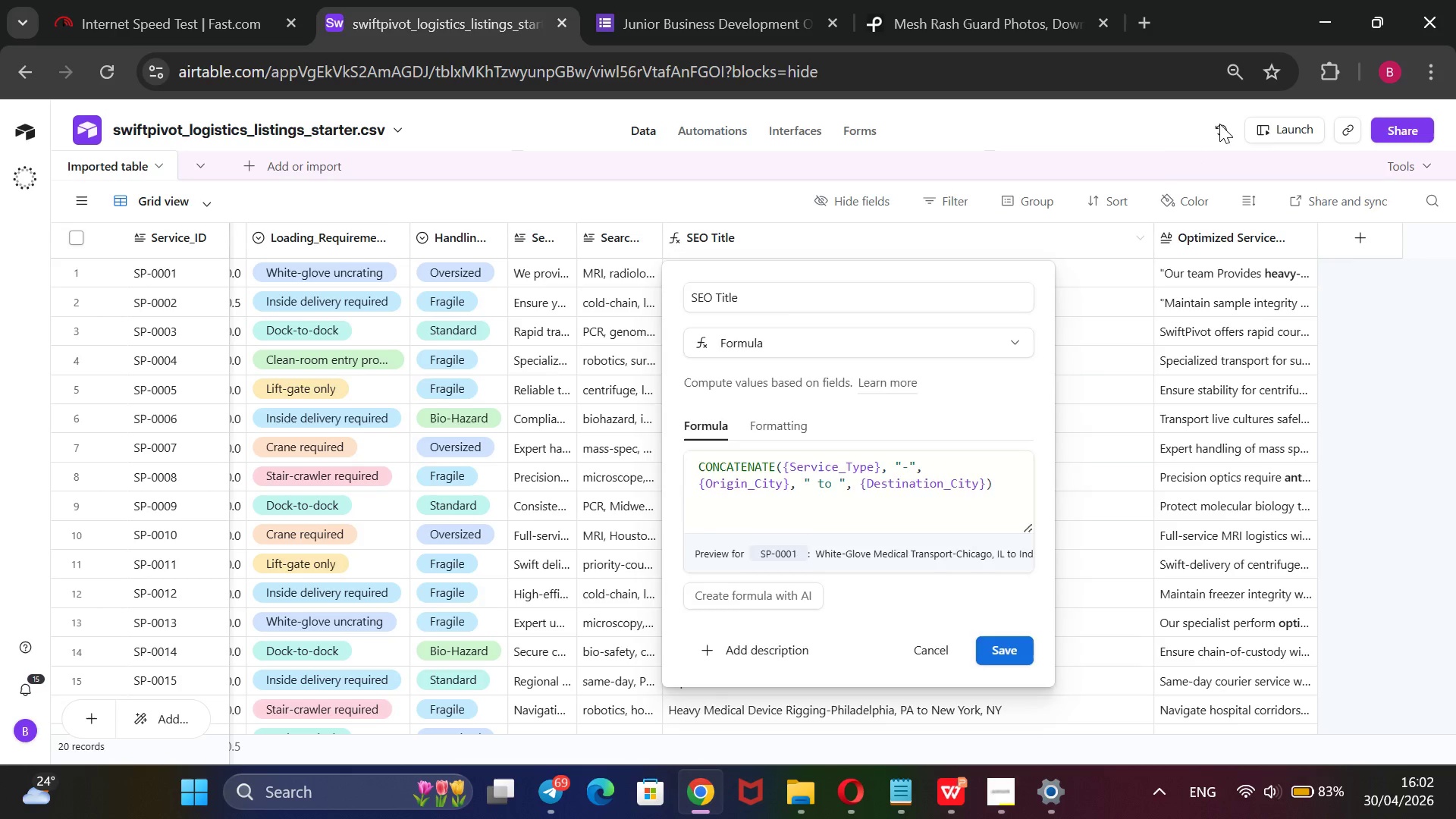 
left_click([1219, 124])
 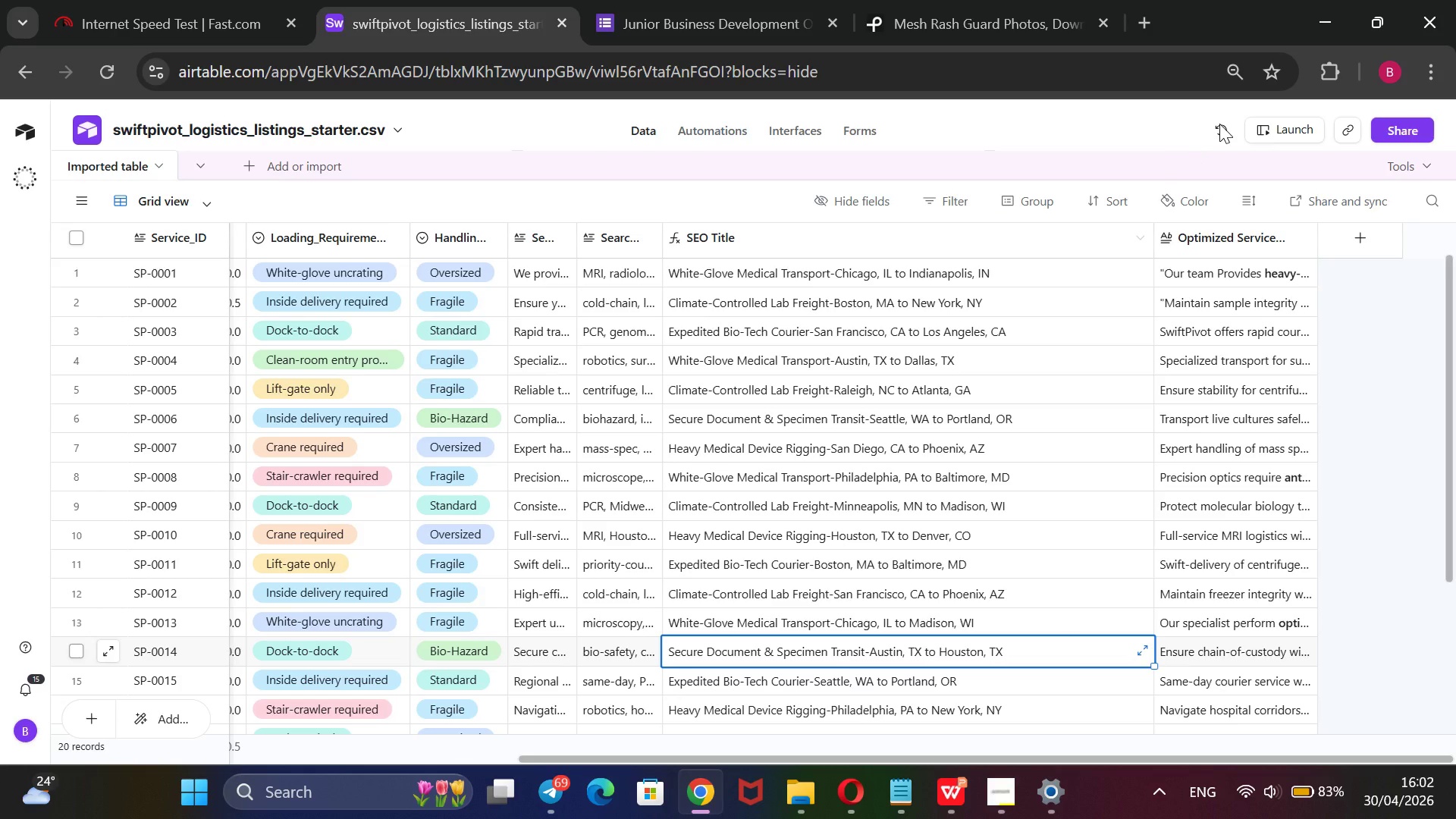 
mouse_move([1193, 134])
 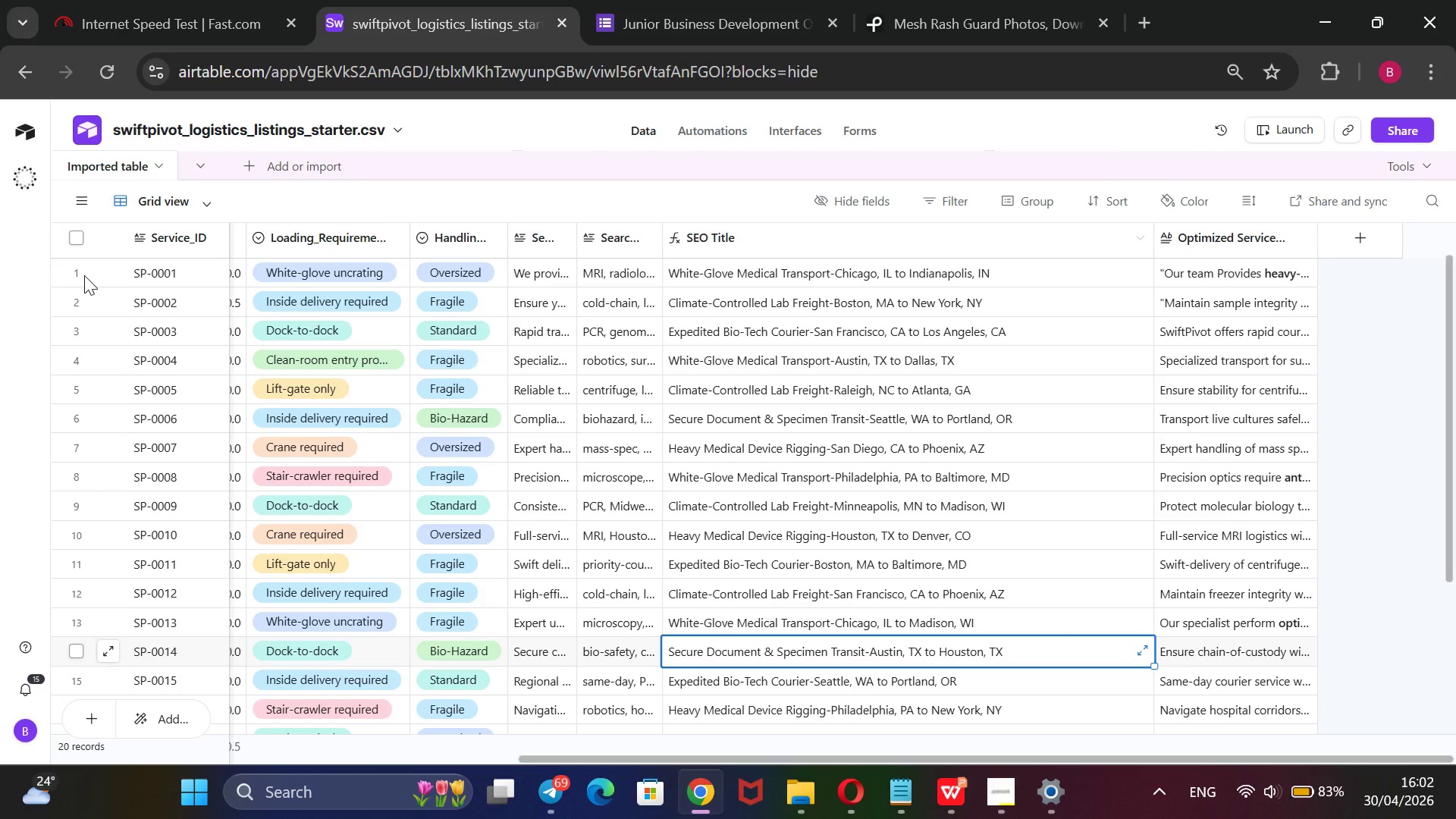 
double_click([84, 275])
 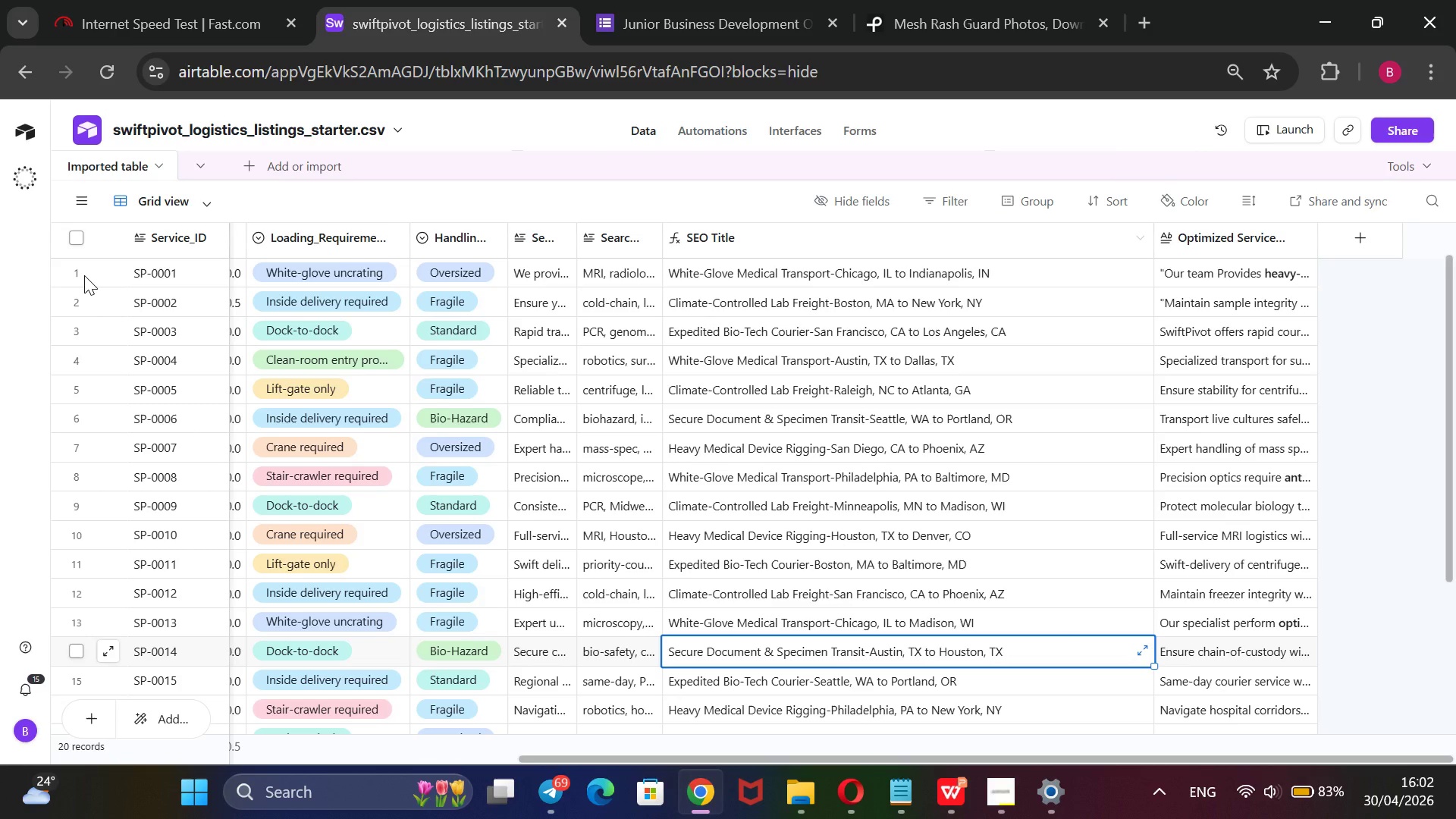 
triple_click([84, 275])
 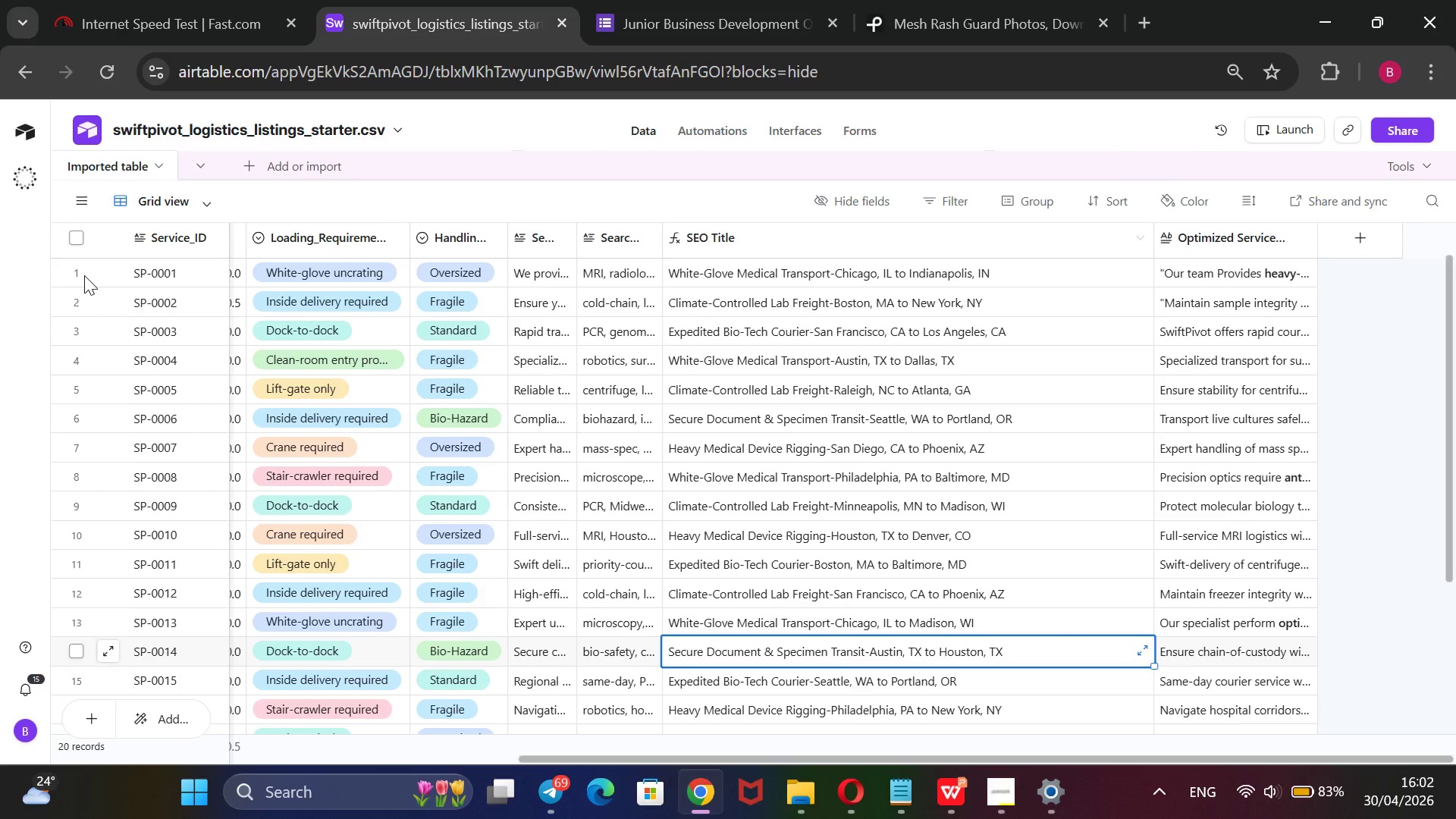 
triple_click([84, 275])
 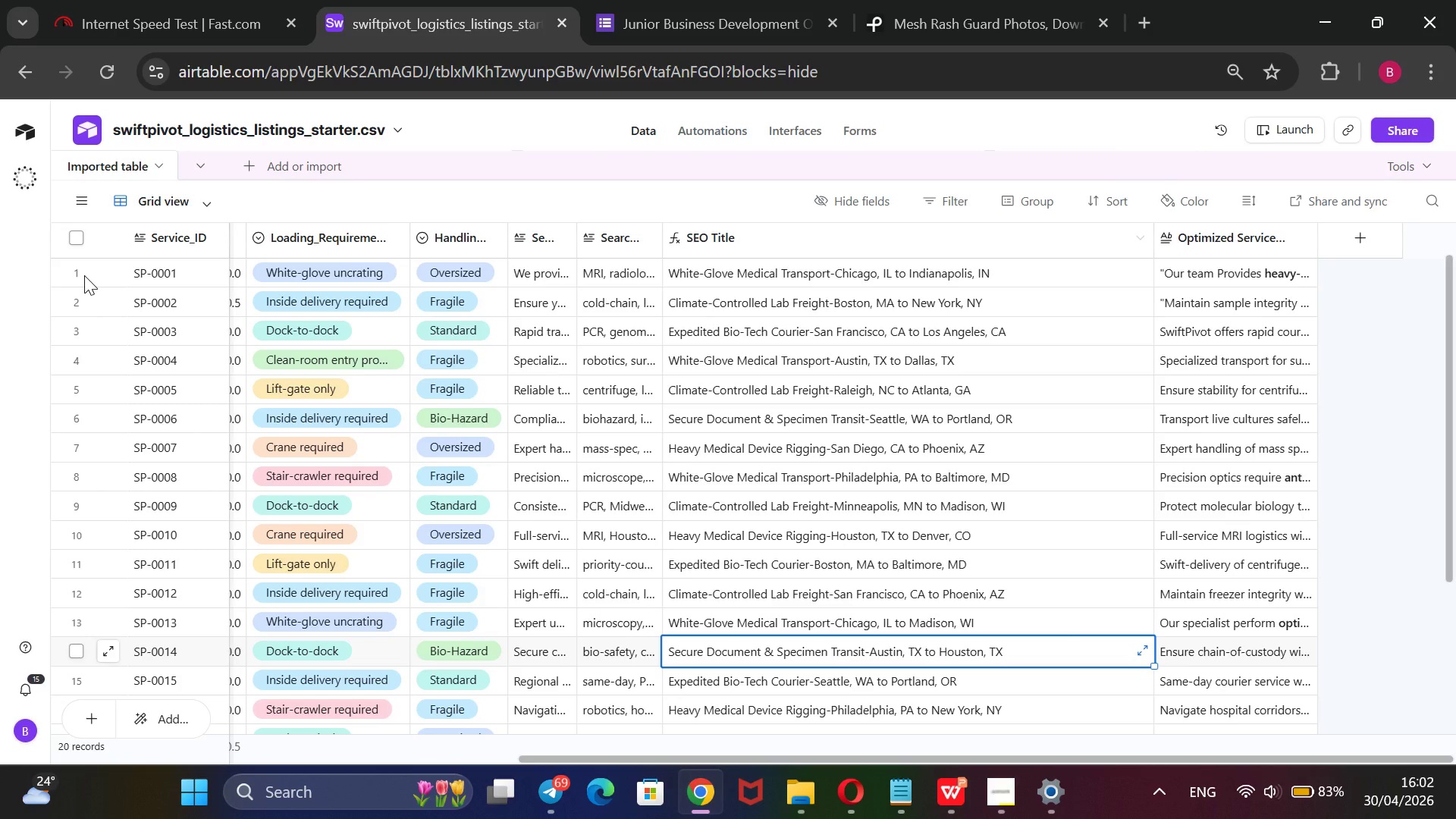 
double_click([84, 275])
 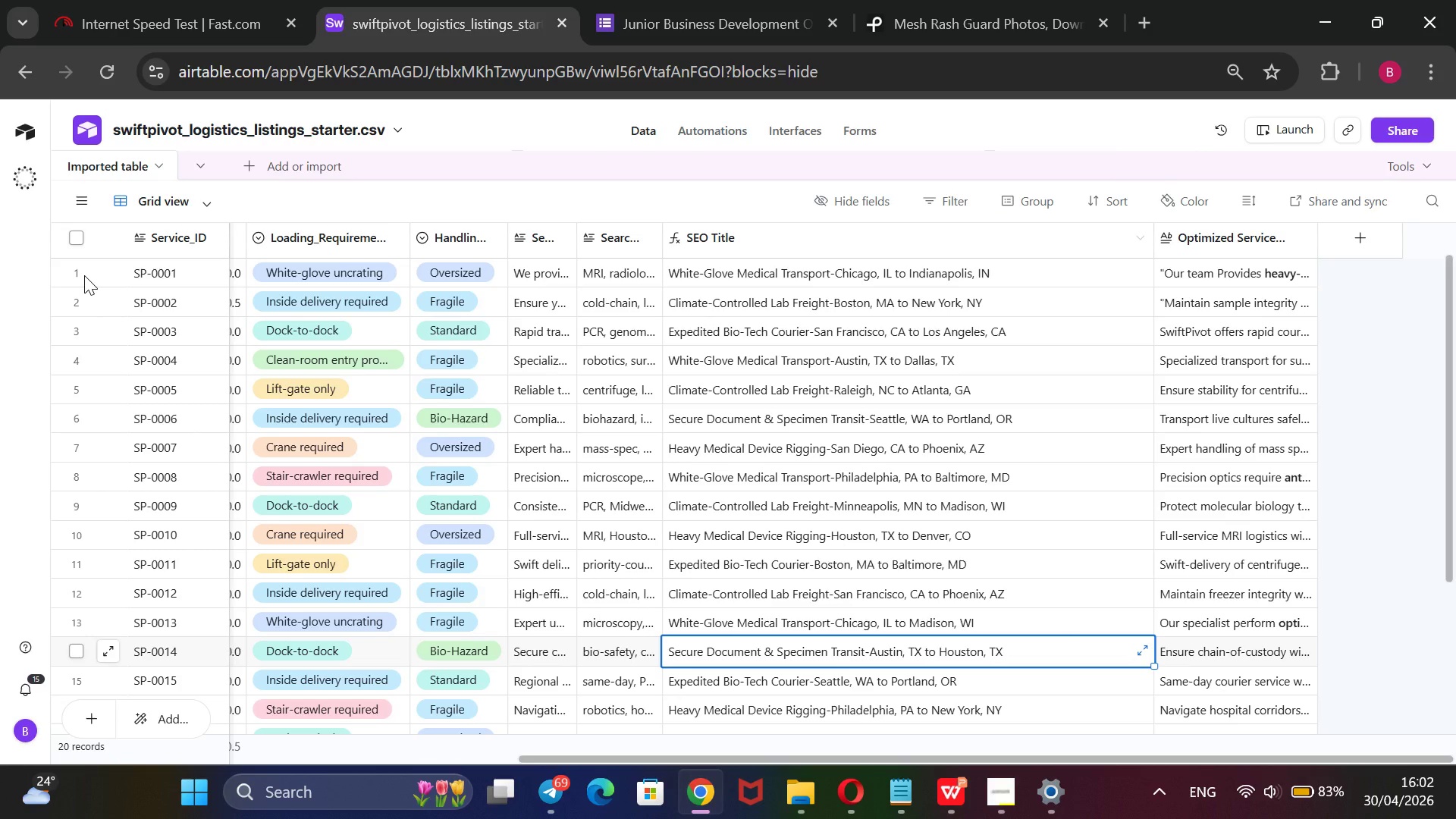 
triple_click([84, 275])
 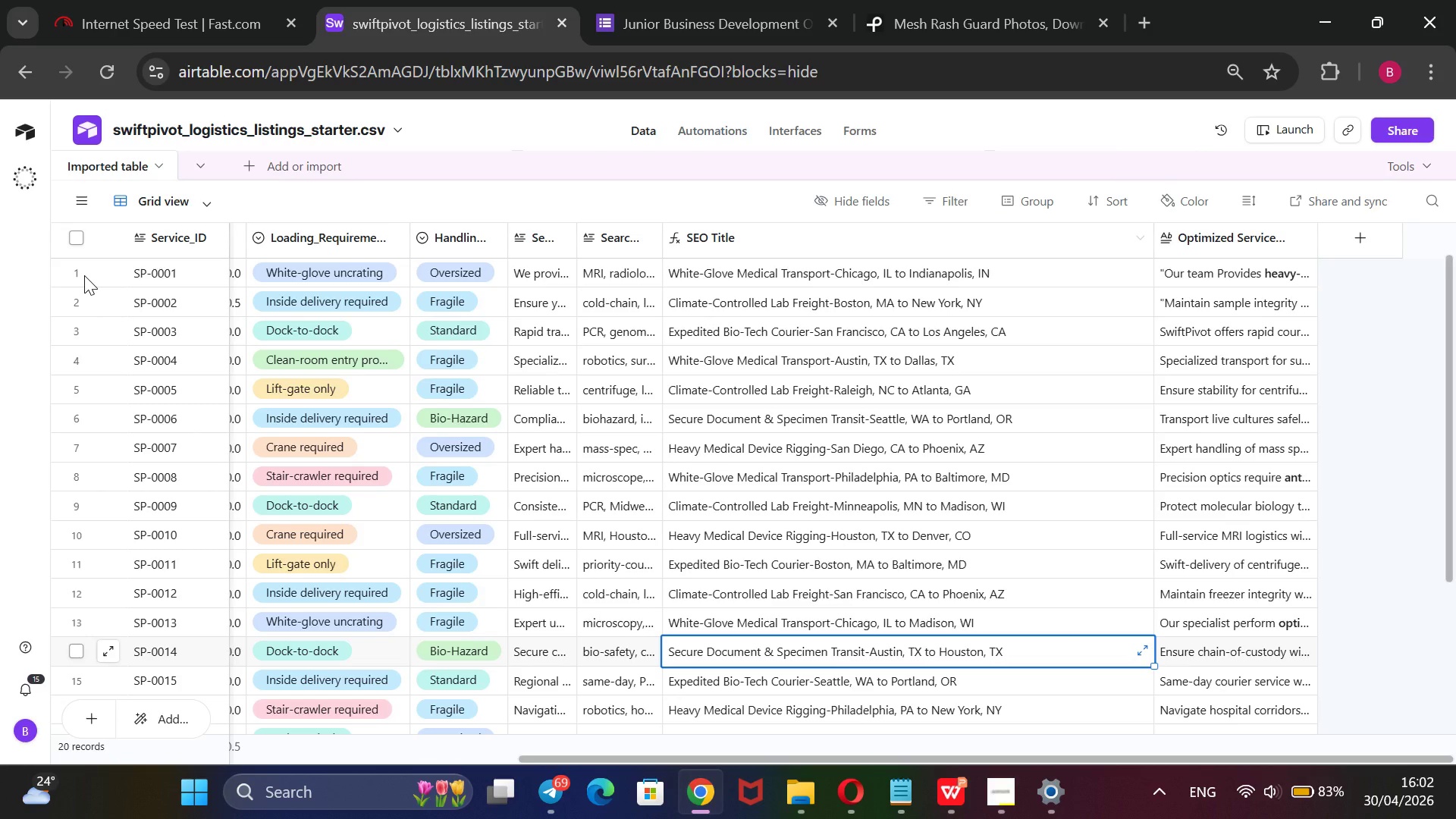 
triple_click([84, 275])
 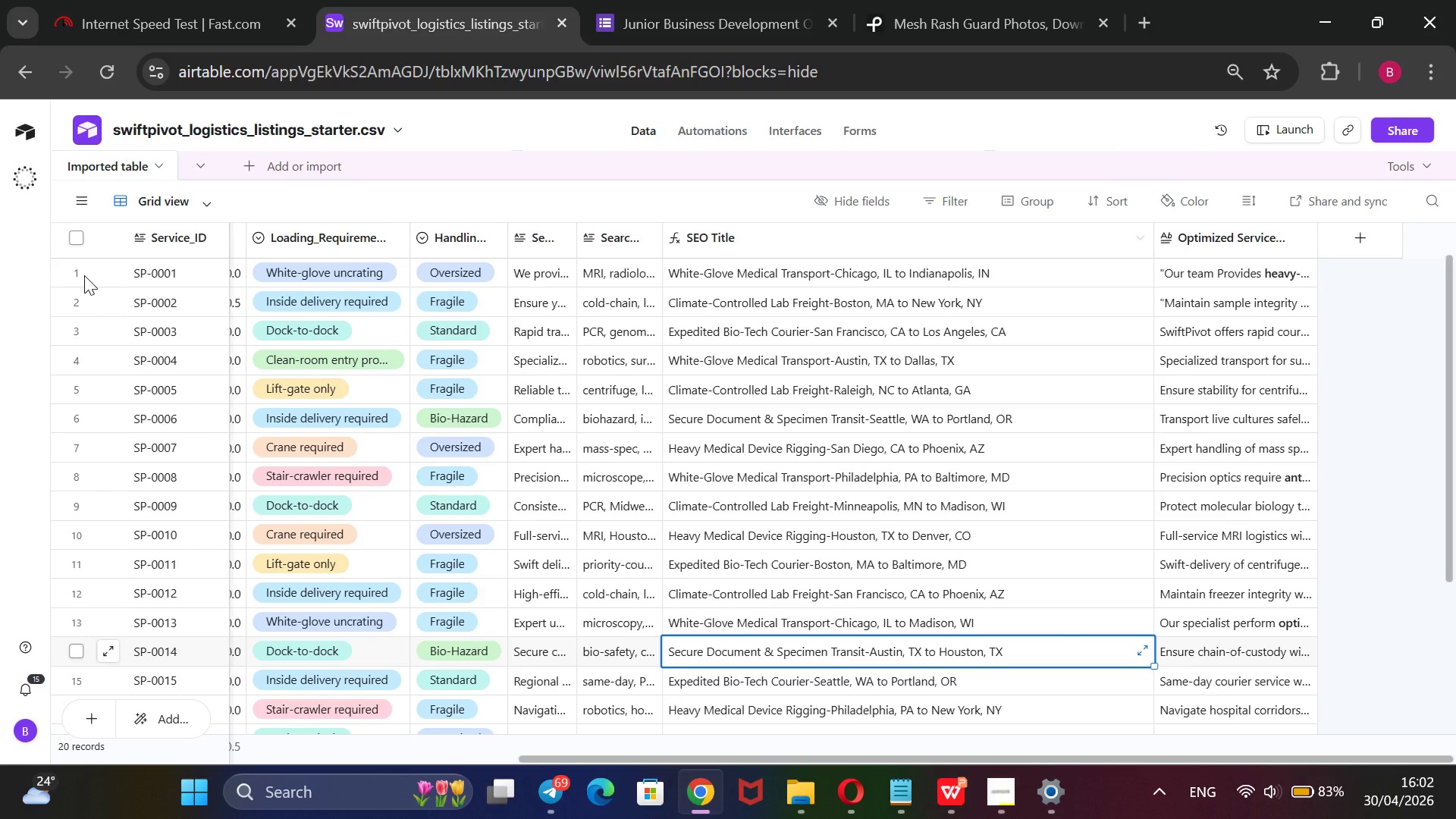 
triple_click([84, 275])
 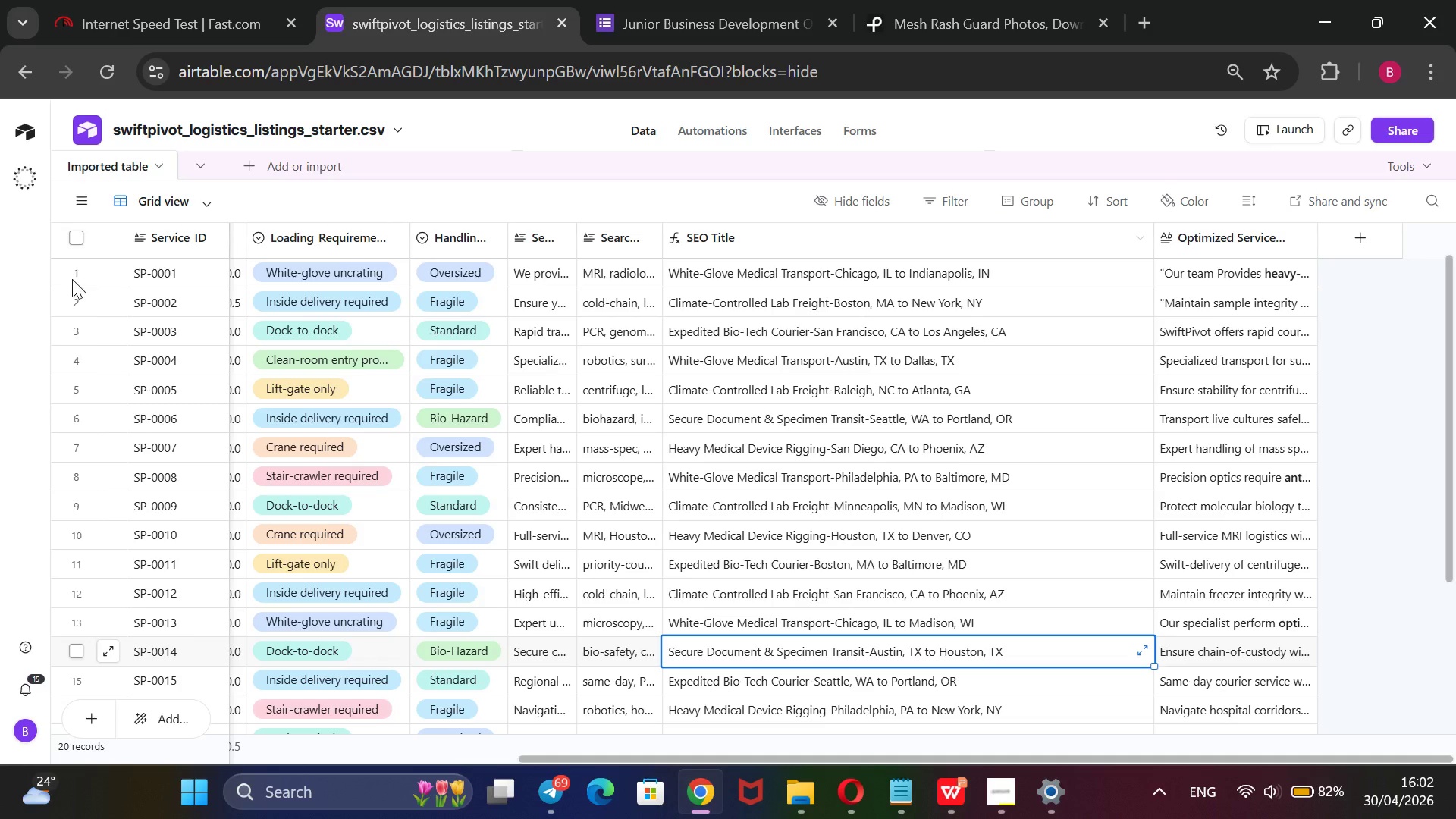 
double_click([72, 278])
 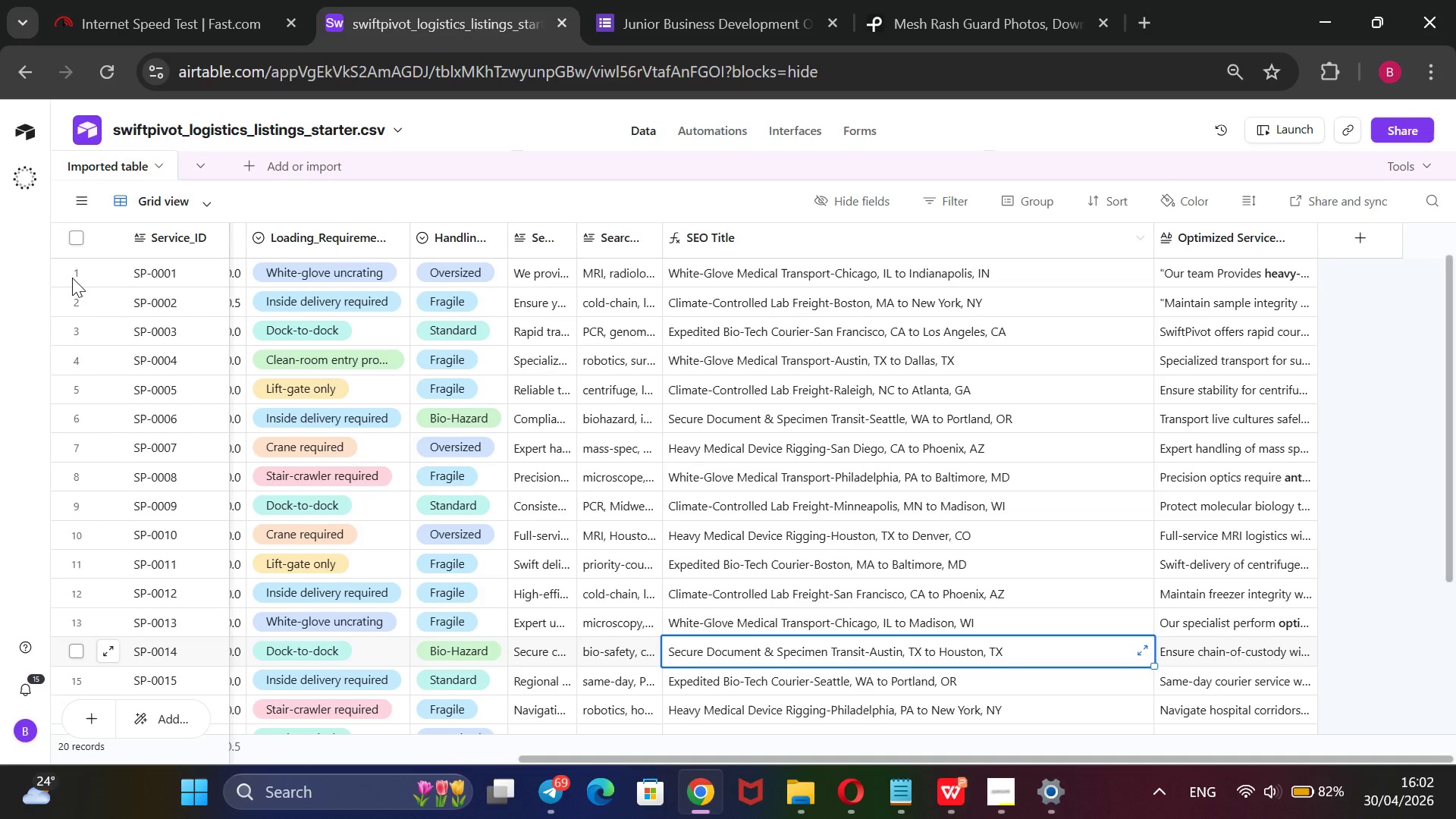 
triple_click([72, 278])
 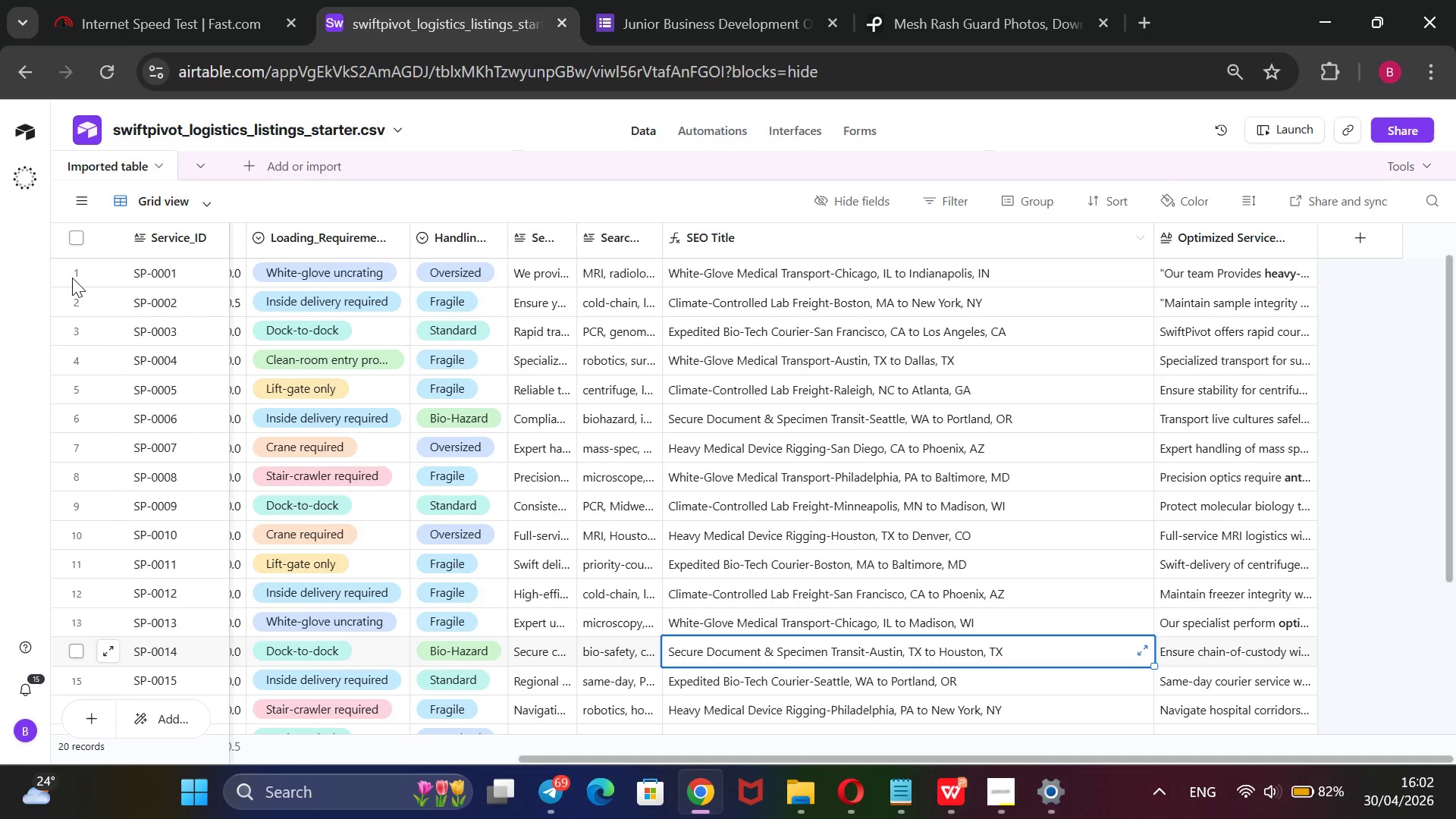 
triple_click([72, 278])
 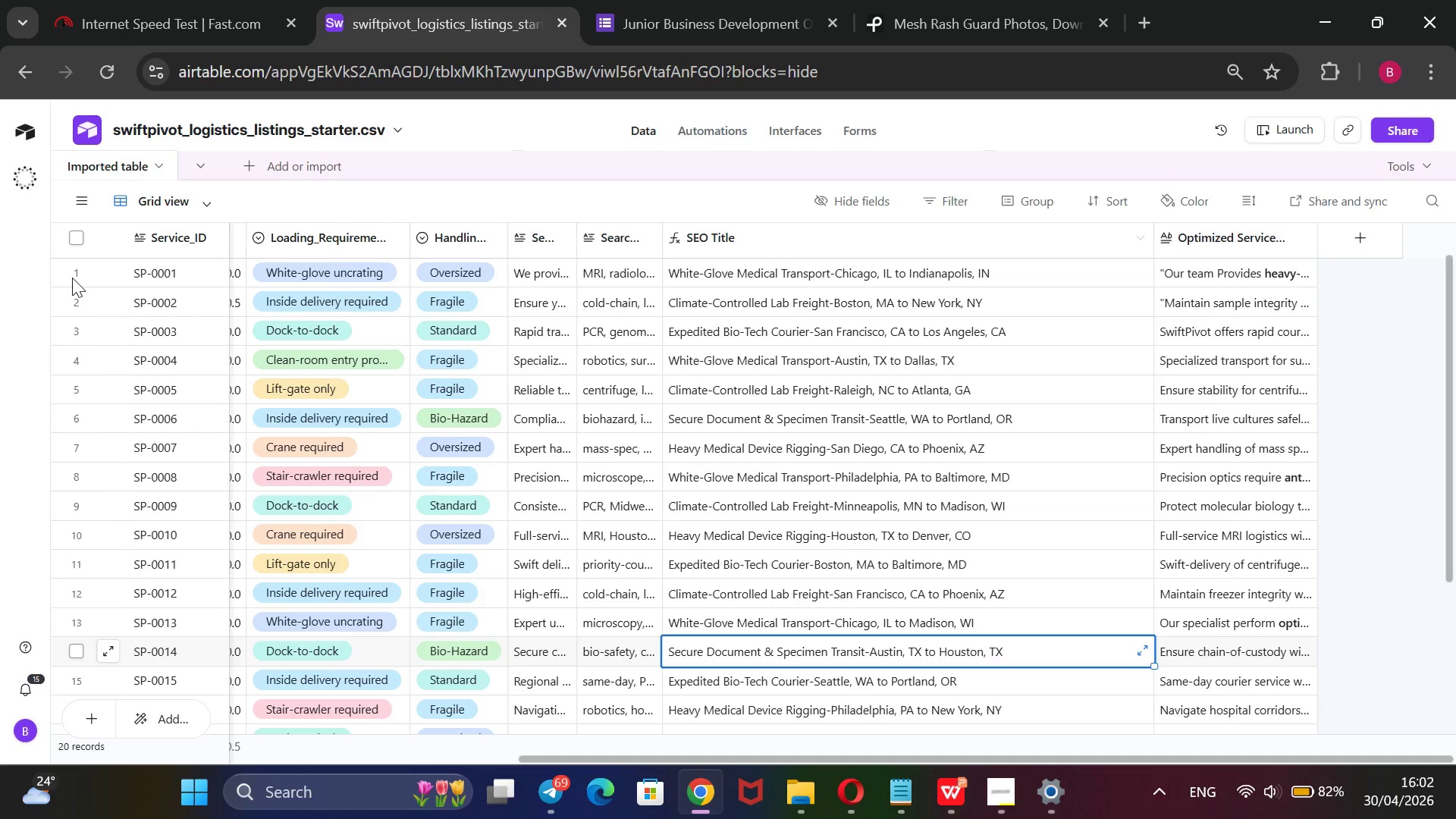 
triple_click([72, 278])
 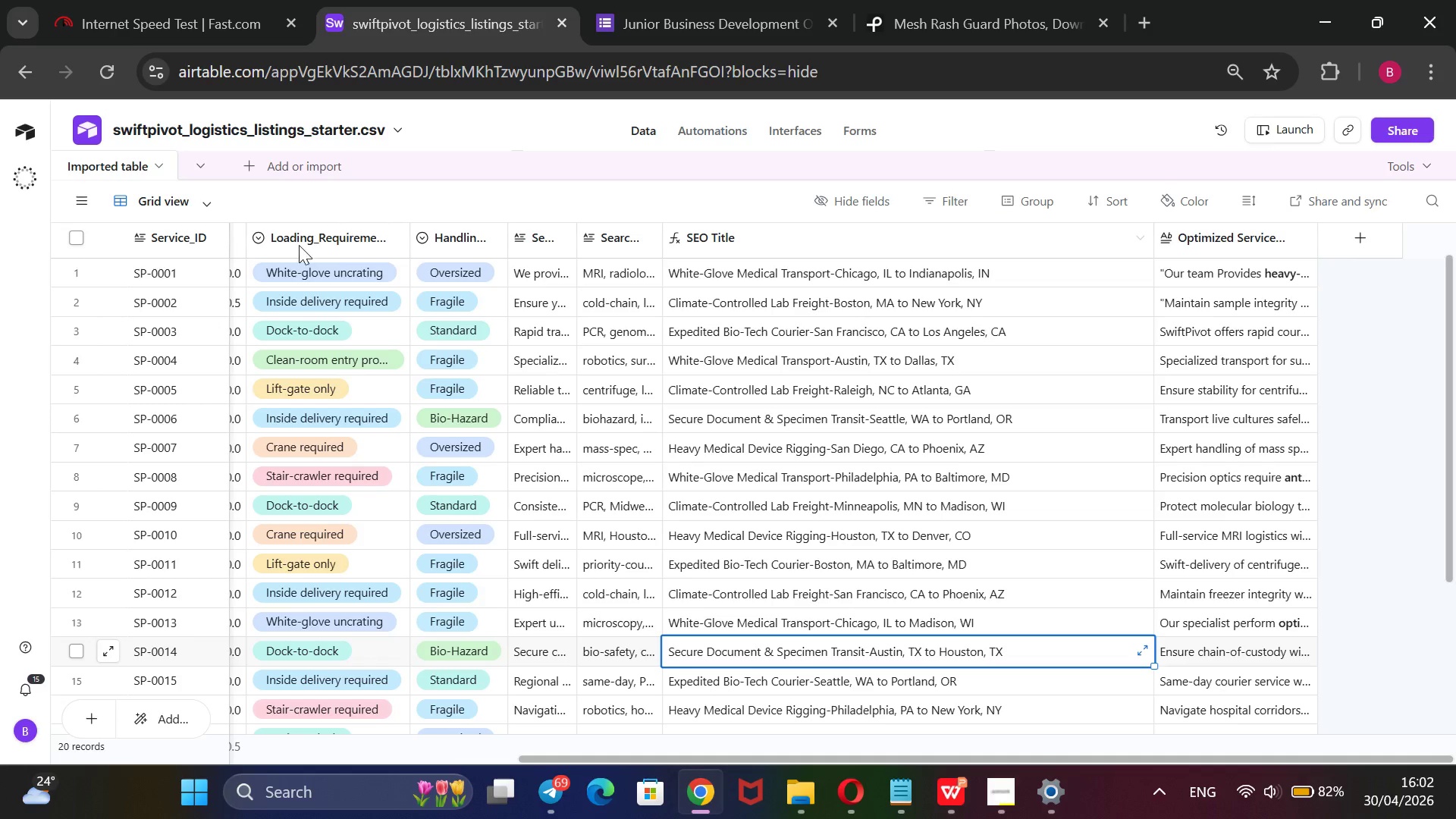 
wait(7.45)
 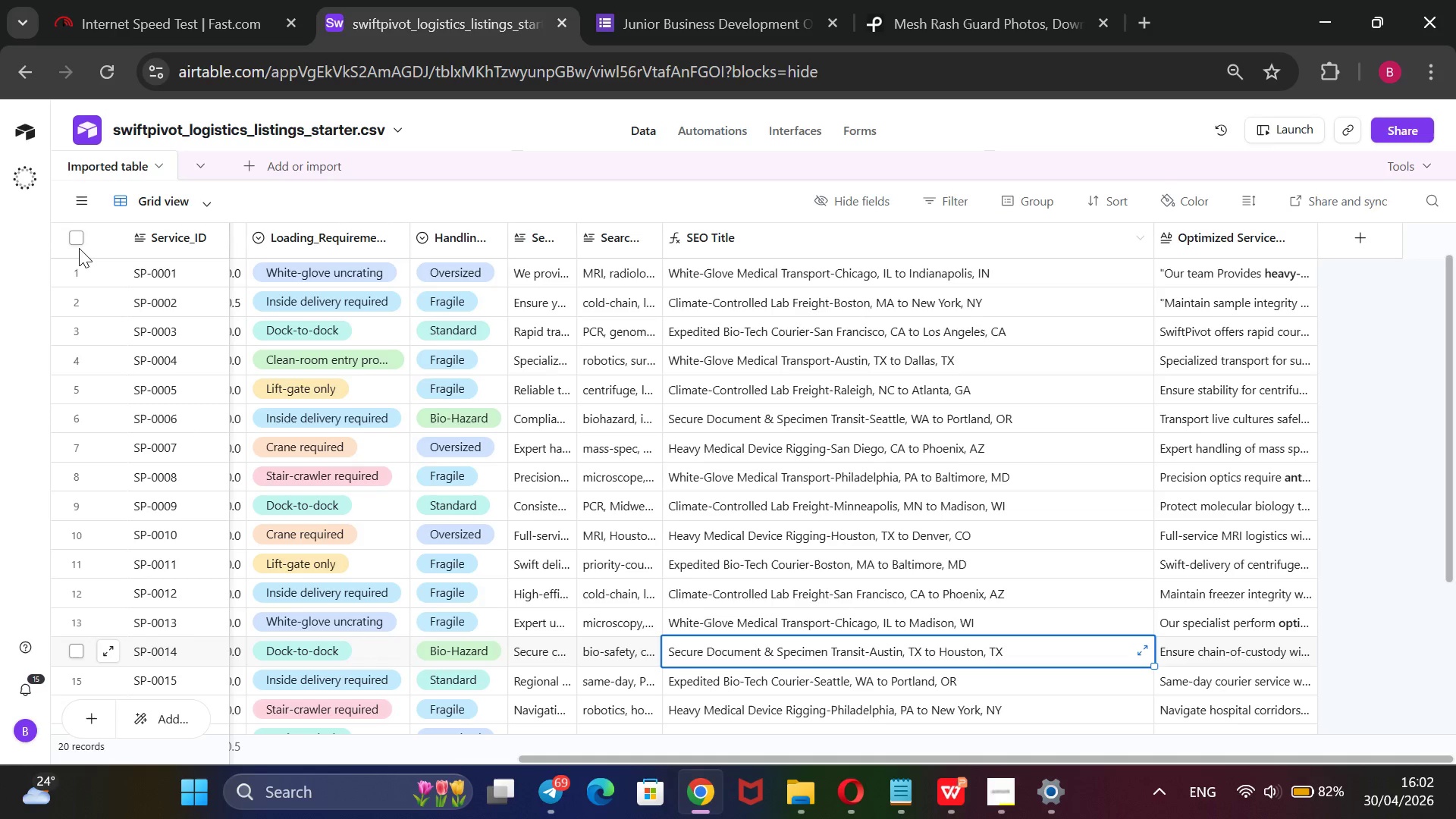 
left_click([101, 67])
 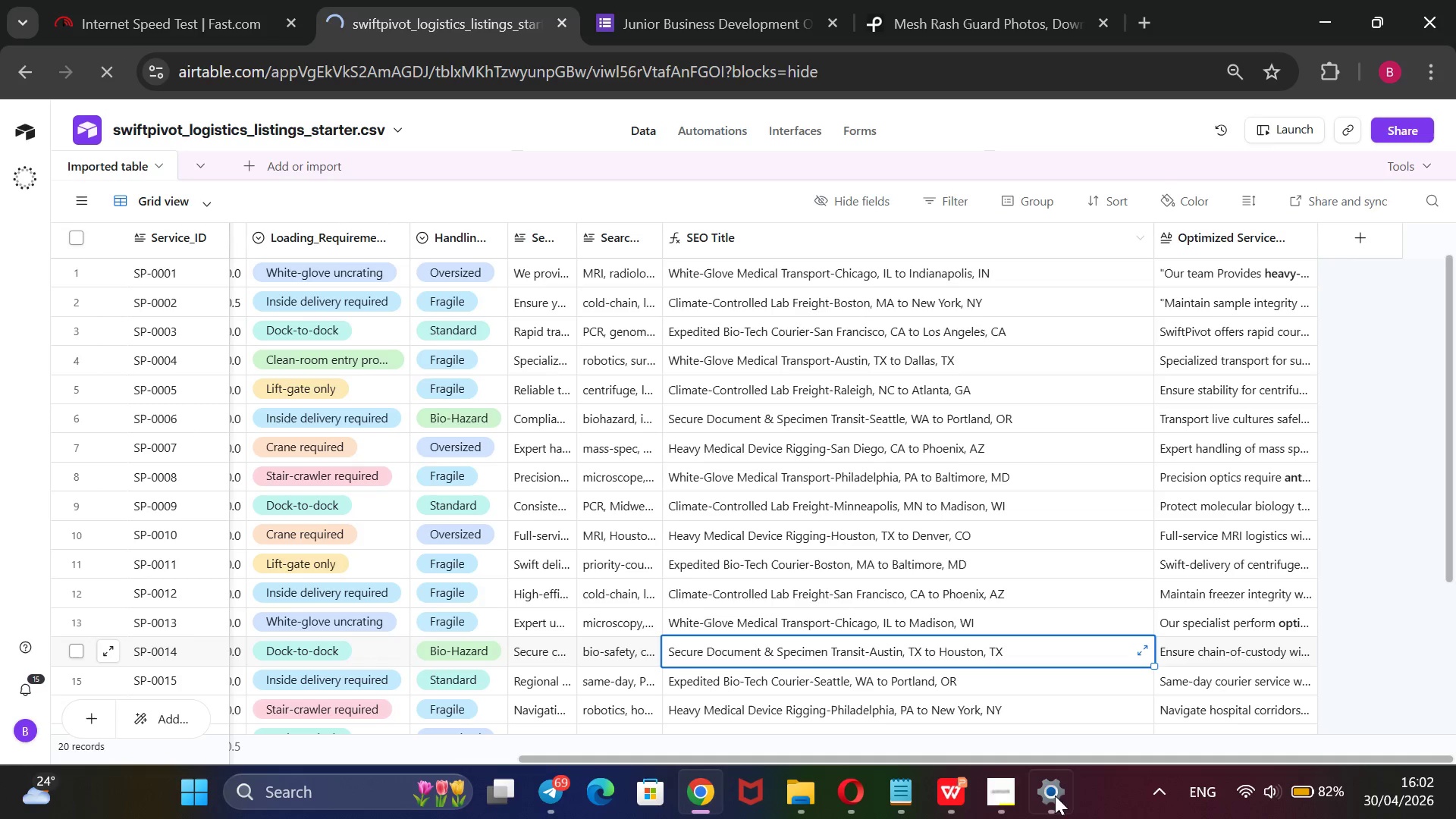 